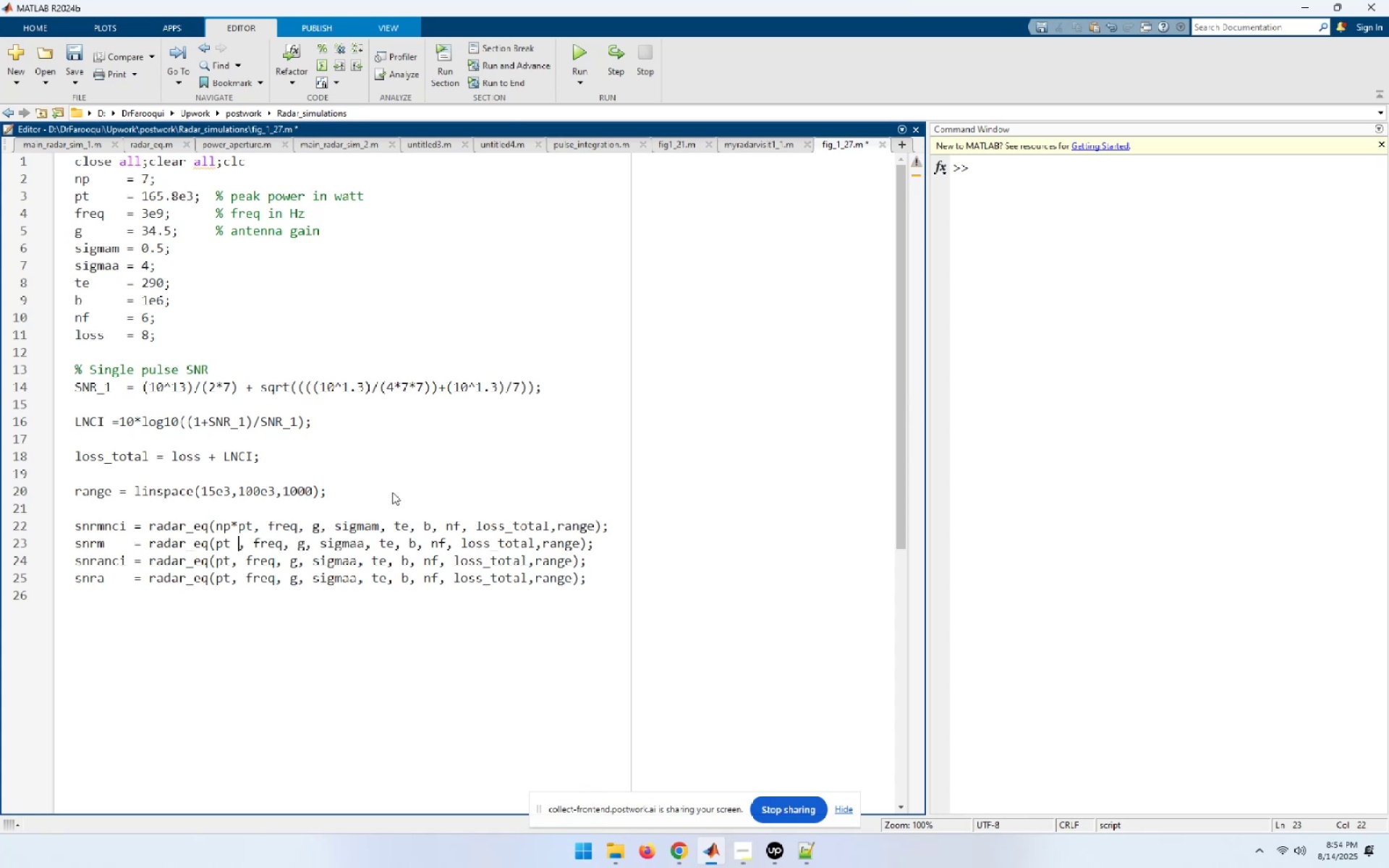 
key(Space)
 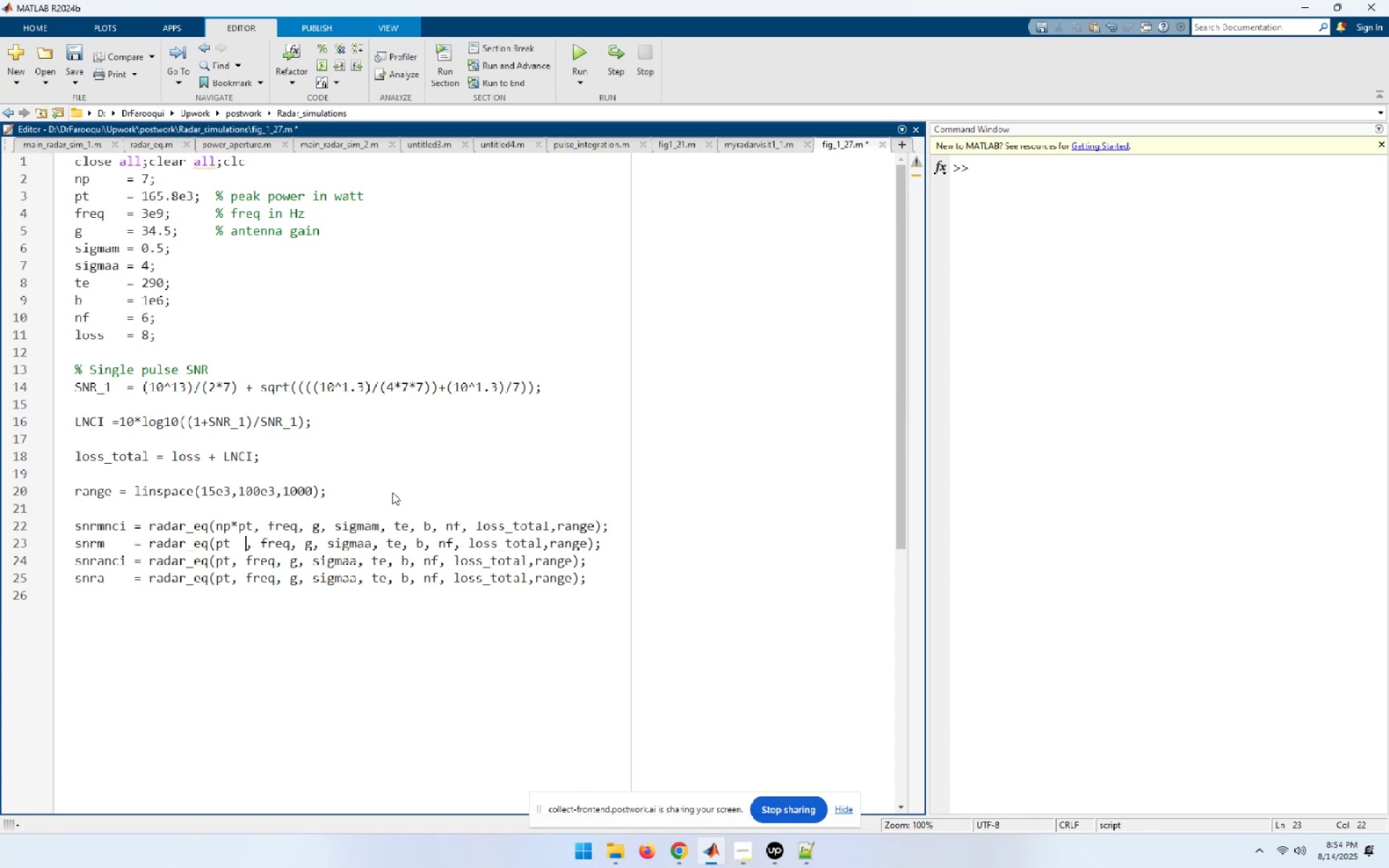 
key(Space)
 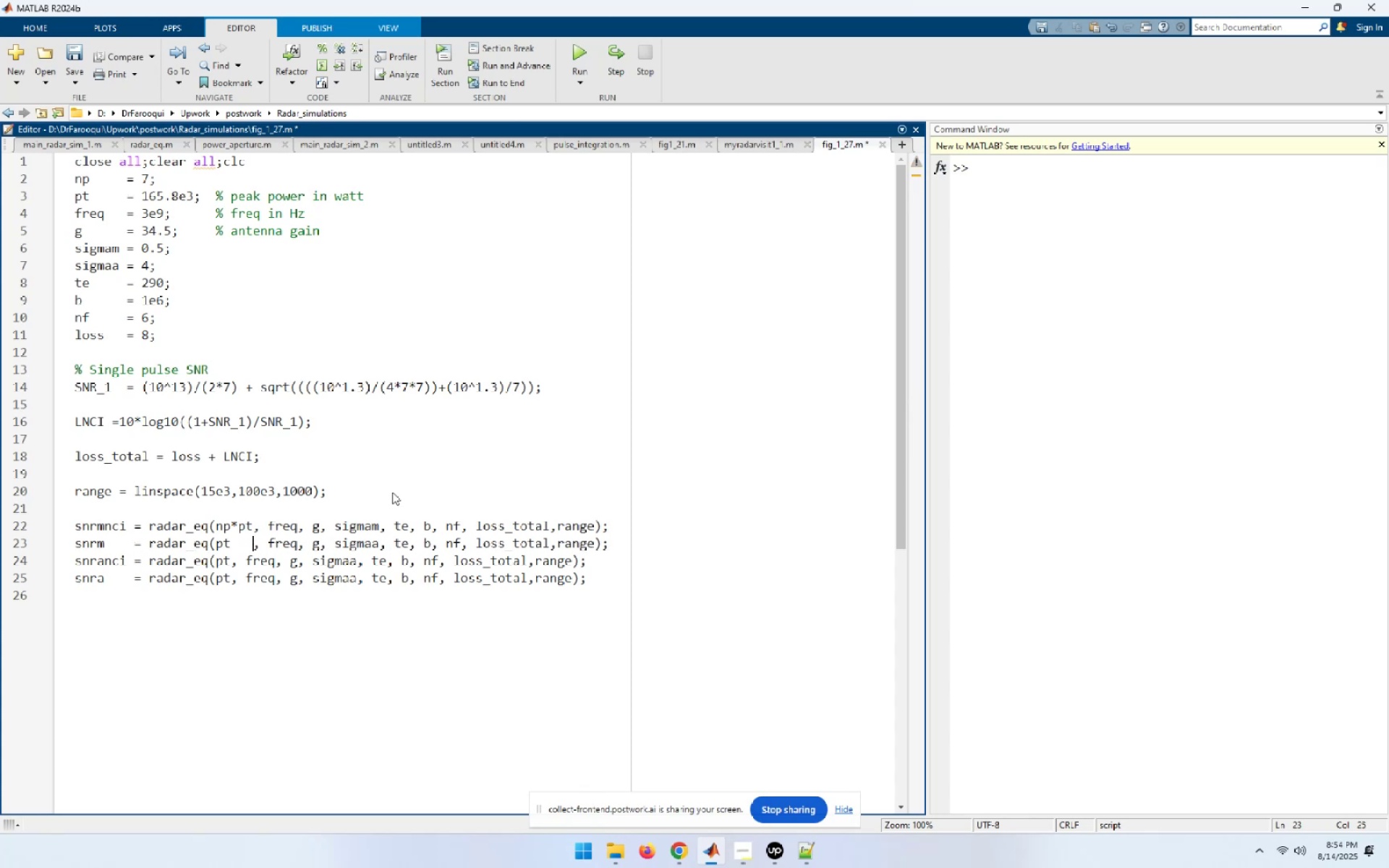 
key(ArrowDown)
 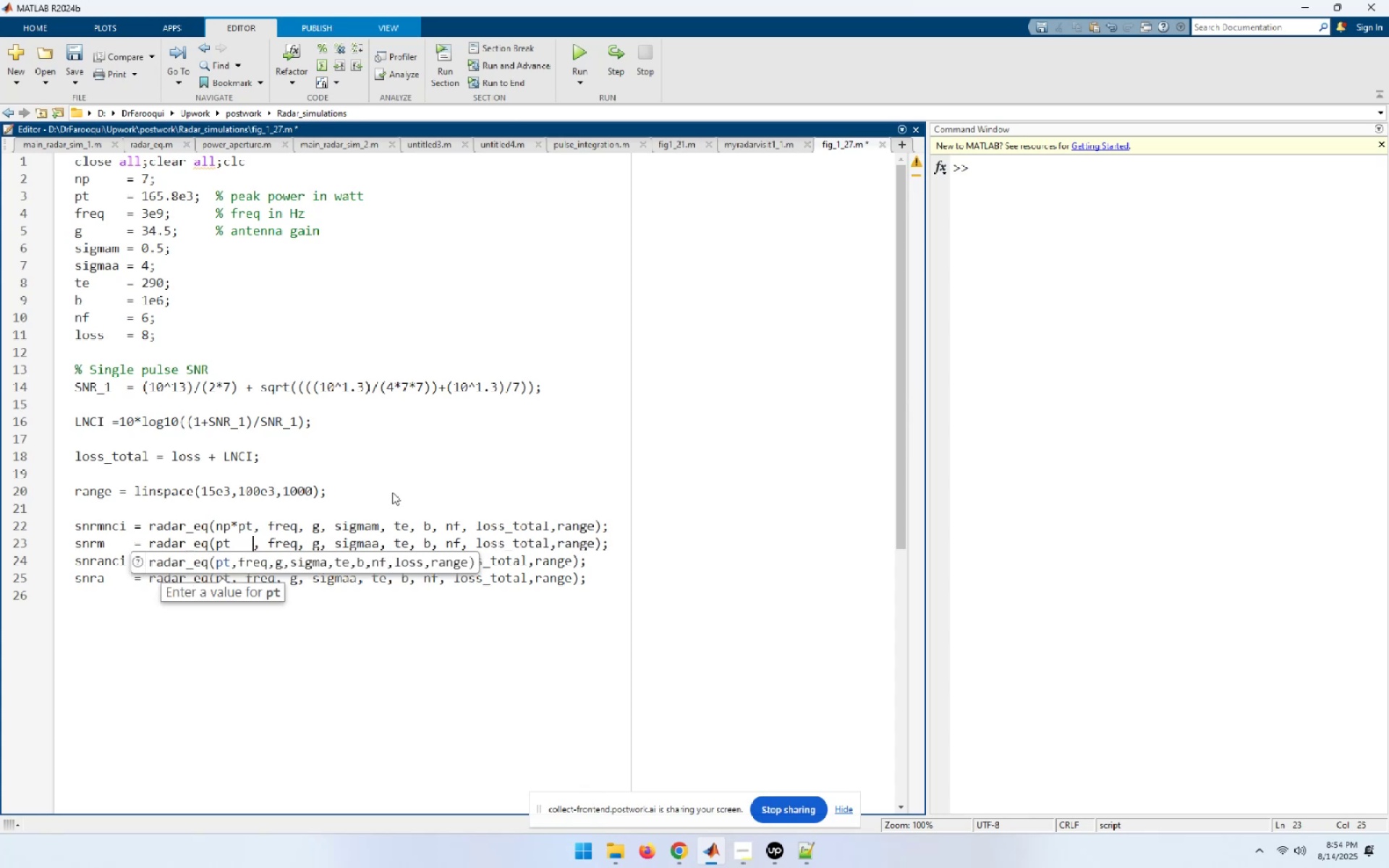 
key(ArrowLeft)
 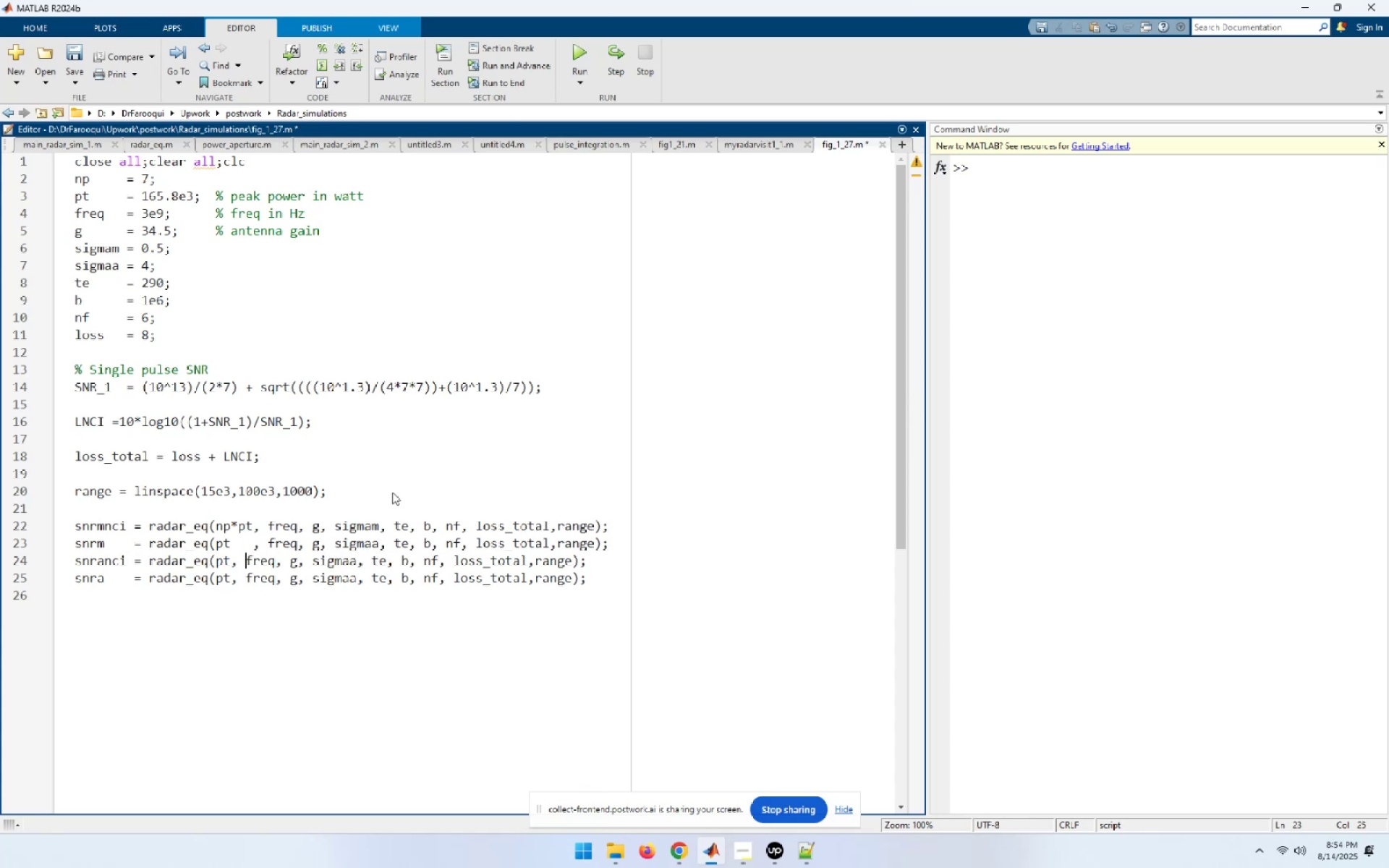 
key(ArrowLeft)
 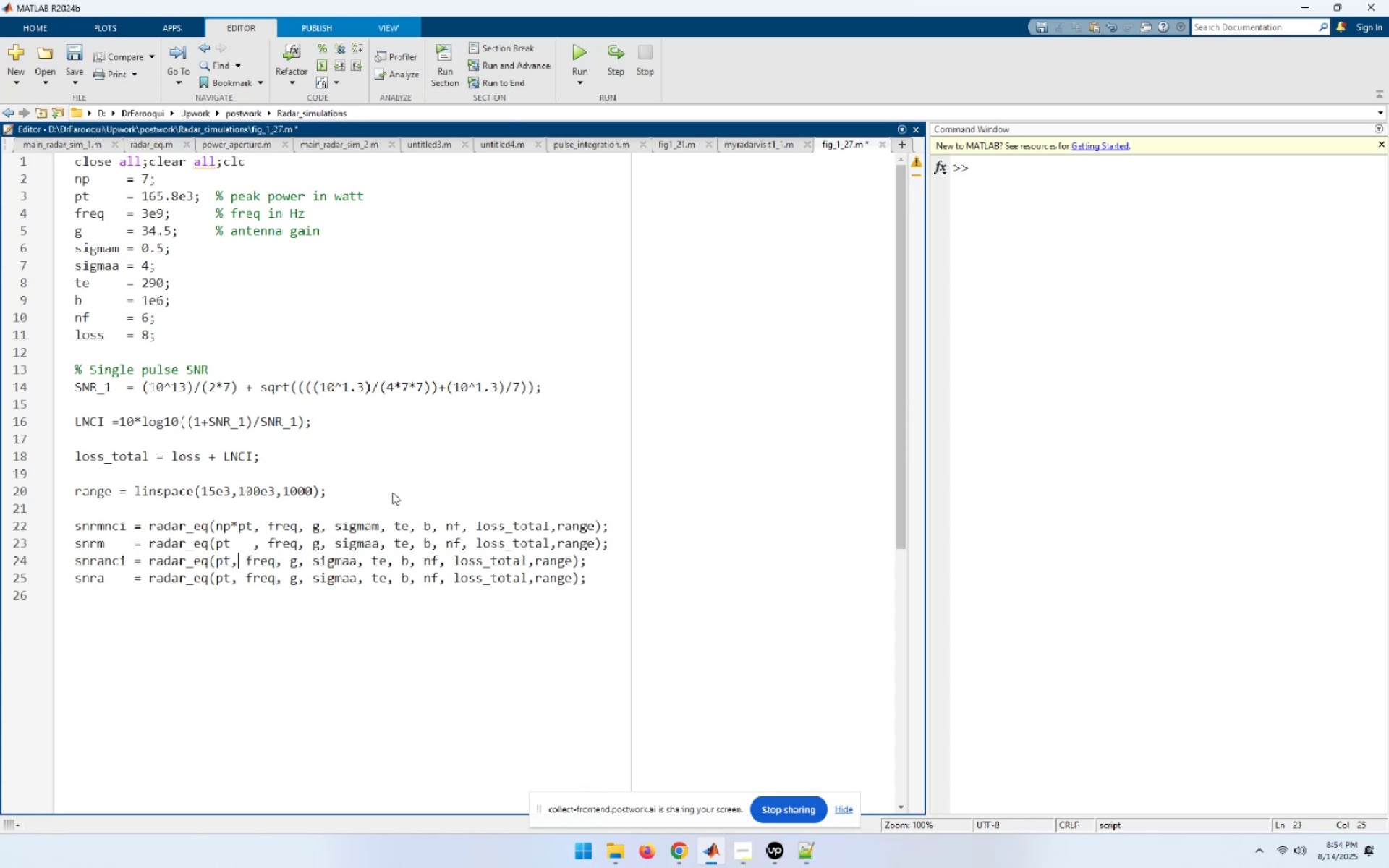 
key(ArrowLeft)
 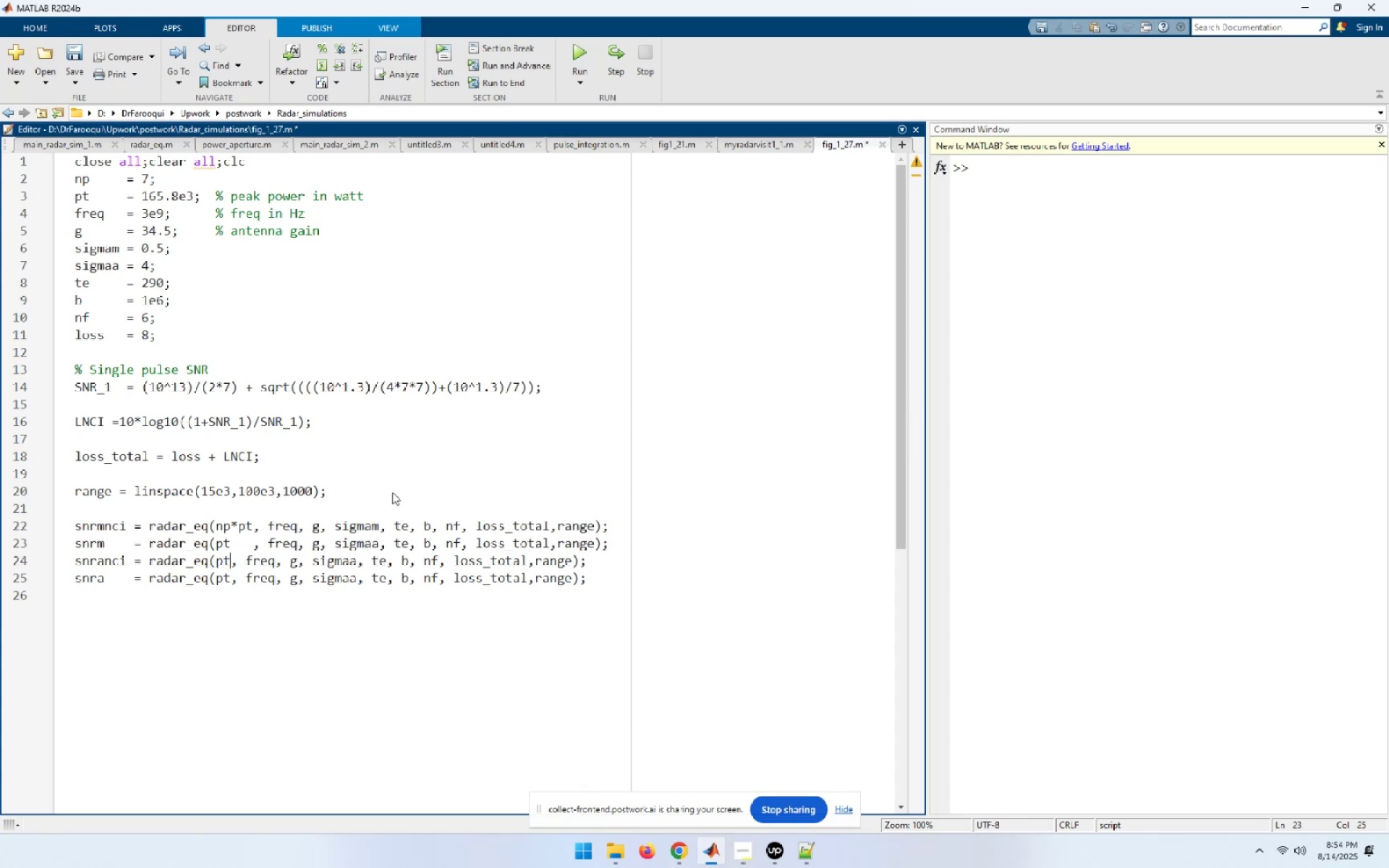 
key(Space)
 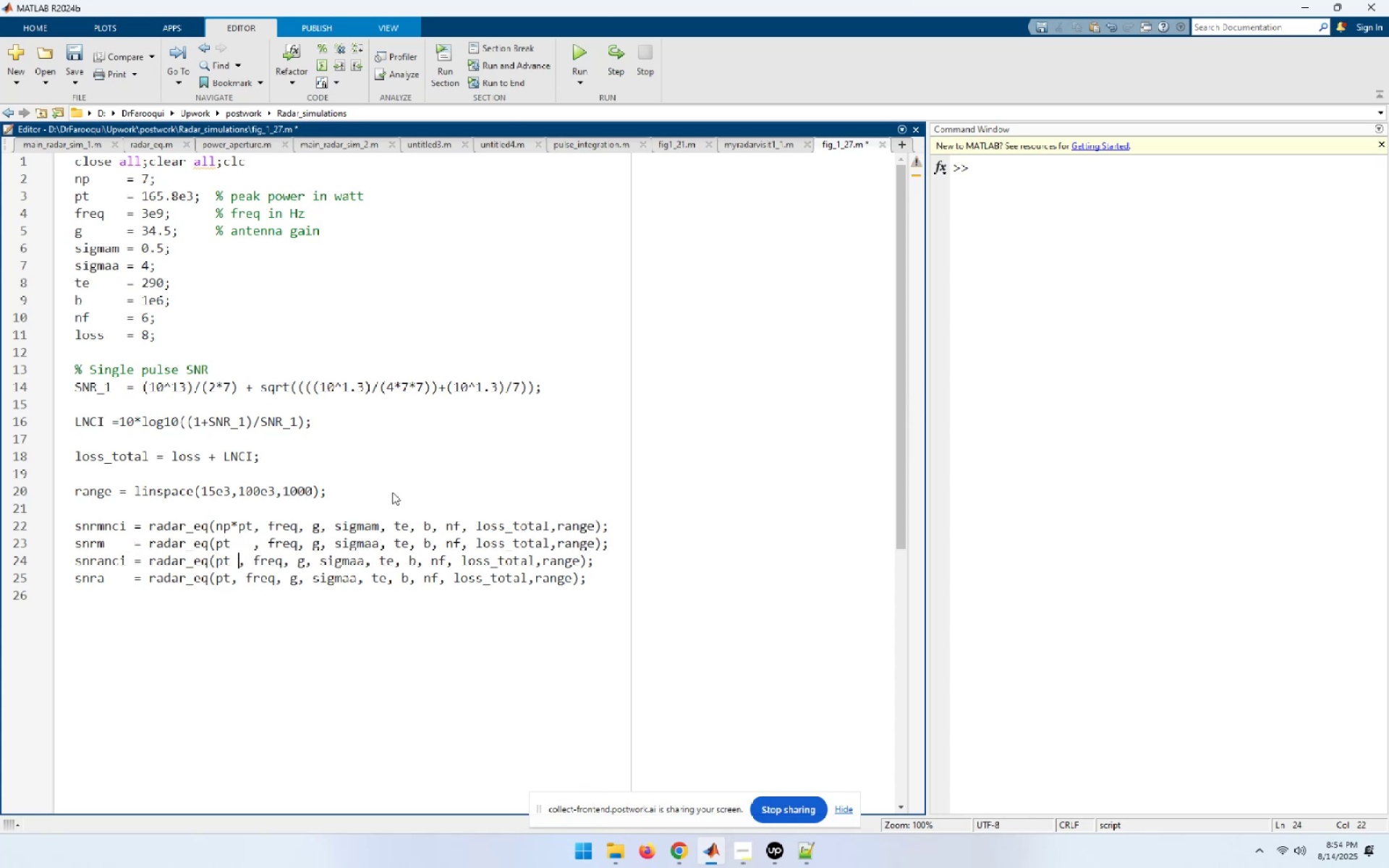 
key(Space)
 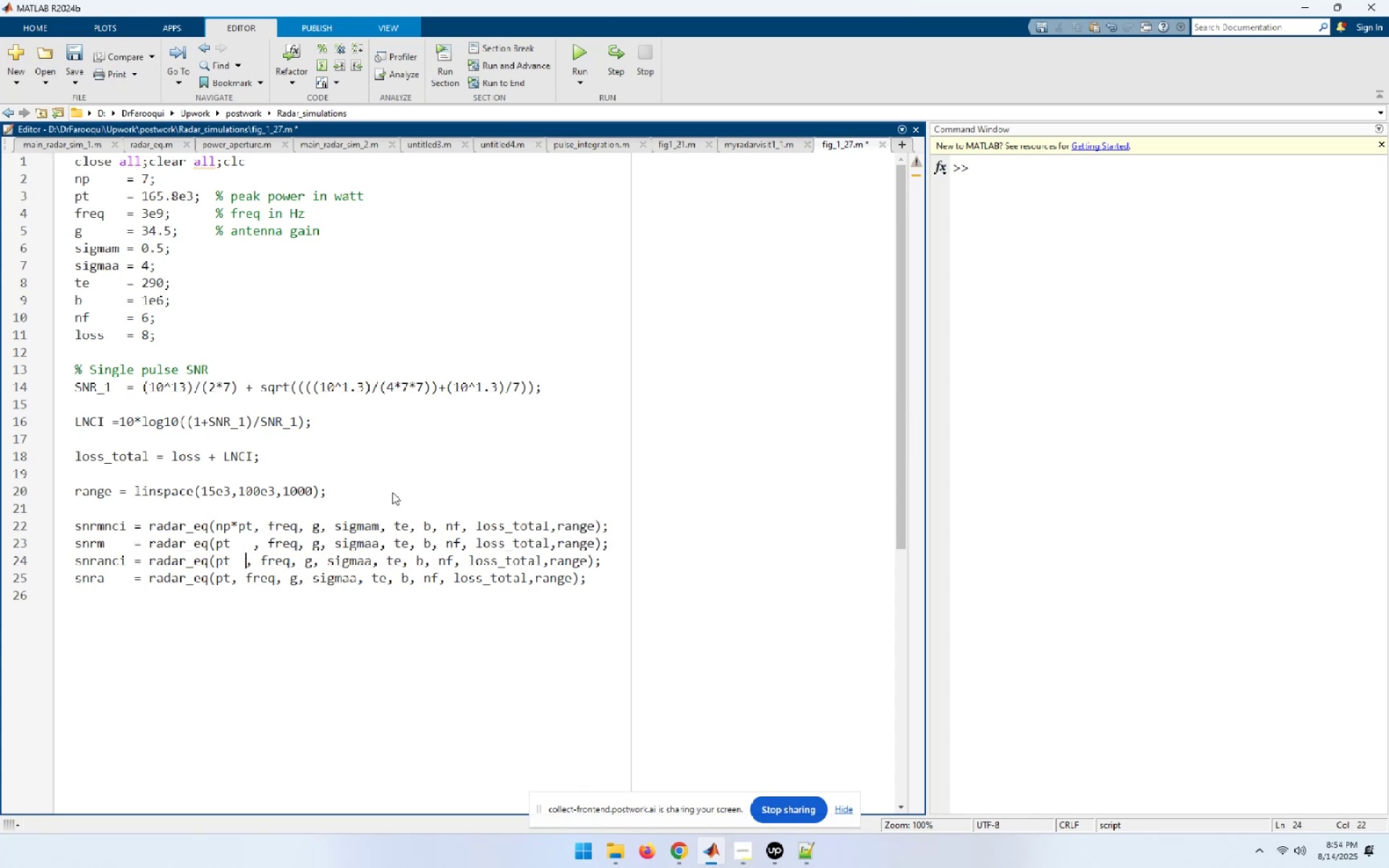 
key(Space)
 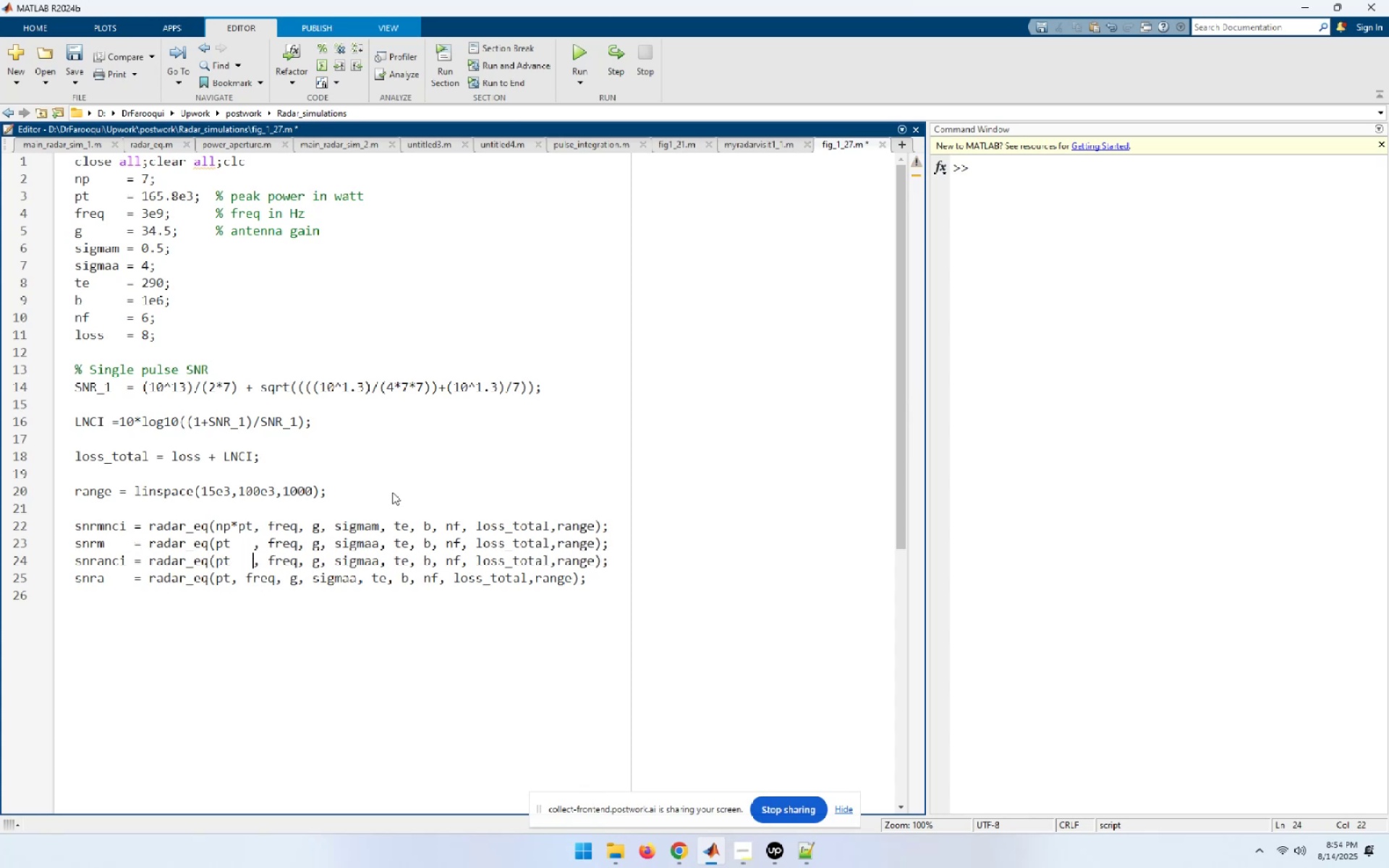 
key(ArrowDown)
 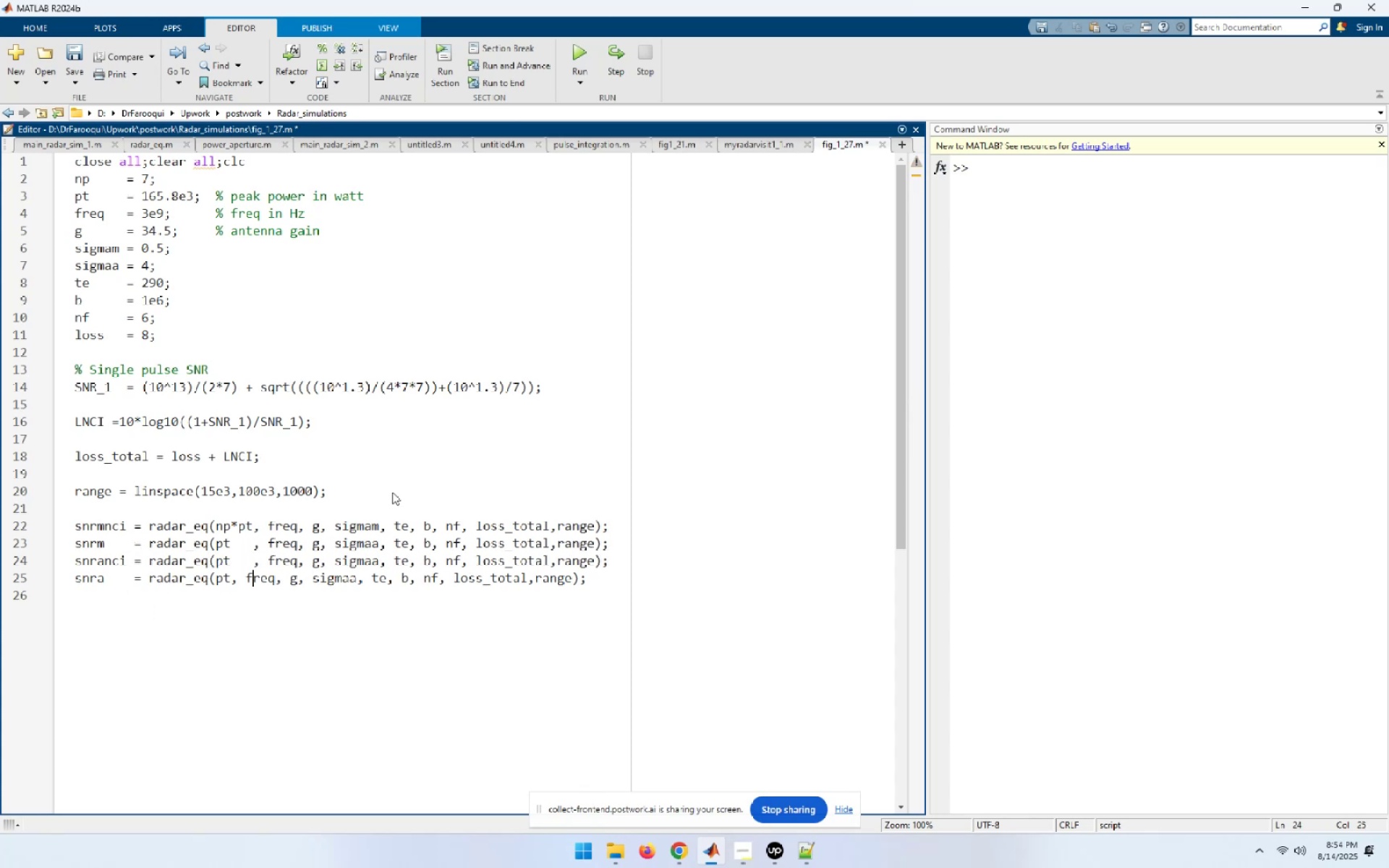 
key(ArrowLeft)
 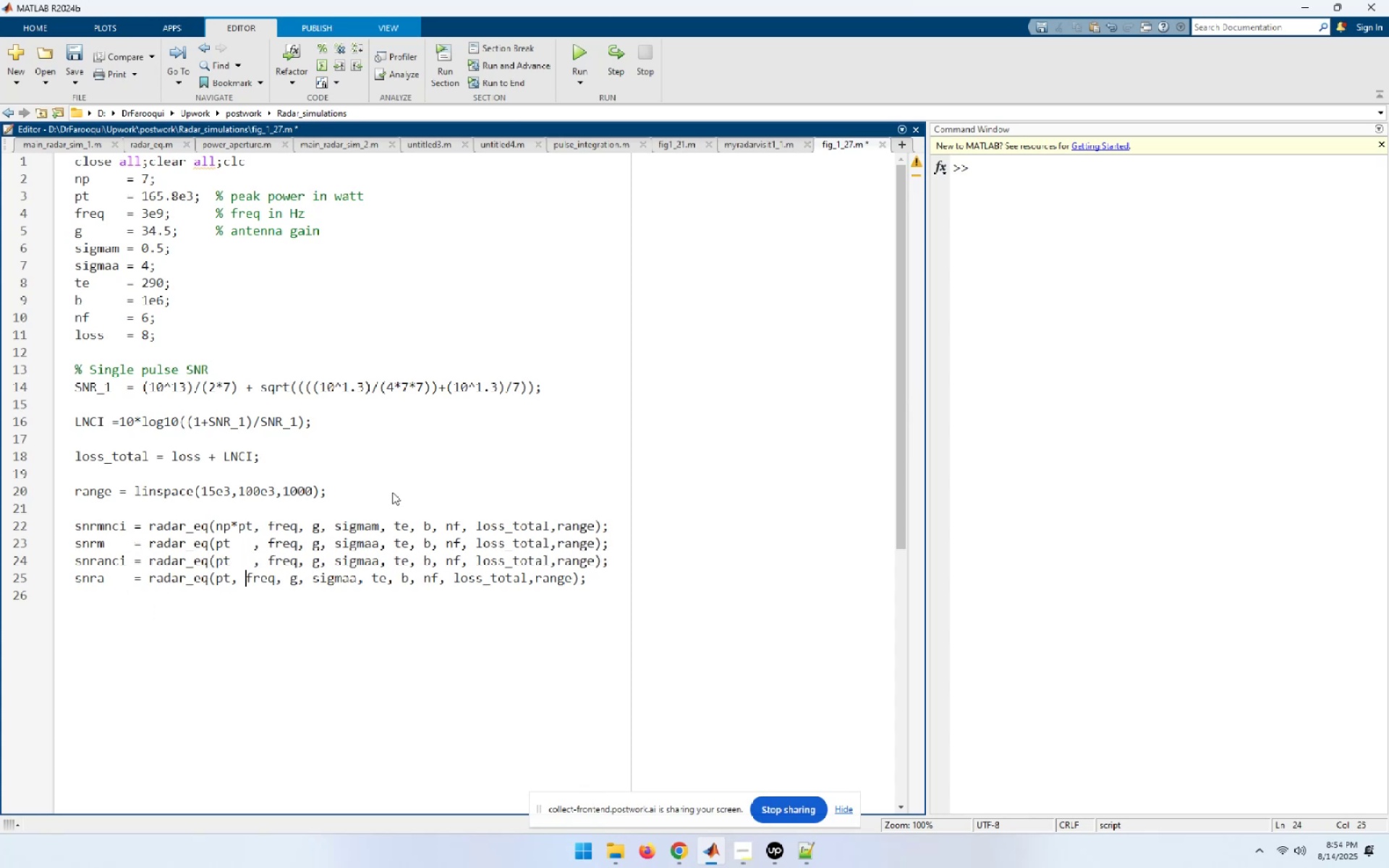 
key(ArrowLeft)
 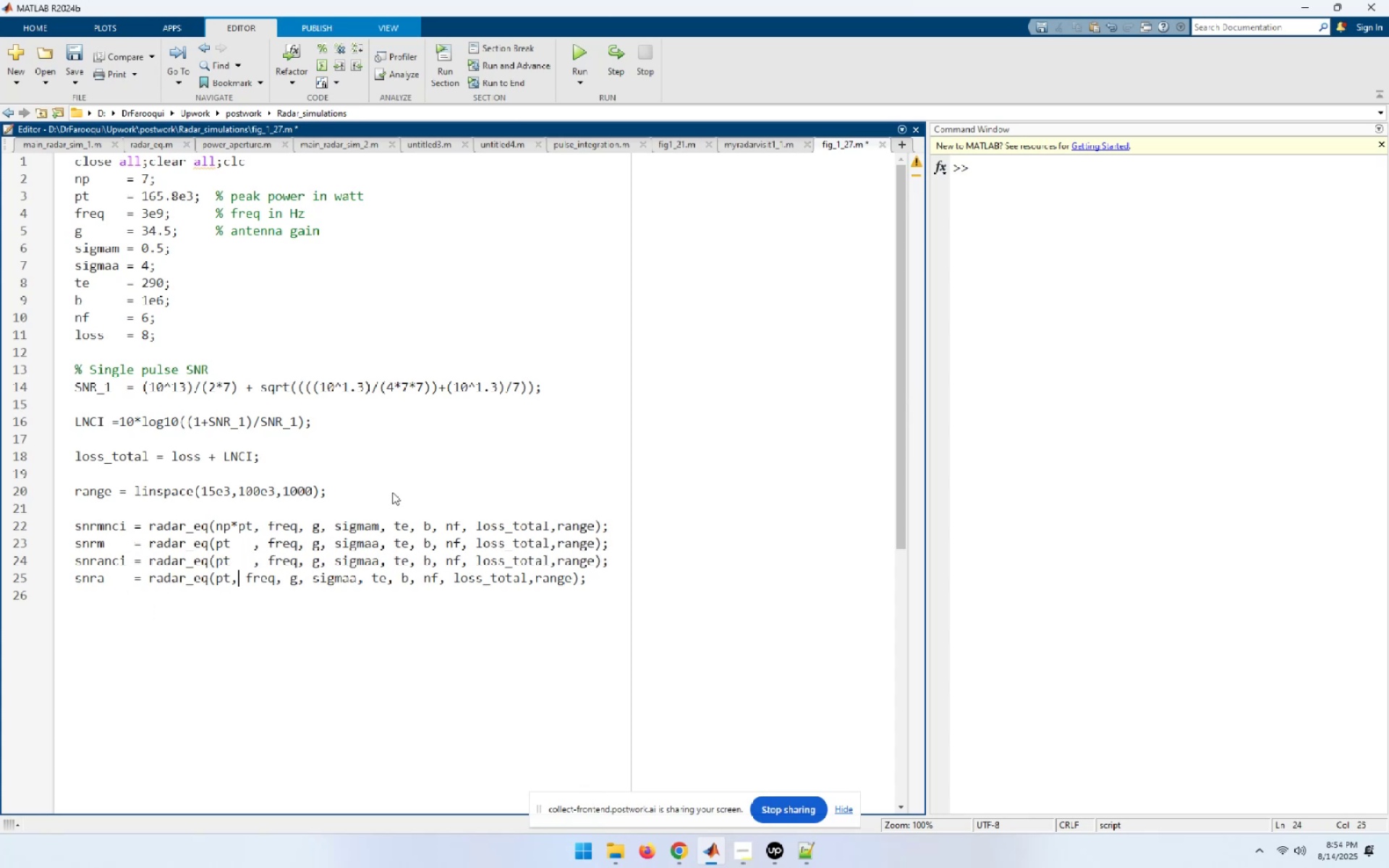 
key(ArrowLeft)
 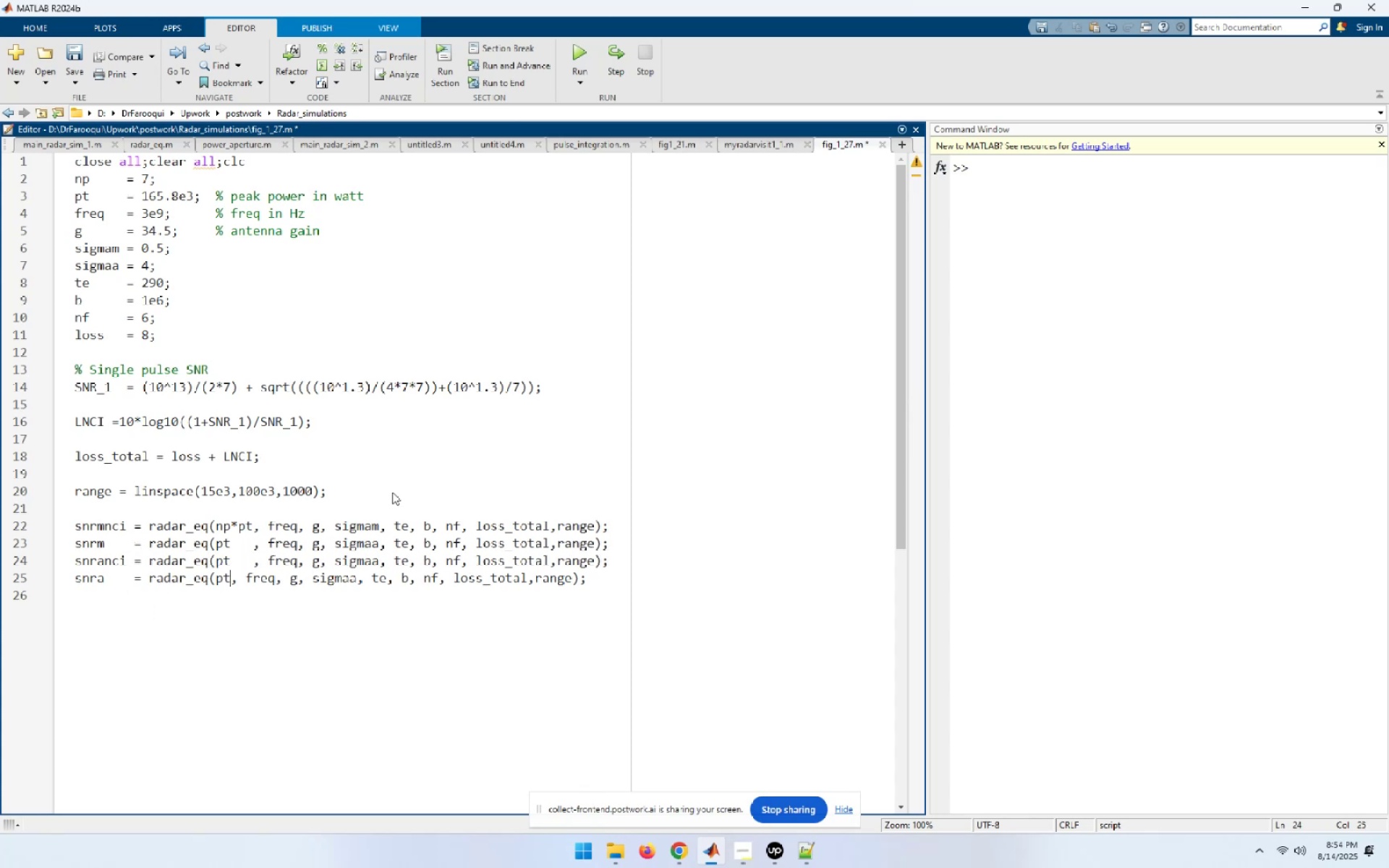 
key(Space)
 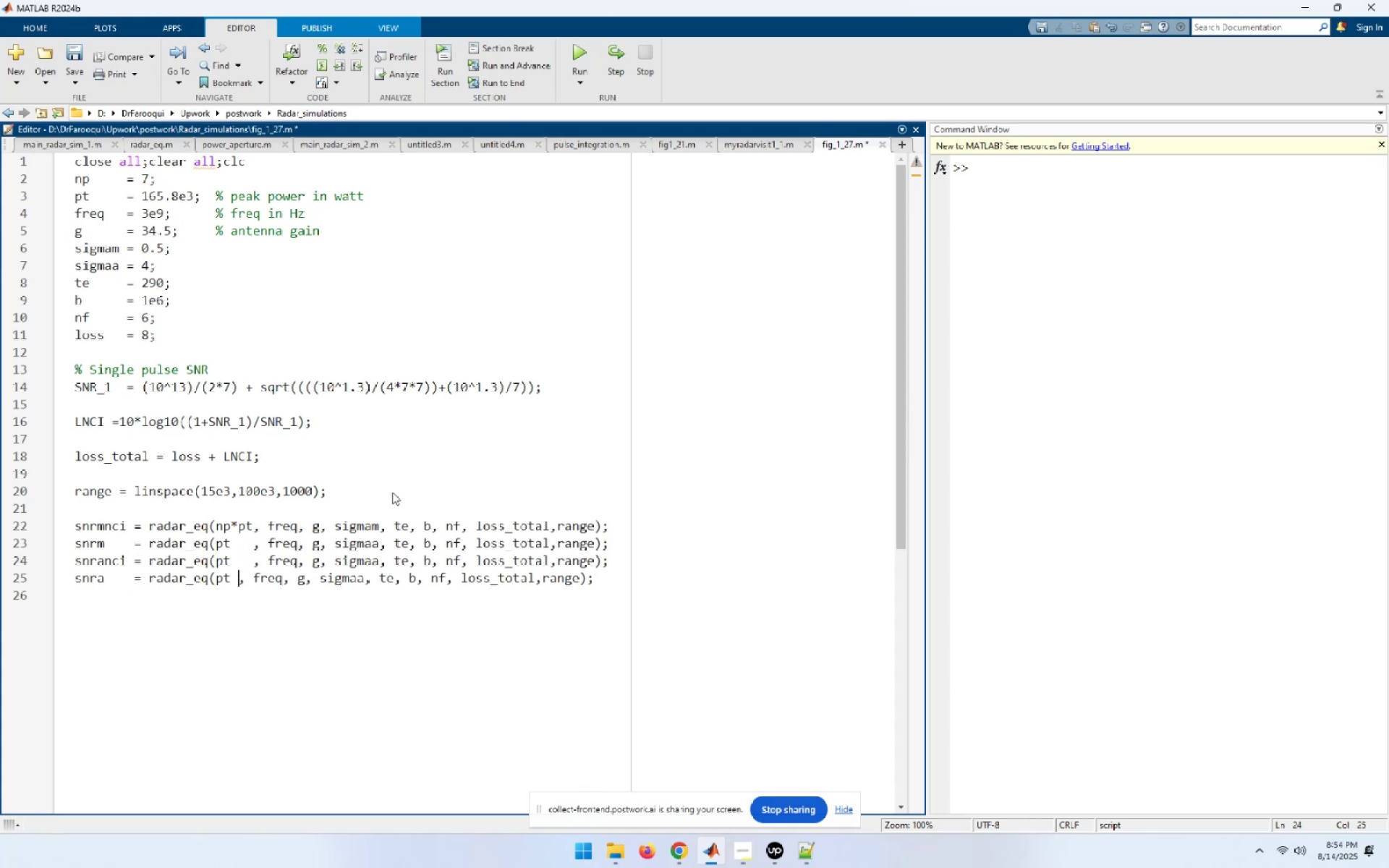 
key(Space)
 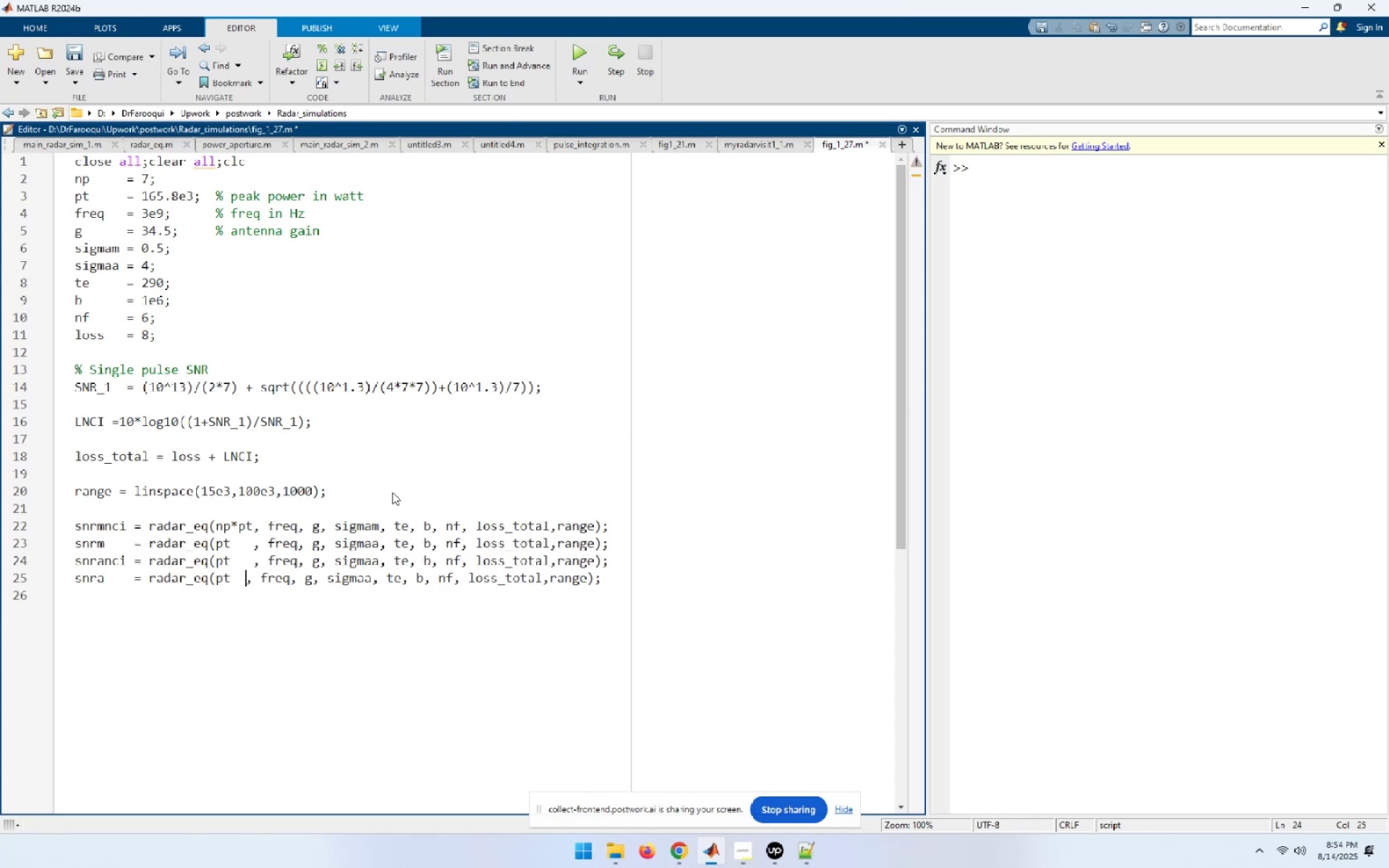 
key(Space)
 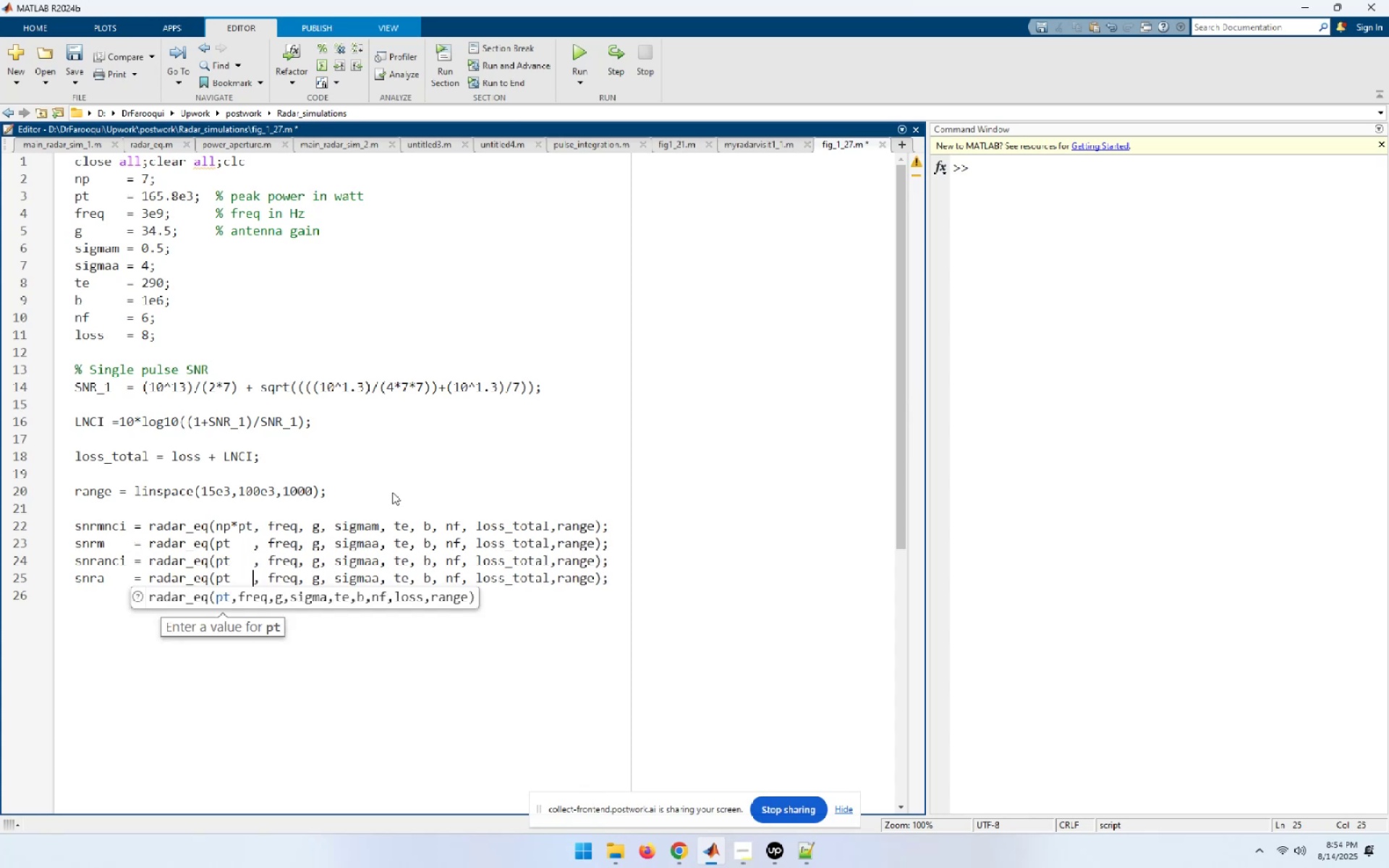 
key(ArrowUp)
 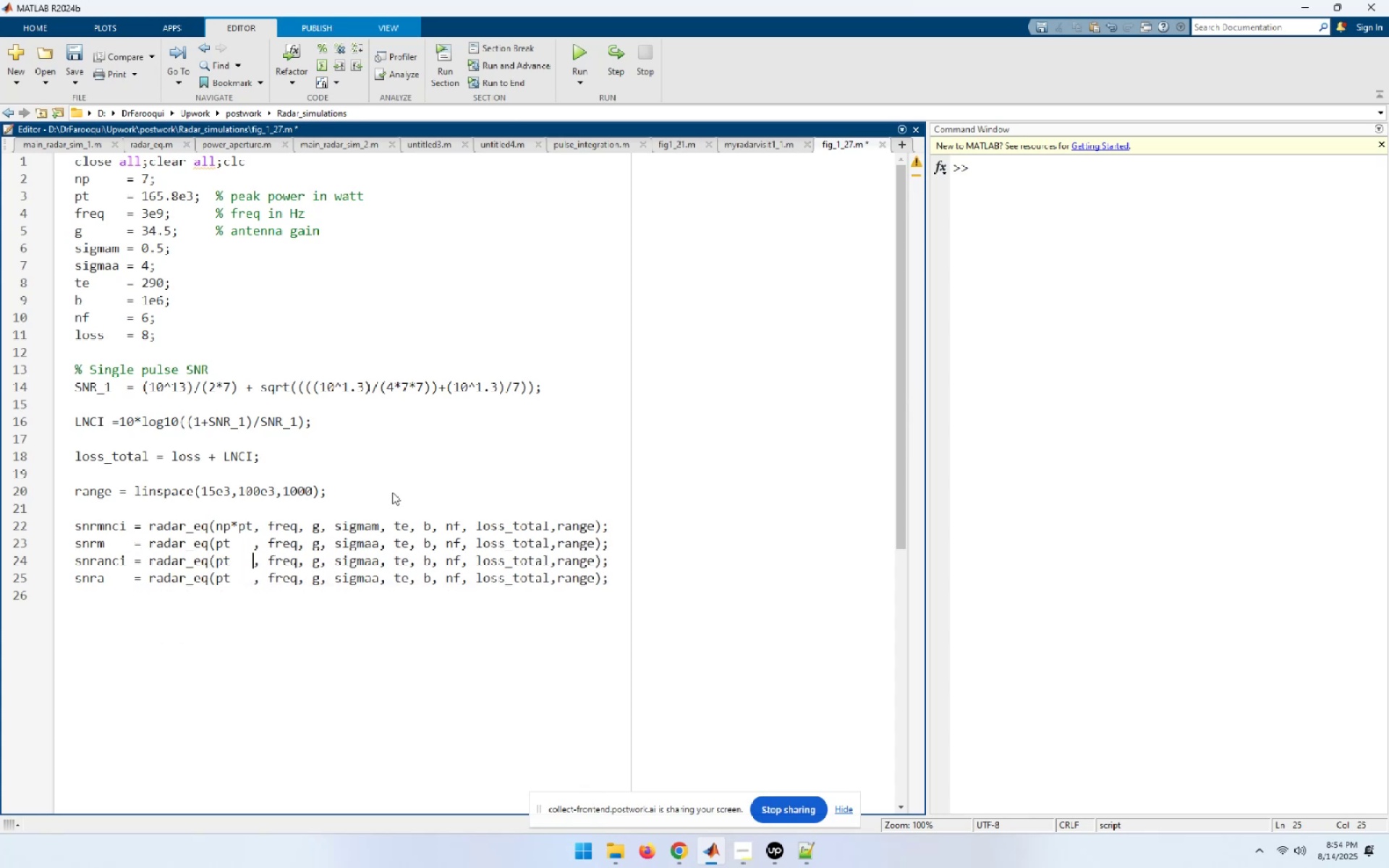 
key(ArrowUp)
 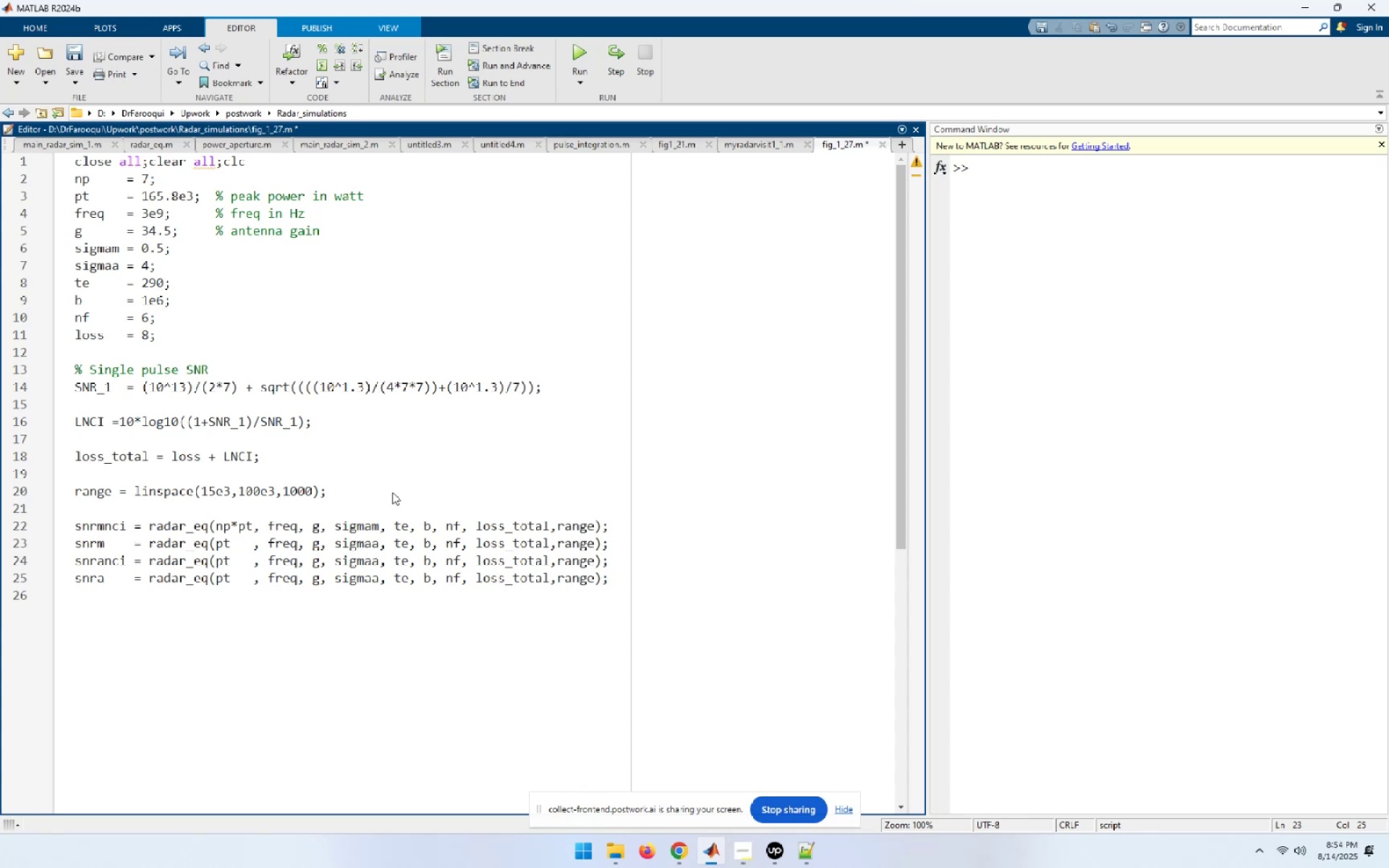 
key(ArrowDown)
 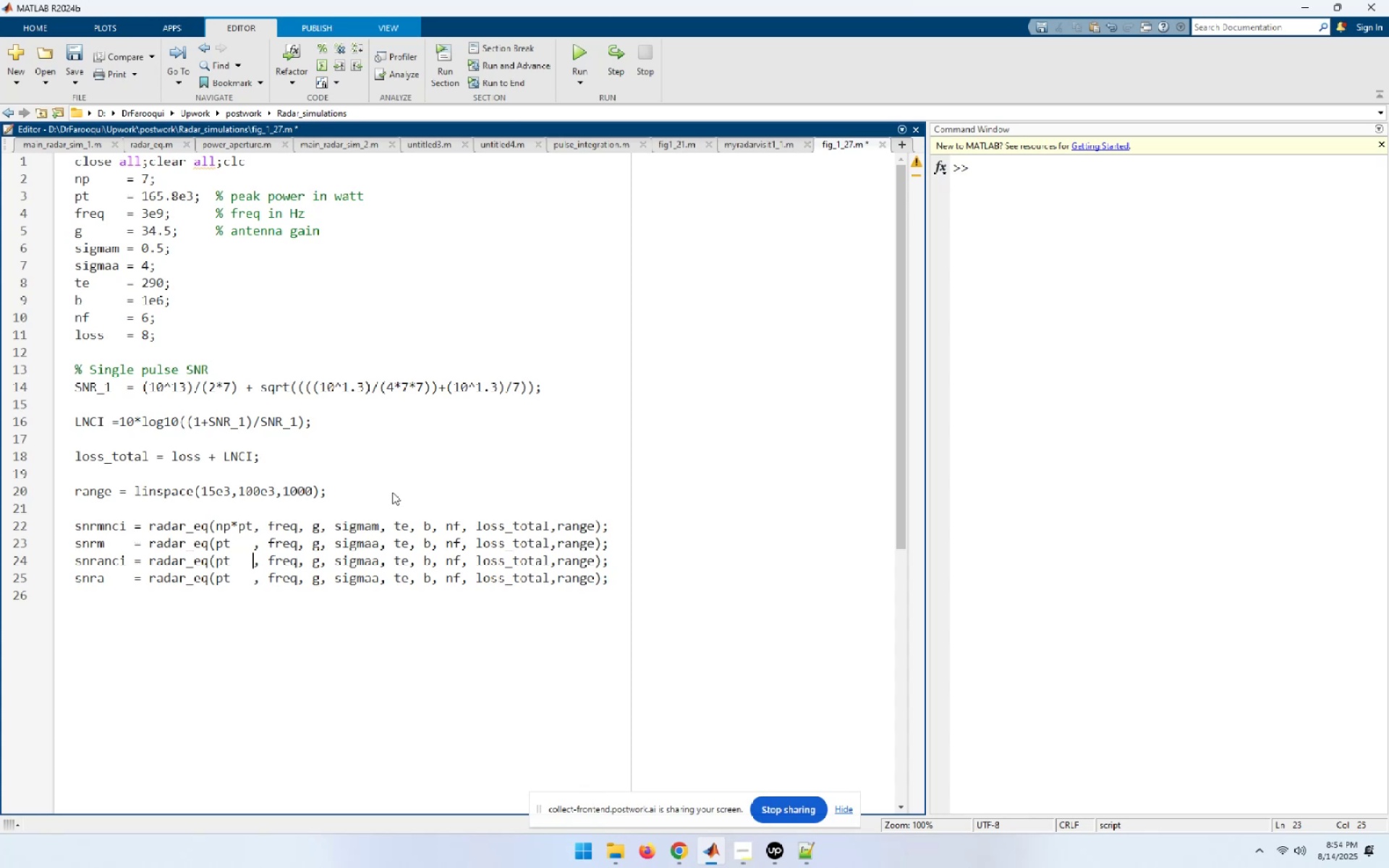 
key(ArrowUp)
 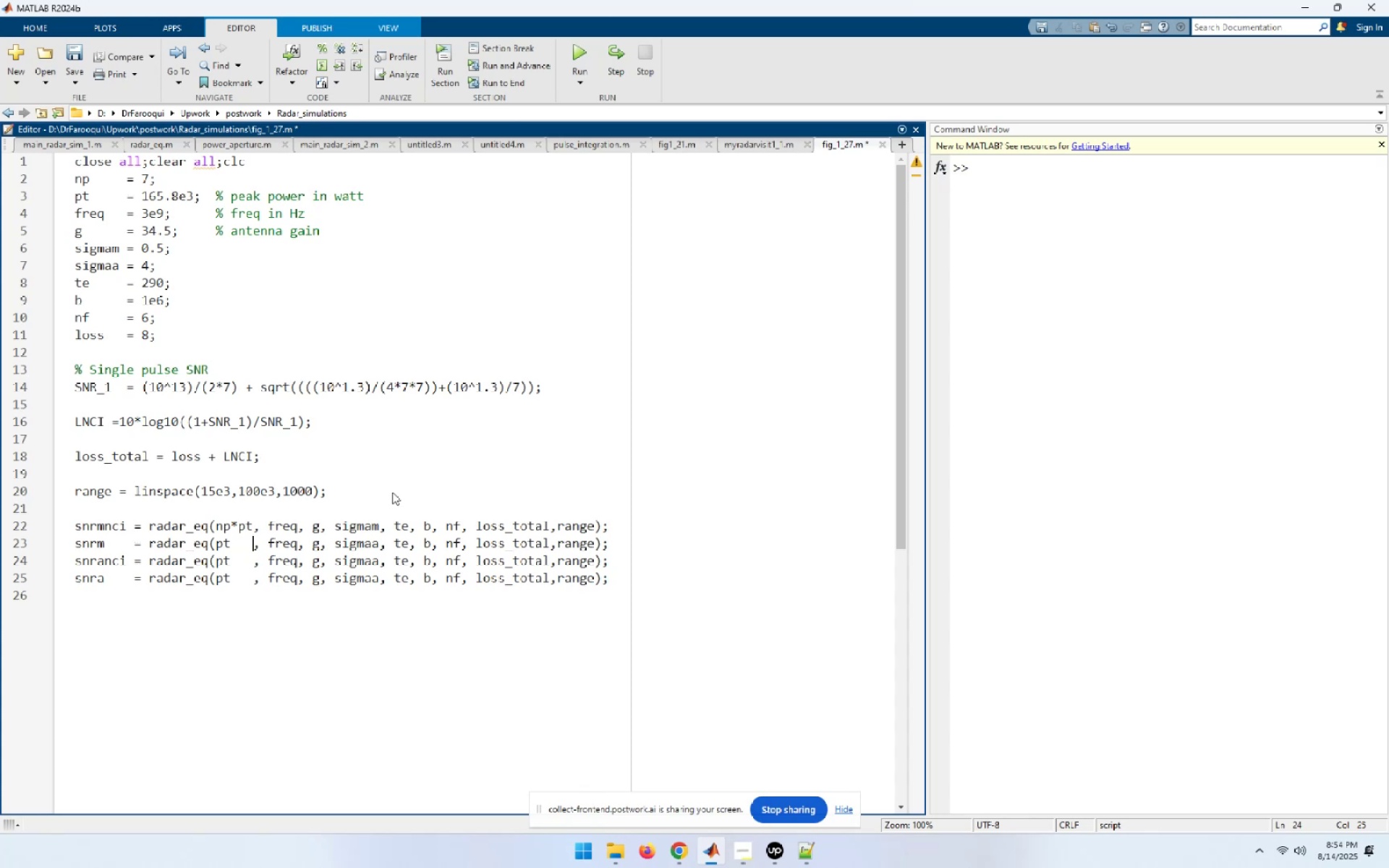 
key(ArrowUp)
 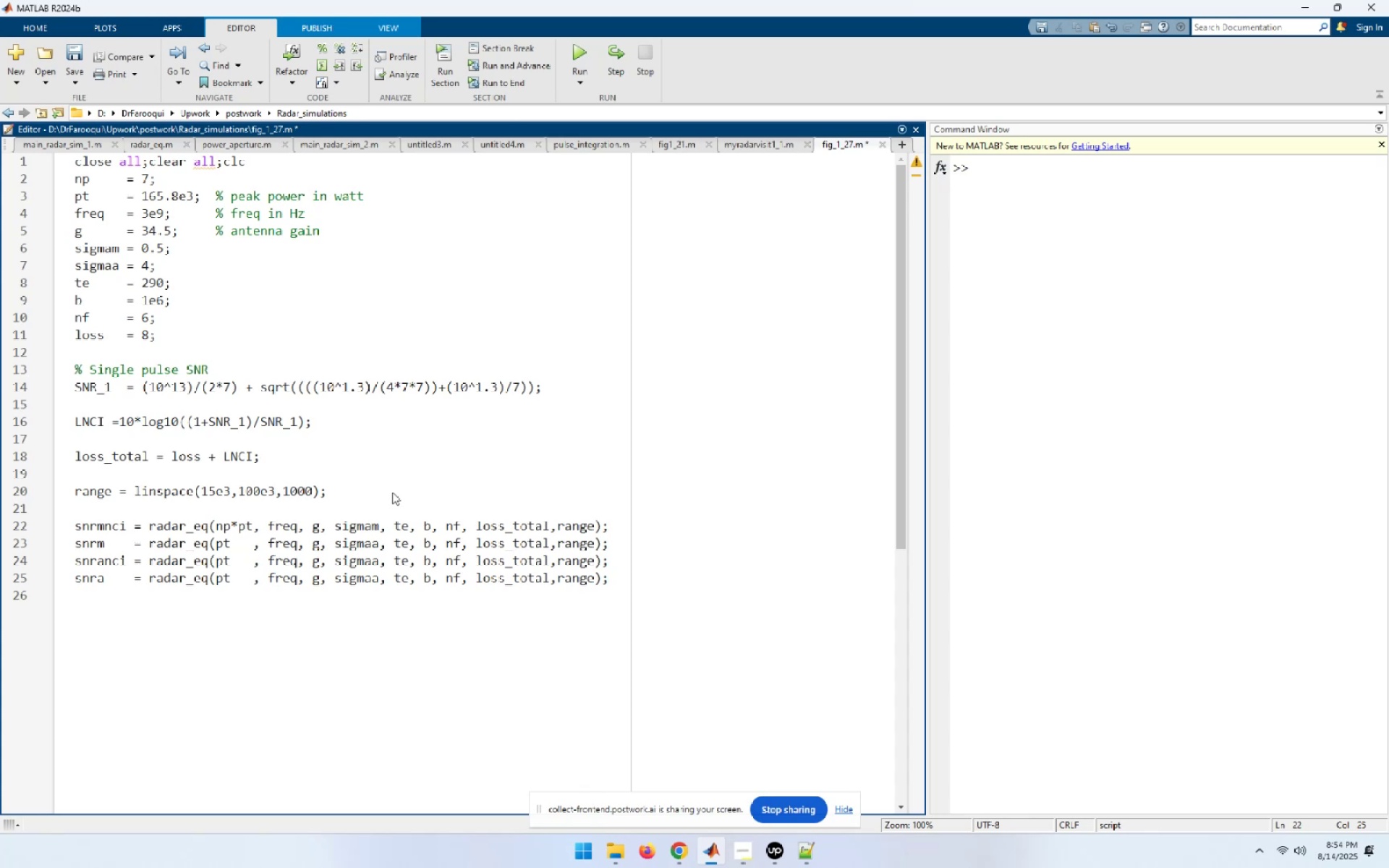 
key(ArrowDown)
 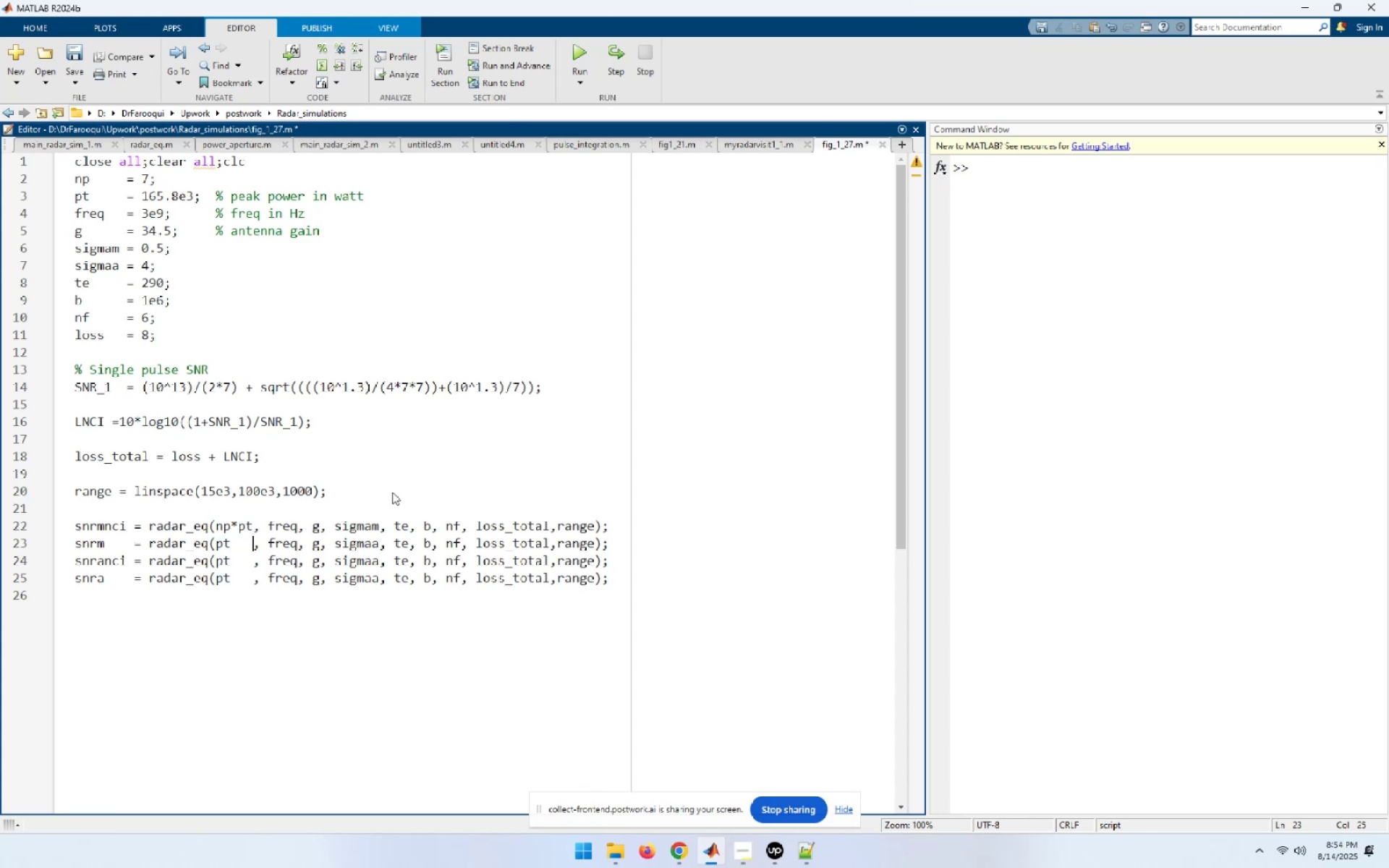 
wait(5.02)
 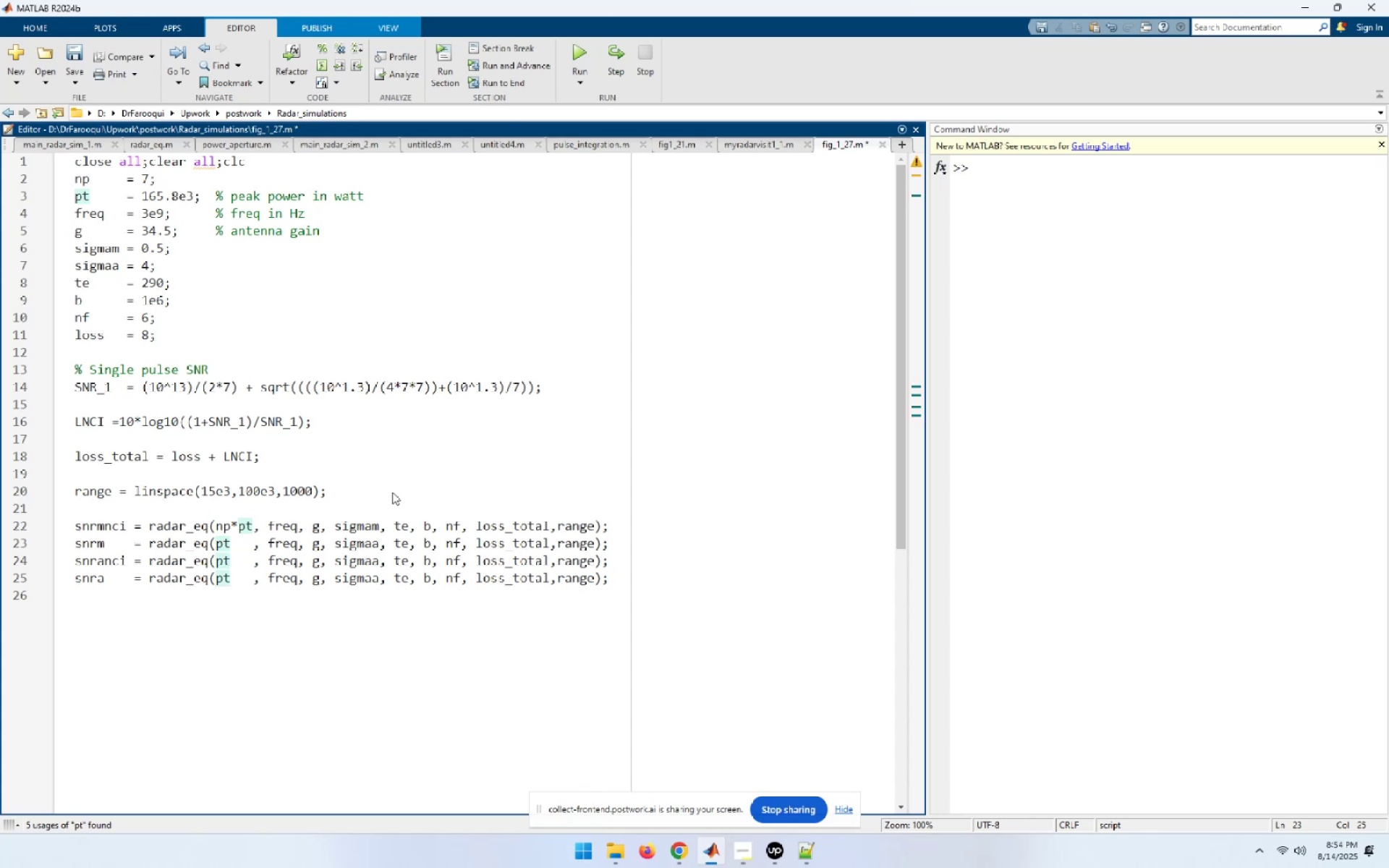 
key(ArrowDown)
 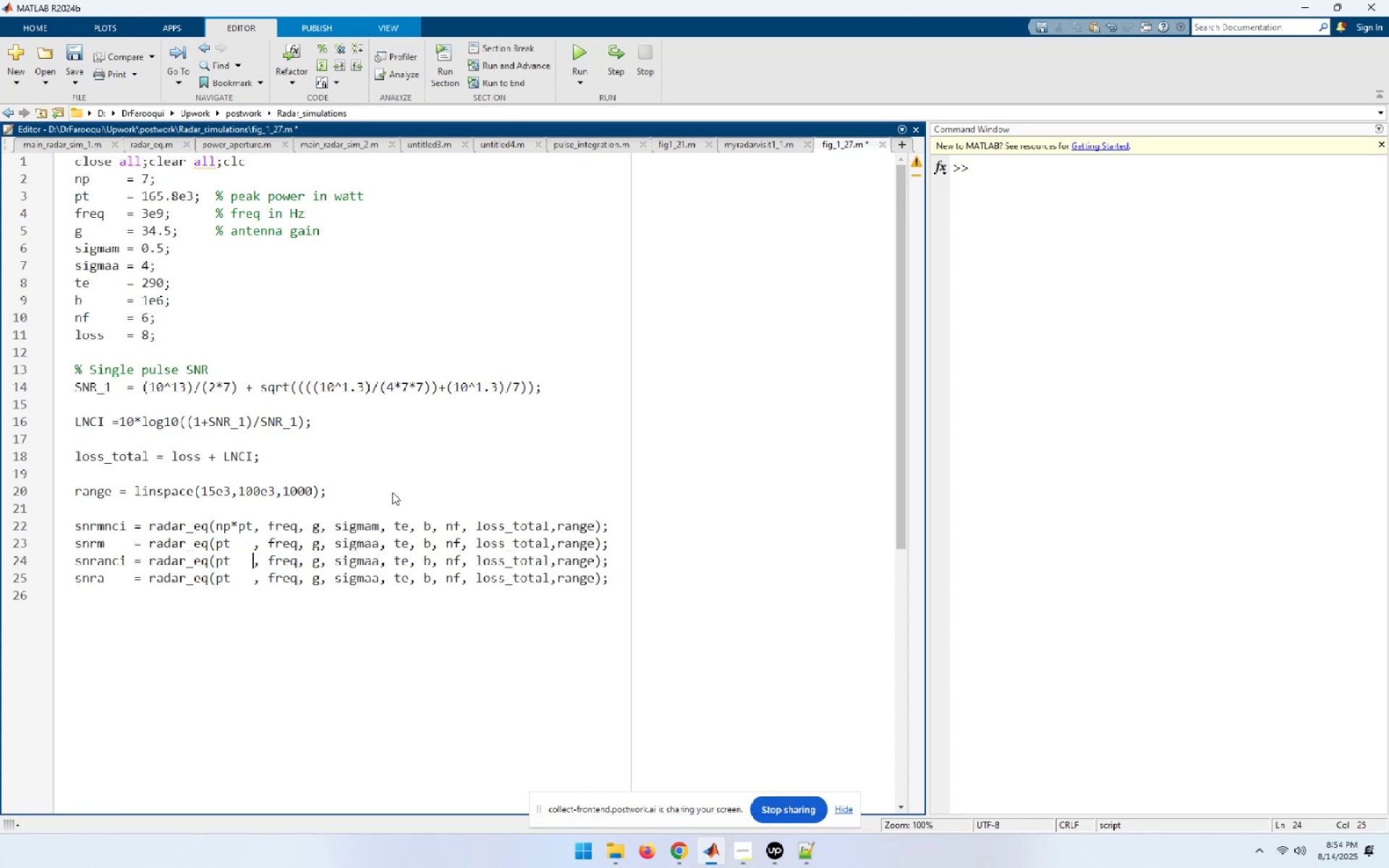 
key(ArrowLeft)
 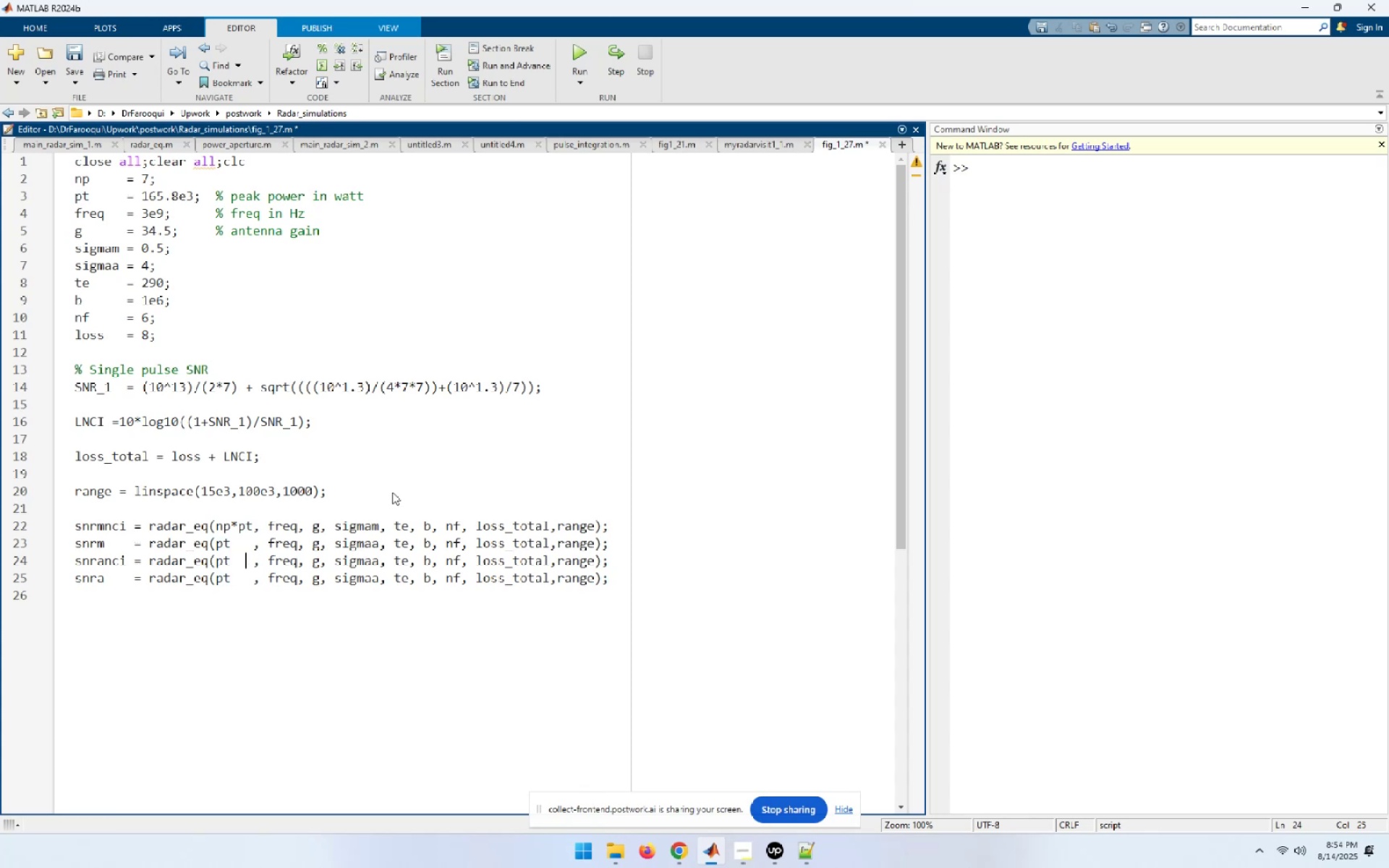 
key(ArrowLeft)
 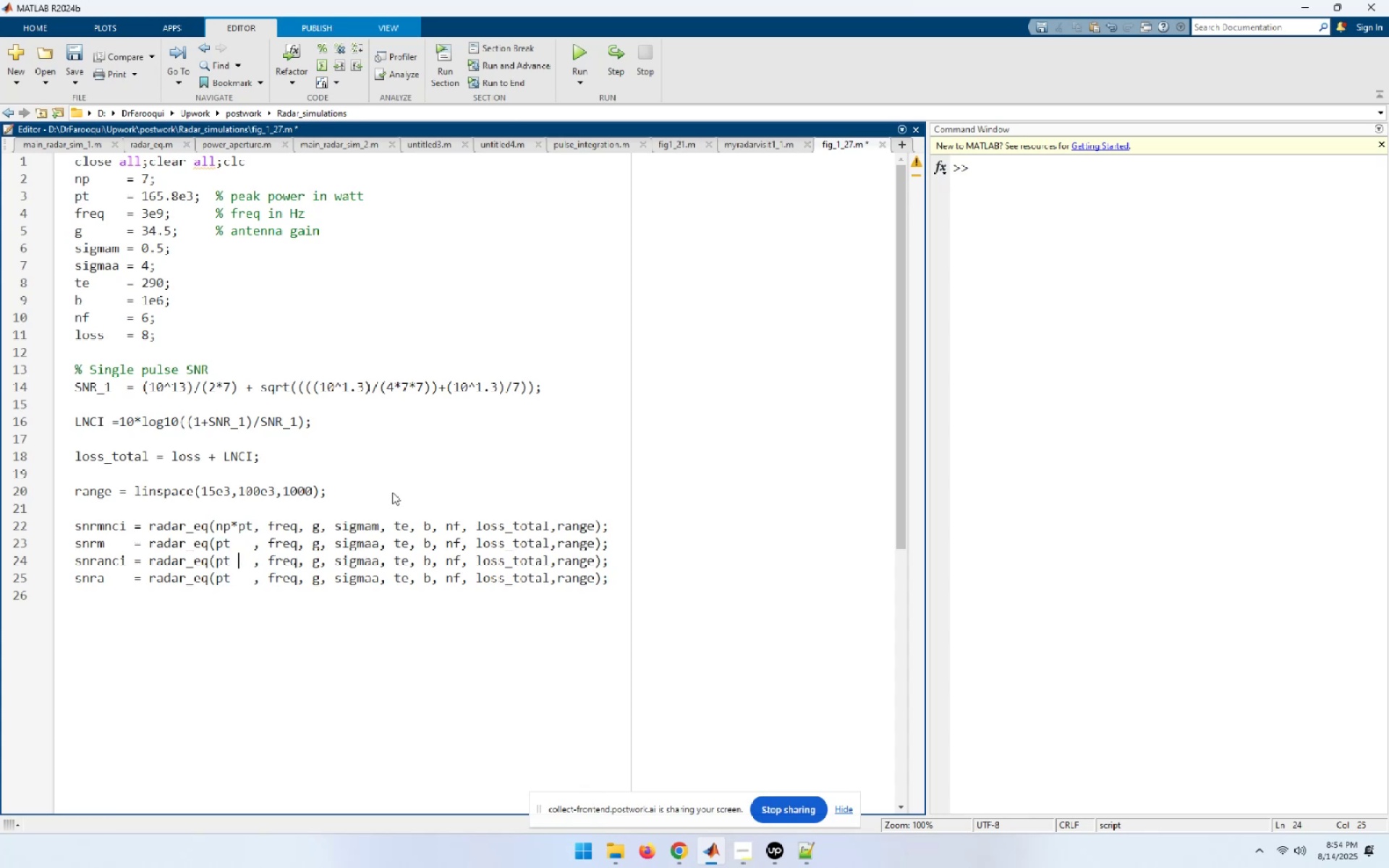 
key(ArrowLeft)
 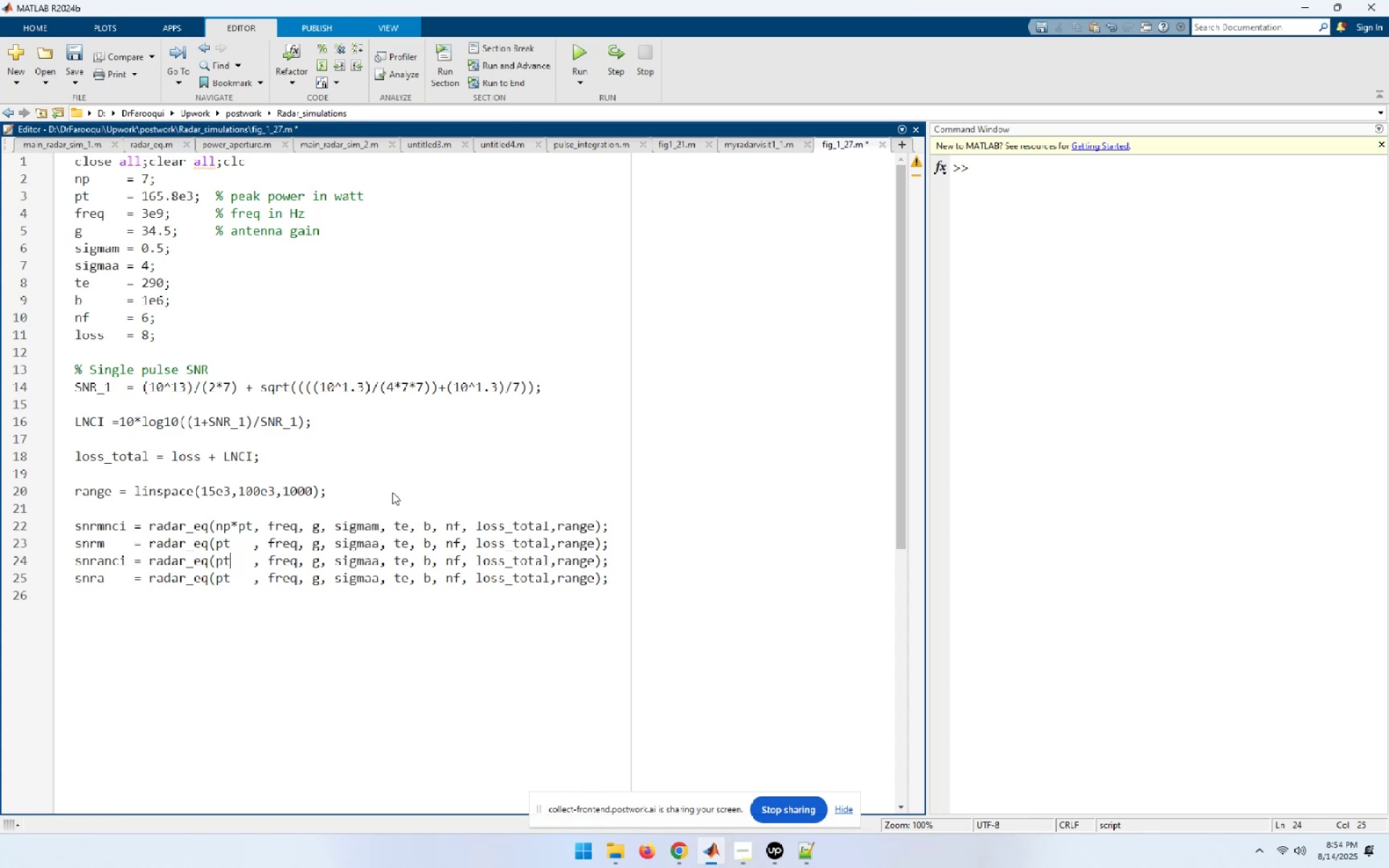 
key(ArrowLeft)
 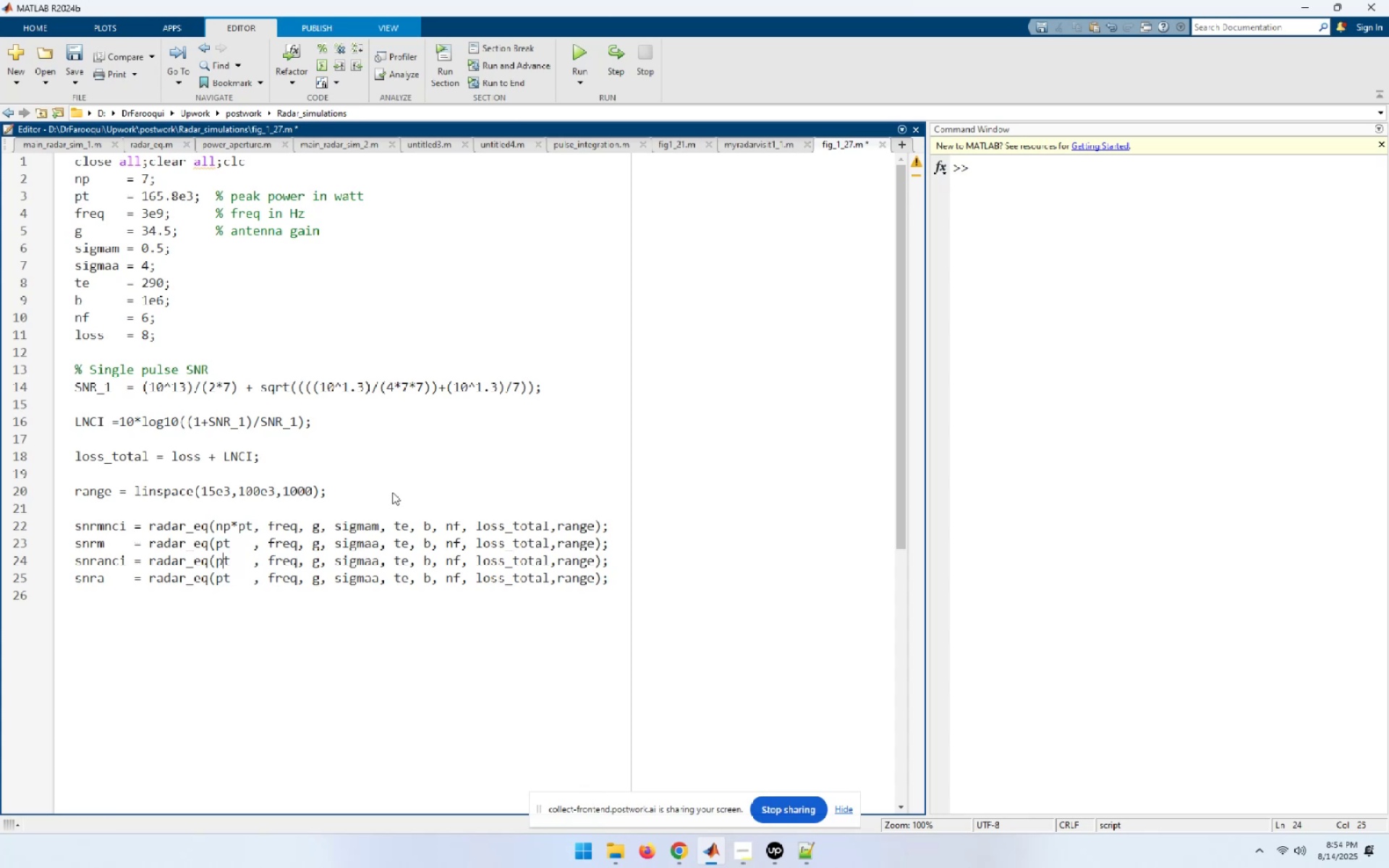 
key(ArrowLeft)
 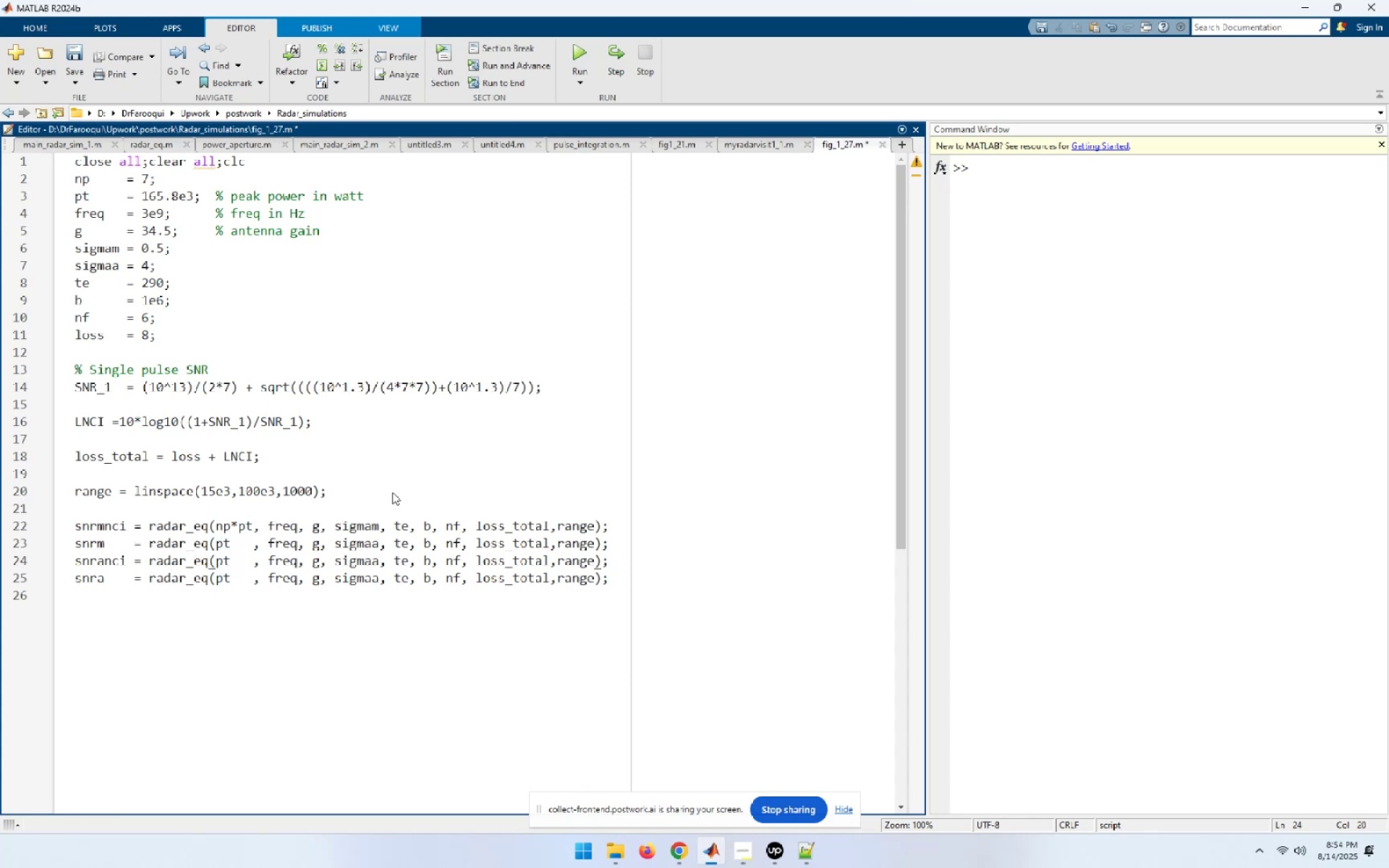 
type(np*)
 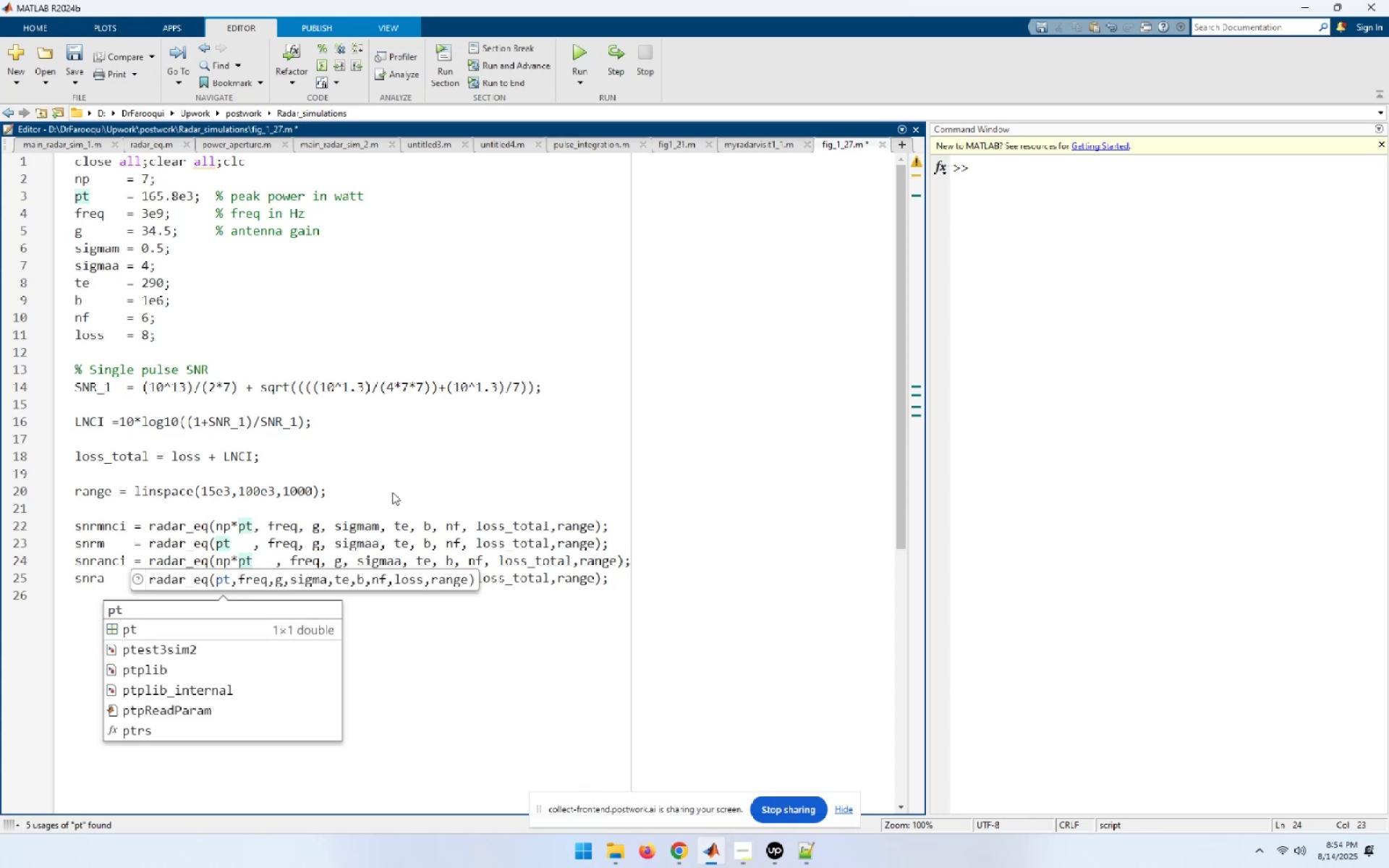 
key(ArrowRight)
 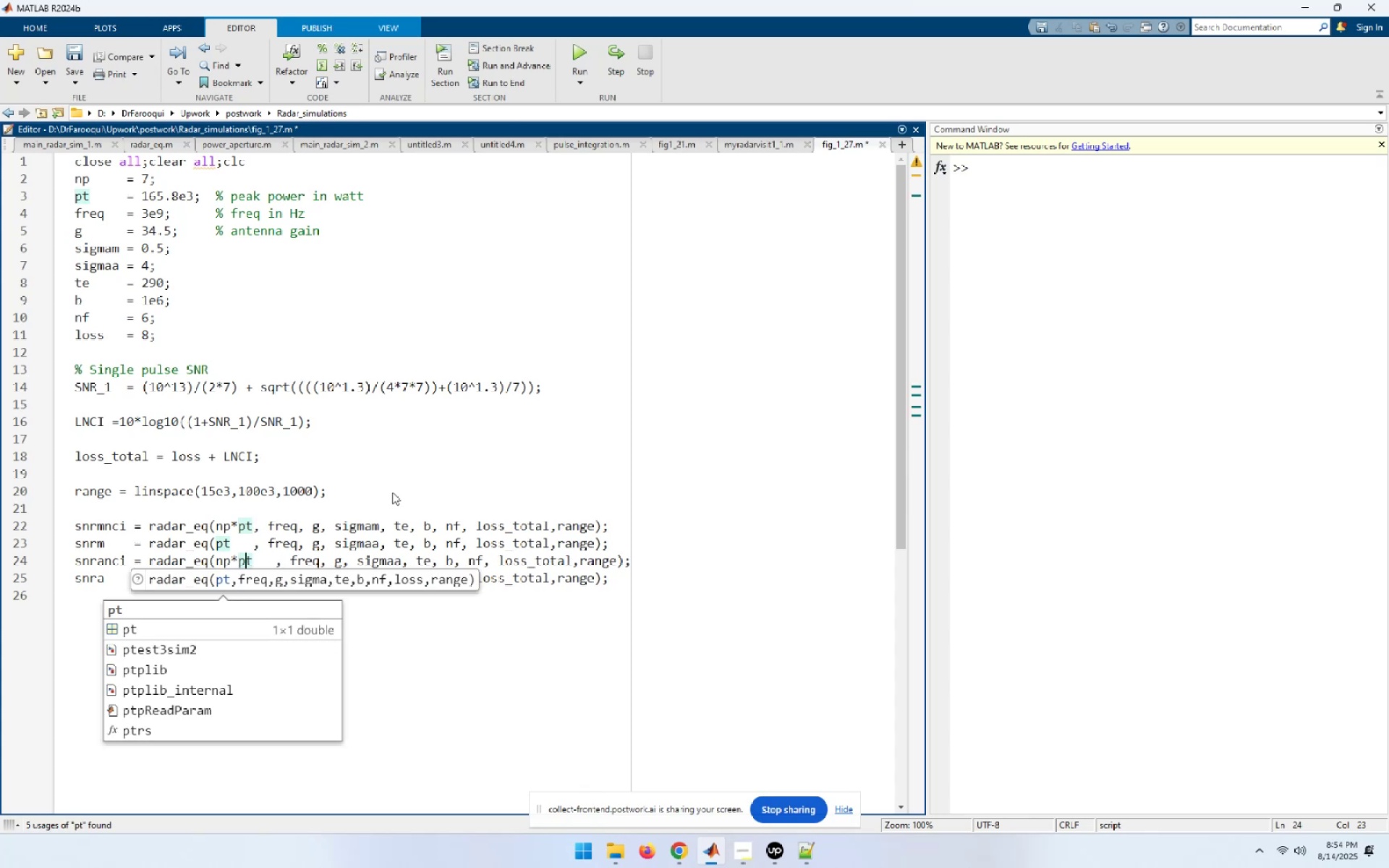 
key(ArrowRight)
 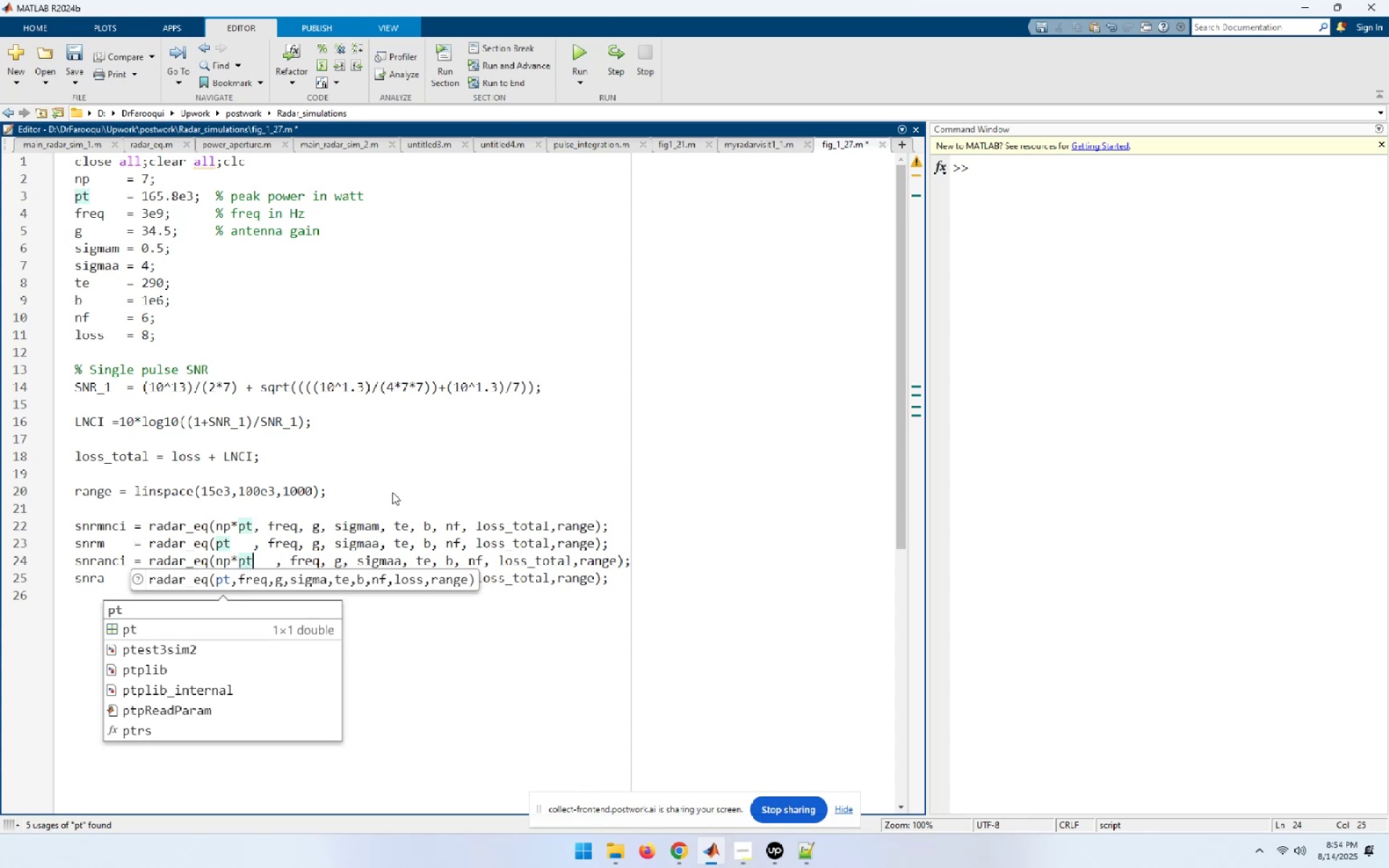 
key(Delete)
 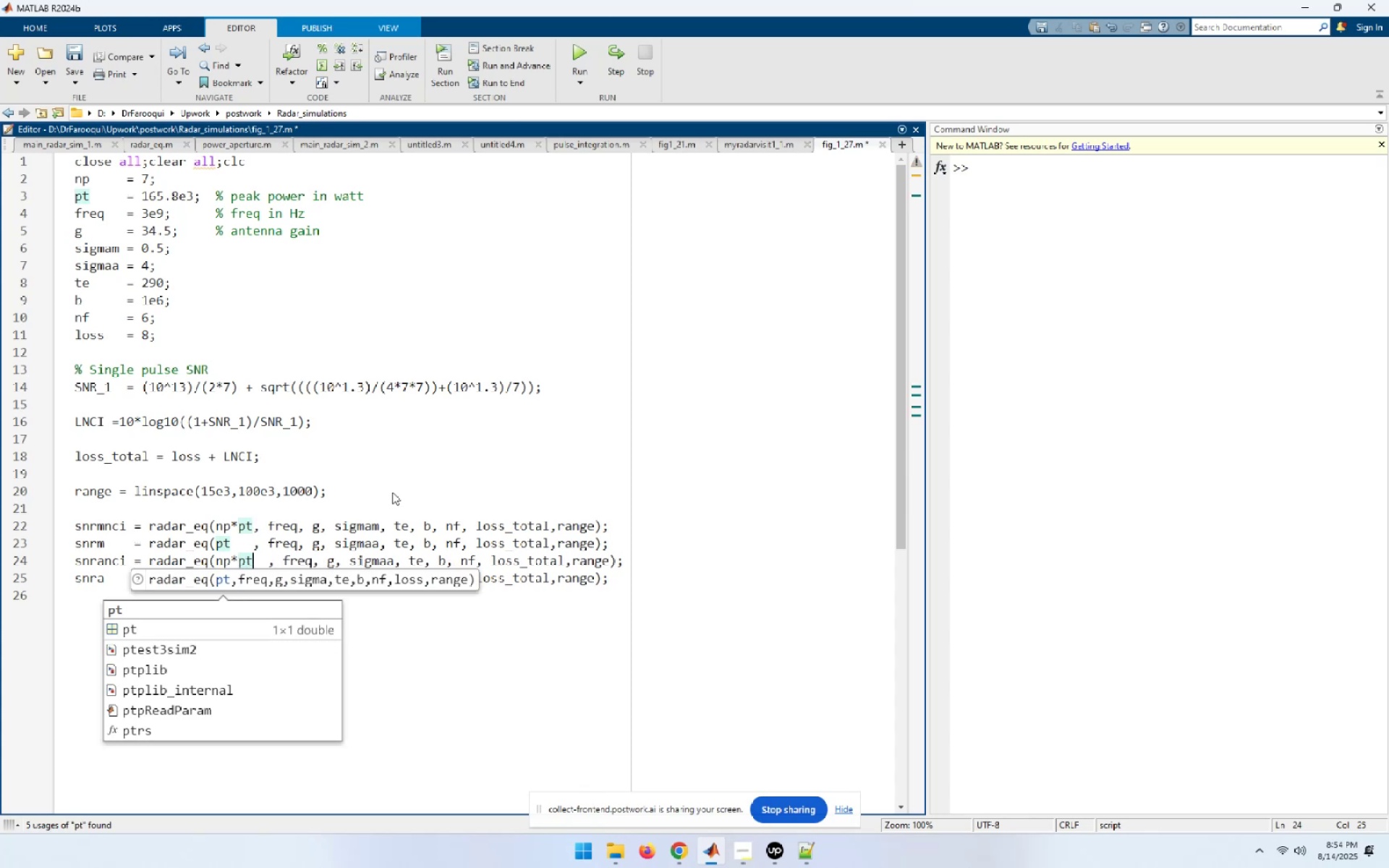 
key(Delete)
 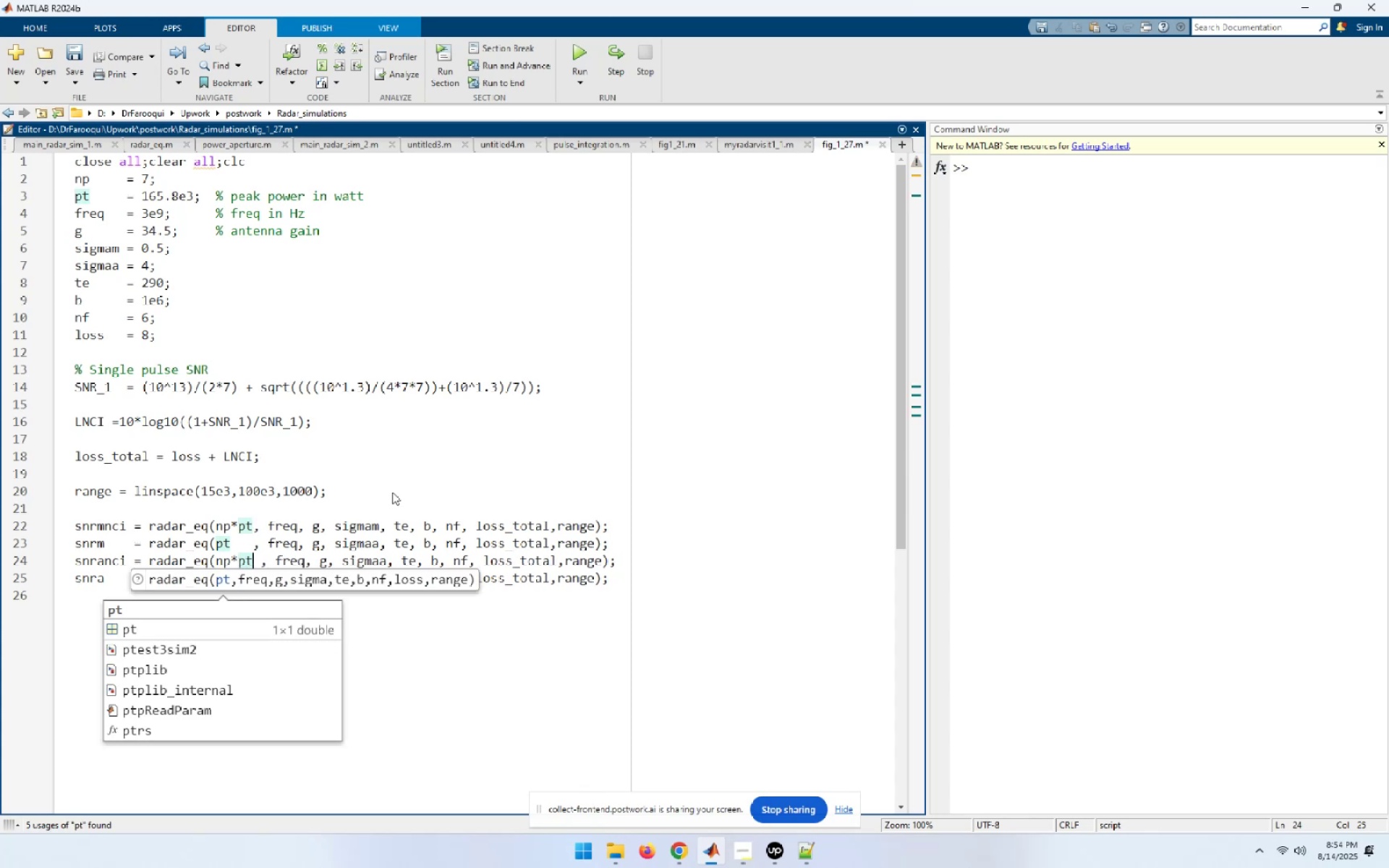 
key(Delete)
 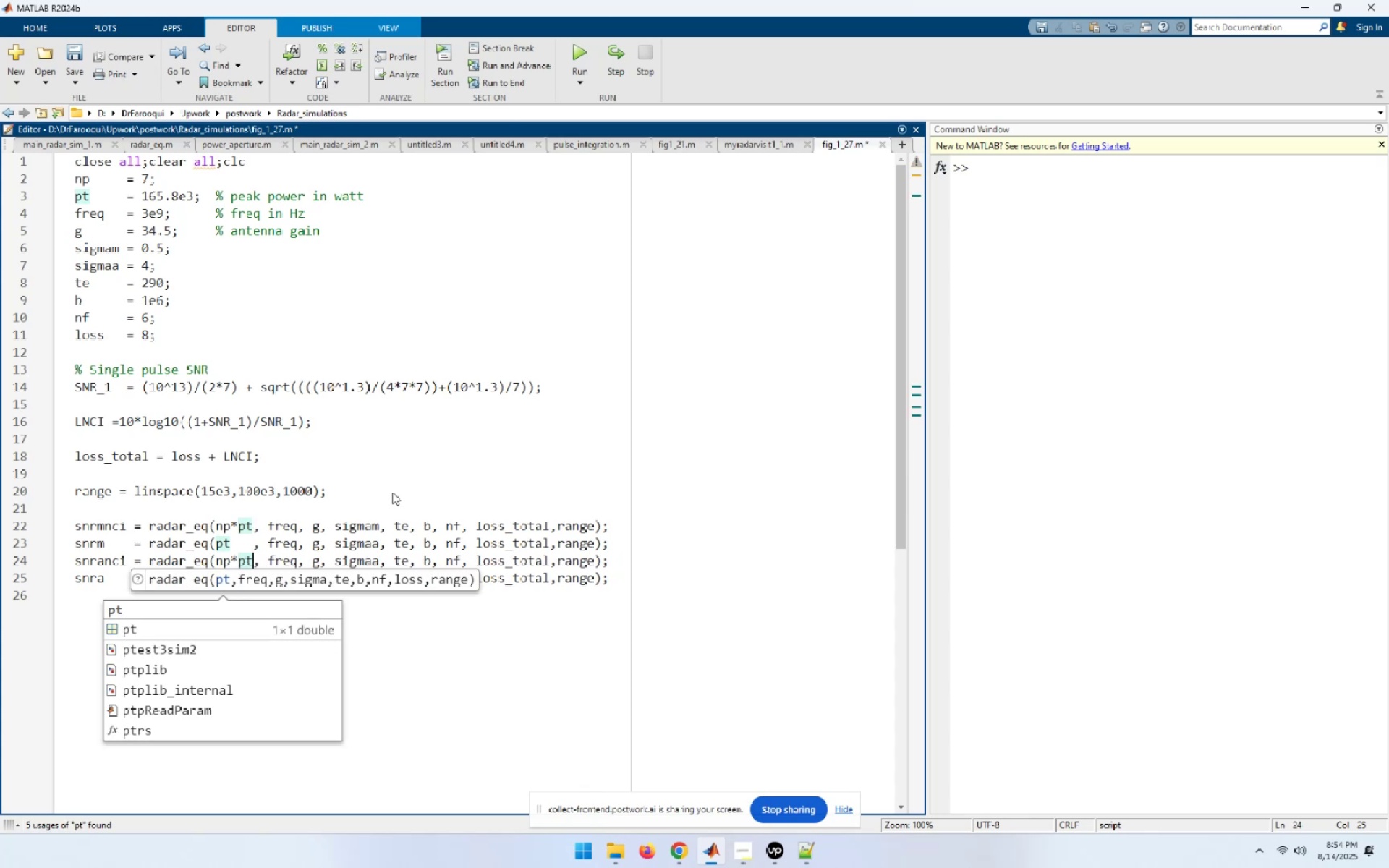 
key(ArrowDown)
 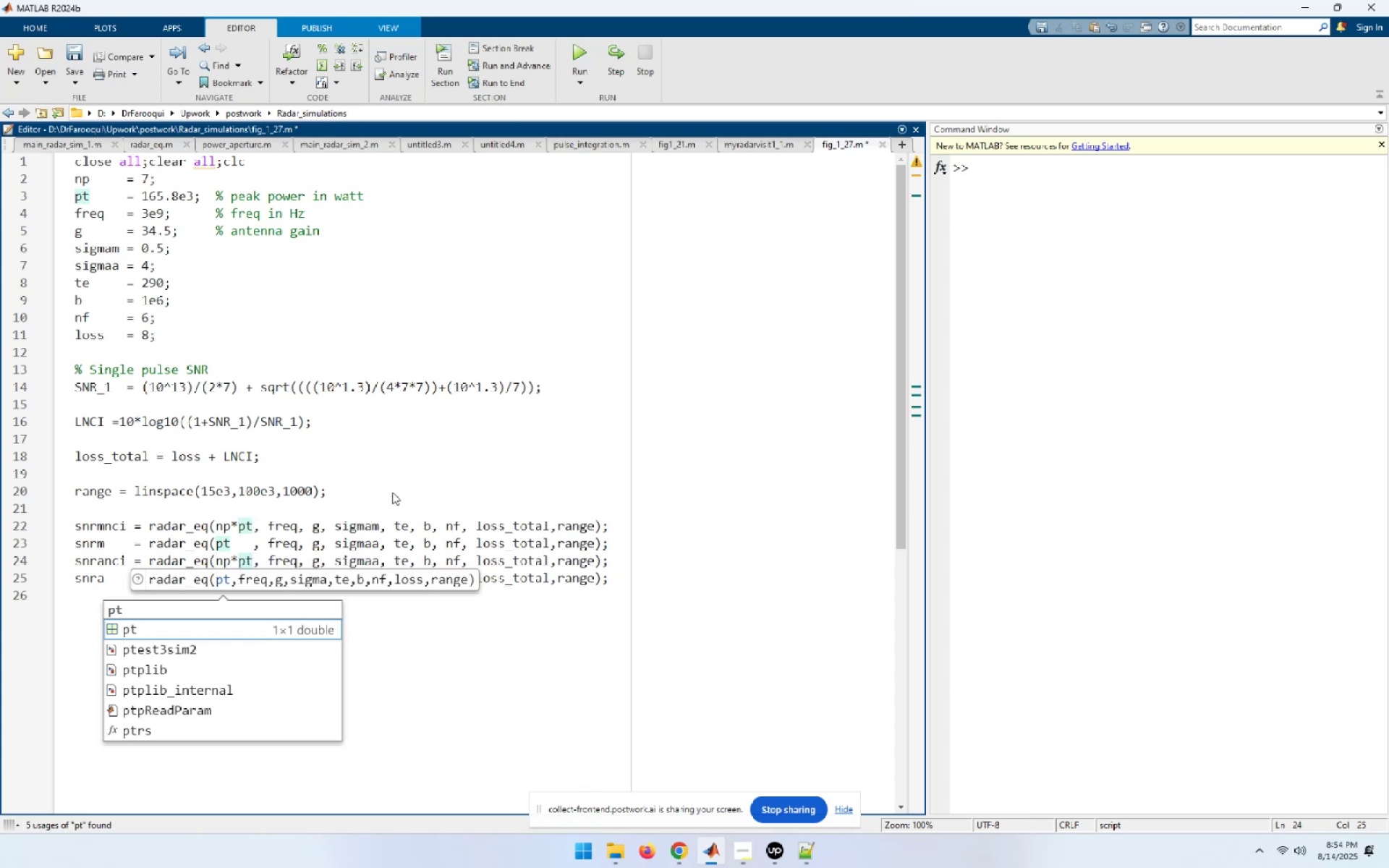 
key(ArrowDown)
 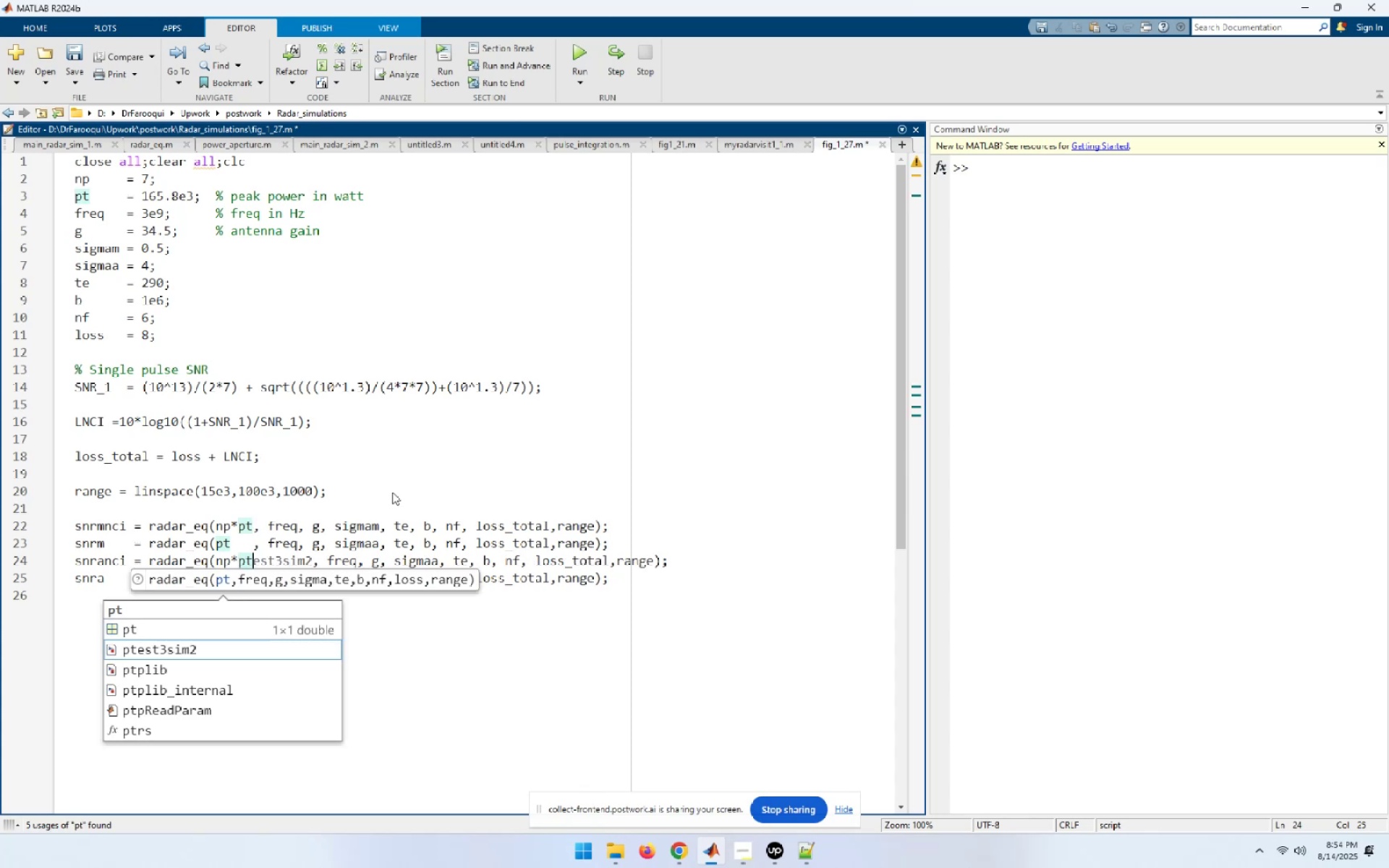 
hold_key(key=Escape, duration=0.3)
 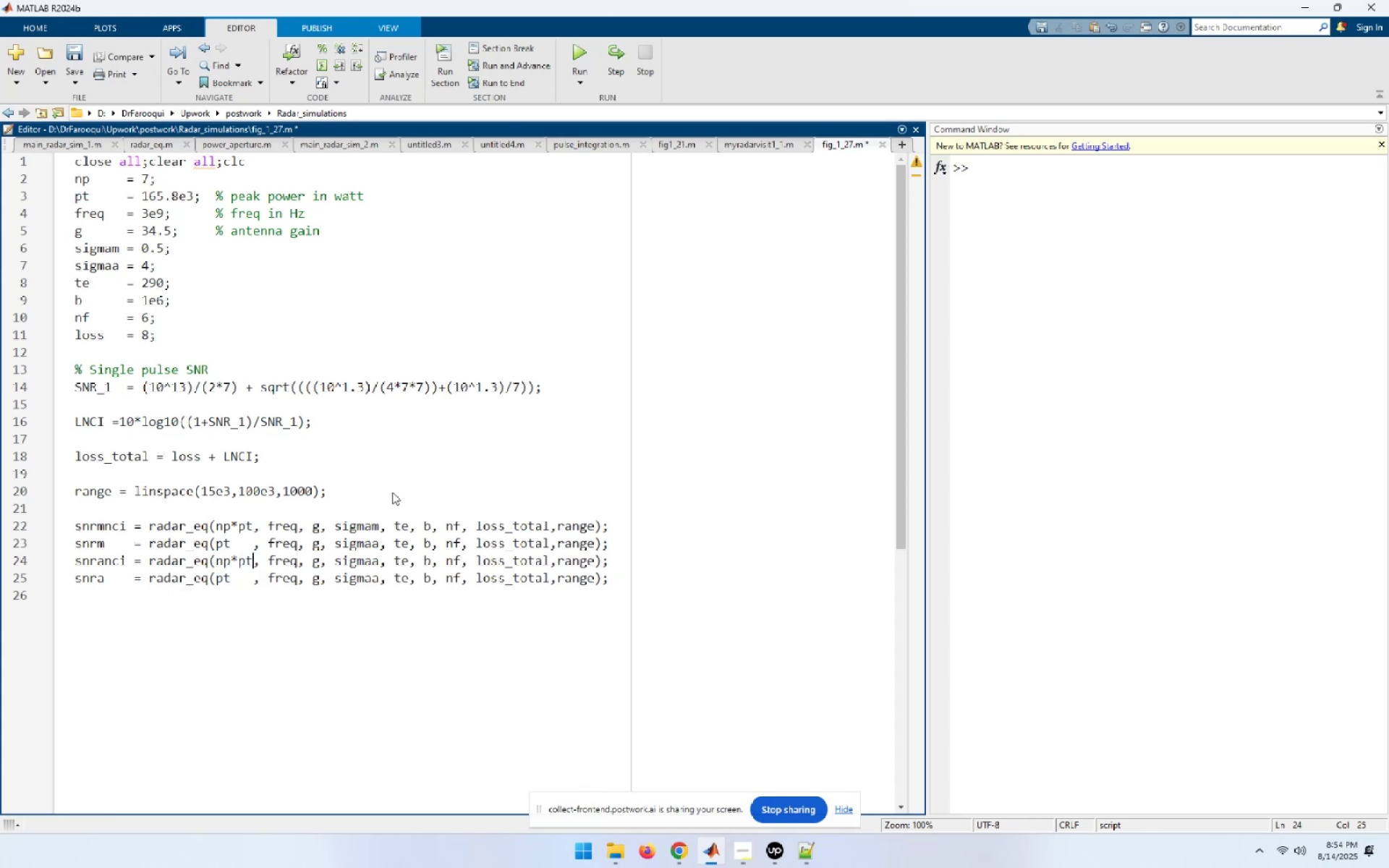 
key(ArrowDown)
 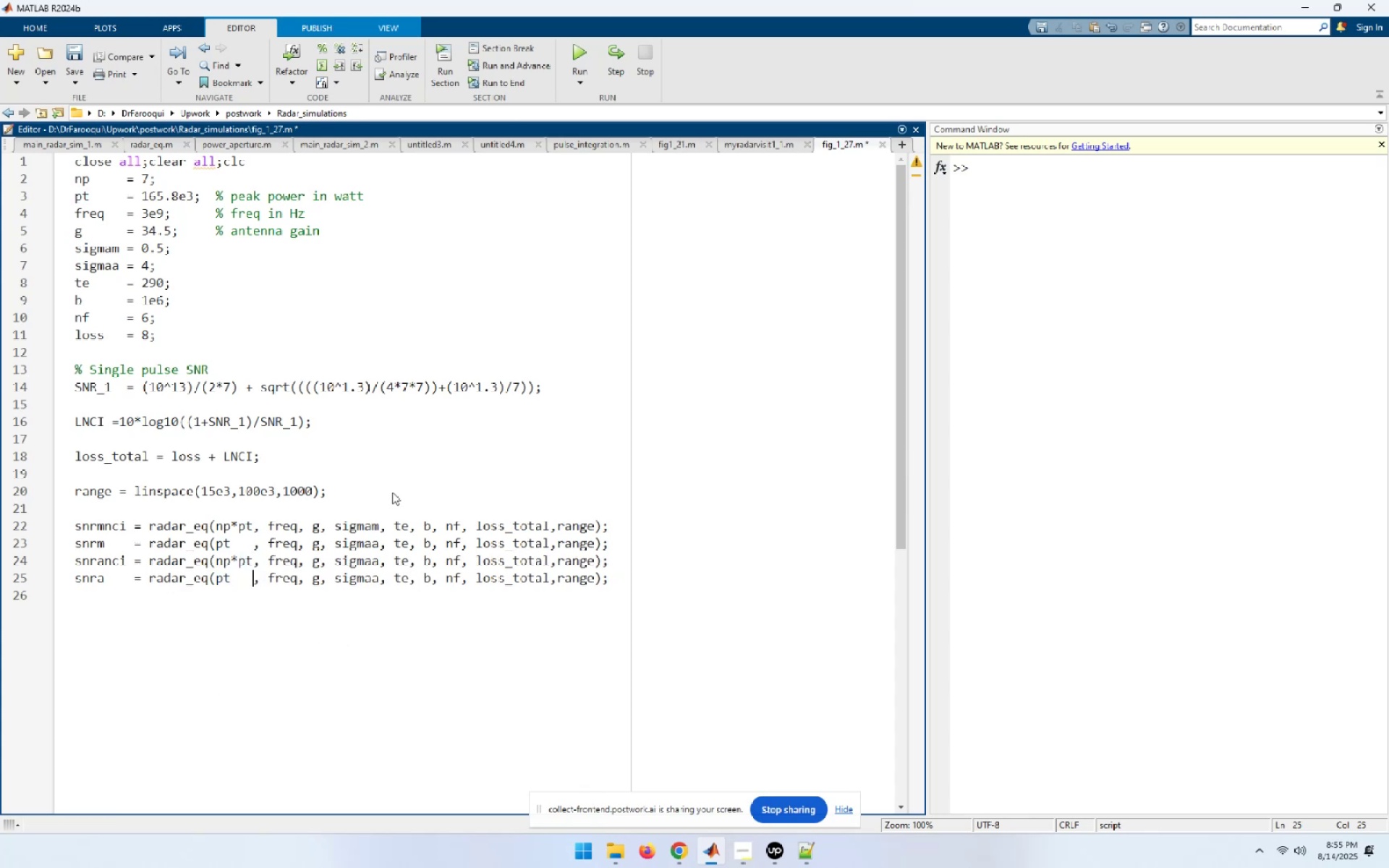 
wait(5.33)
 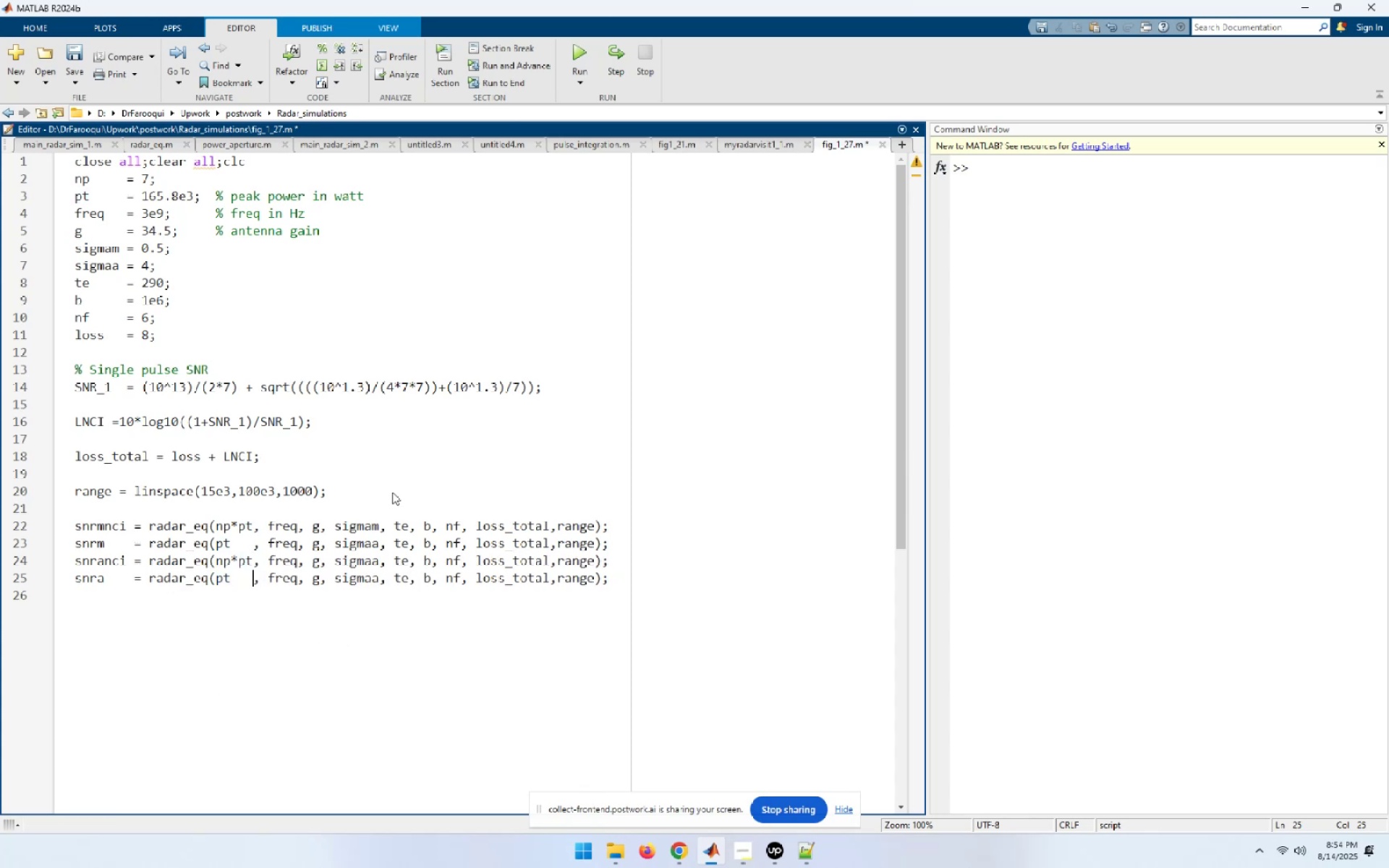 
hold_key(key=ArrowRight, duration=0.43)
 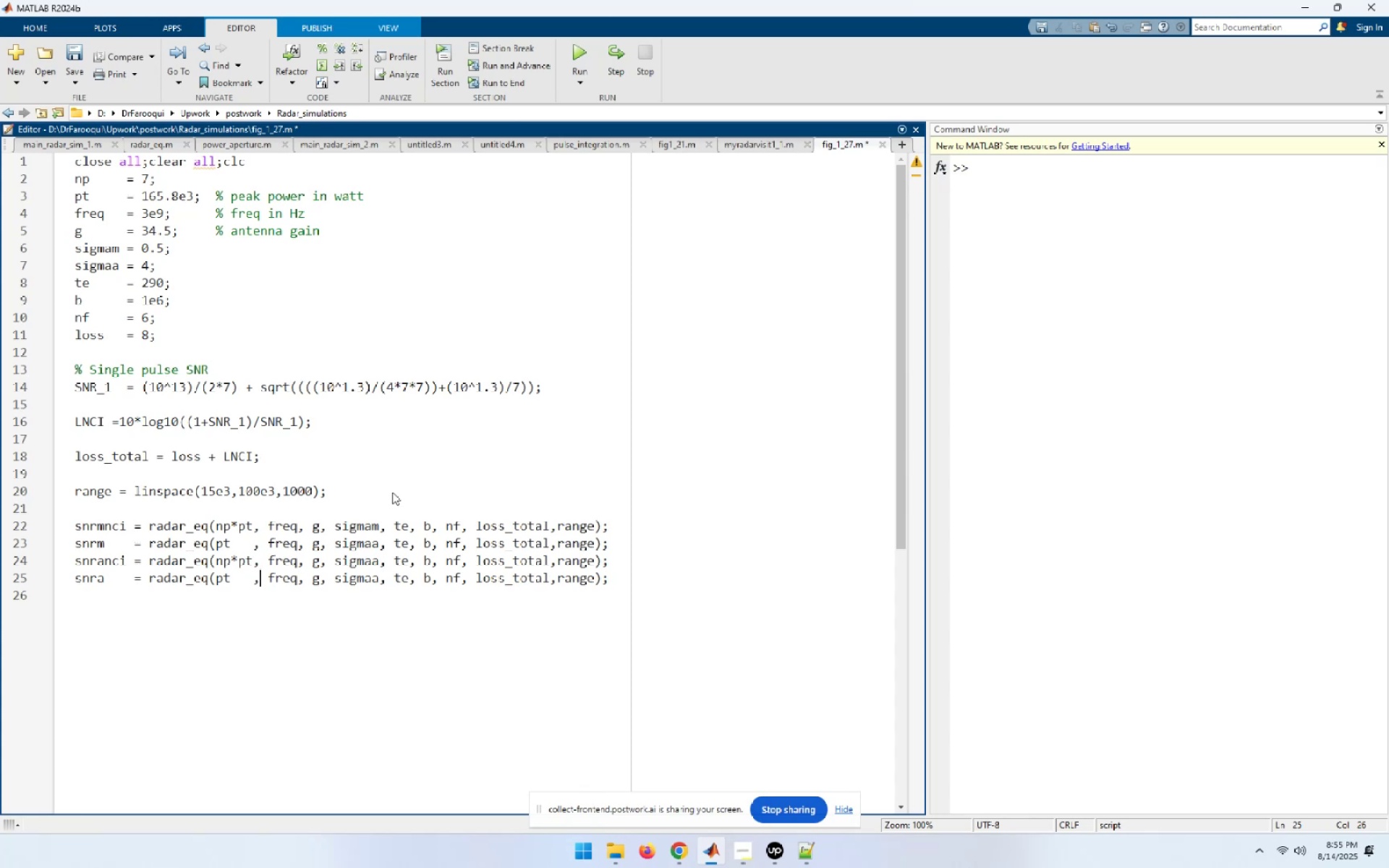 
key(ArrowUp)
 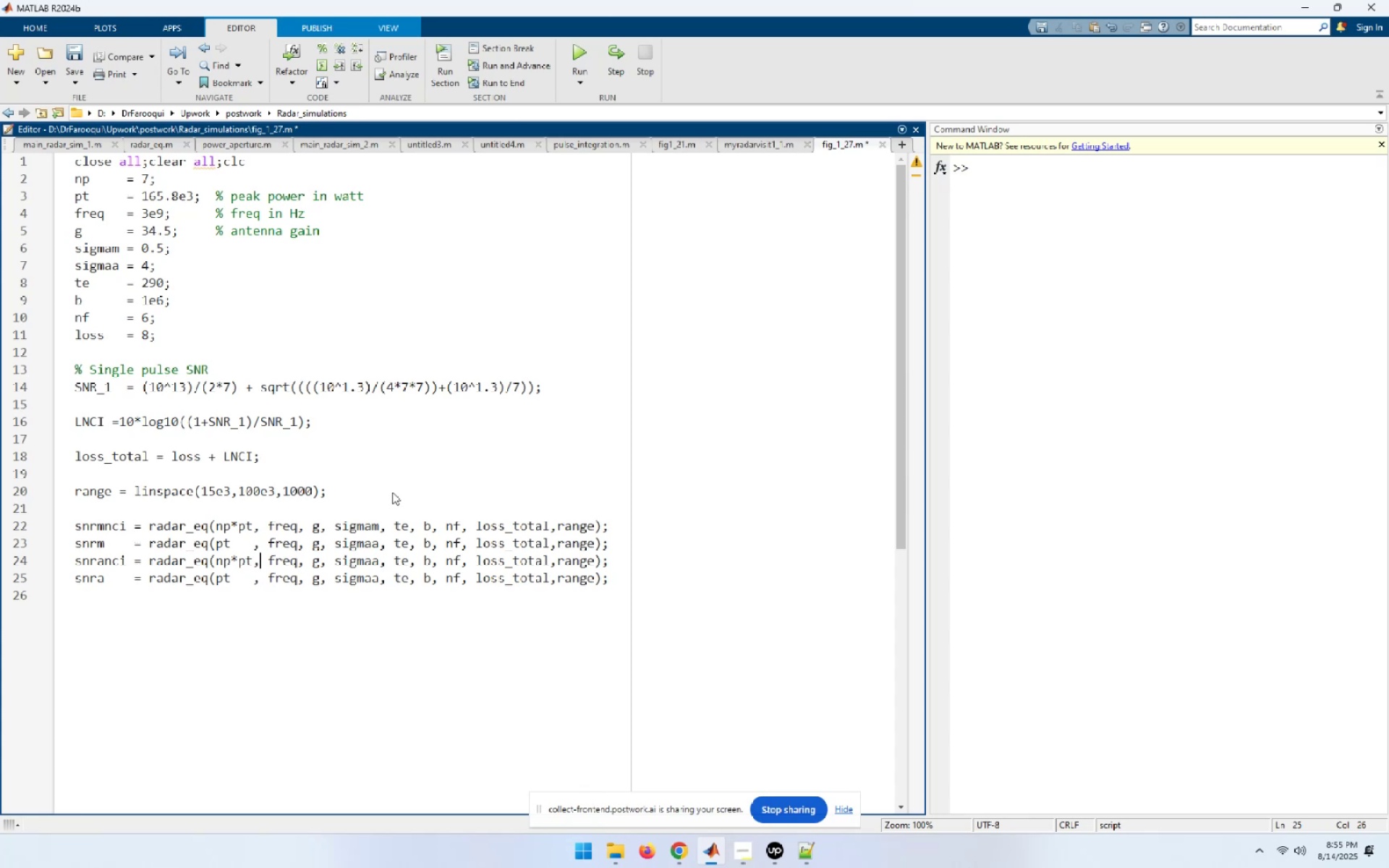 
key(ArrowUp)
 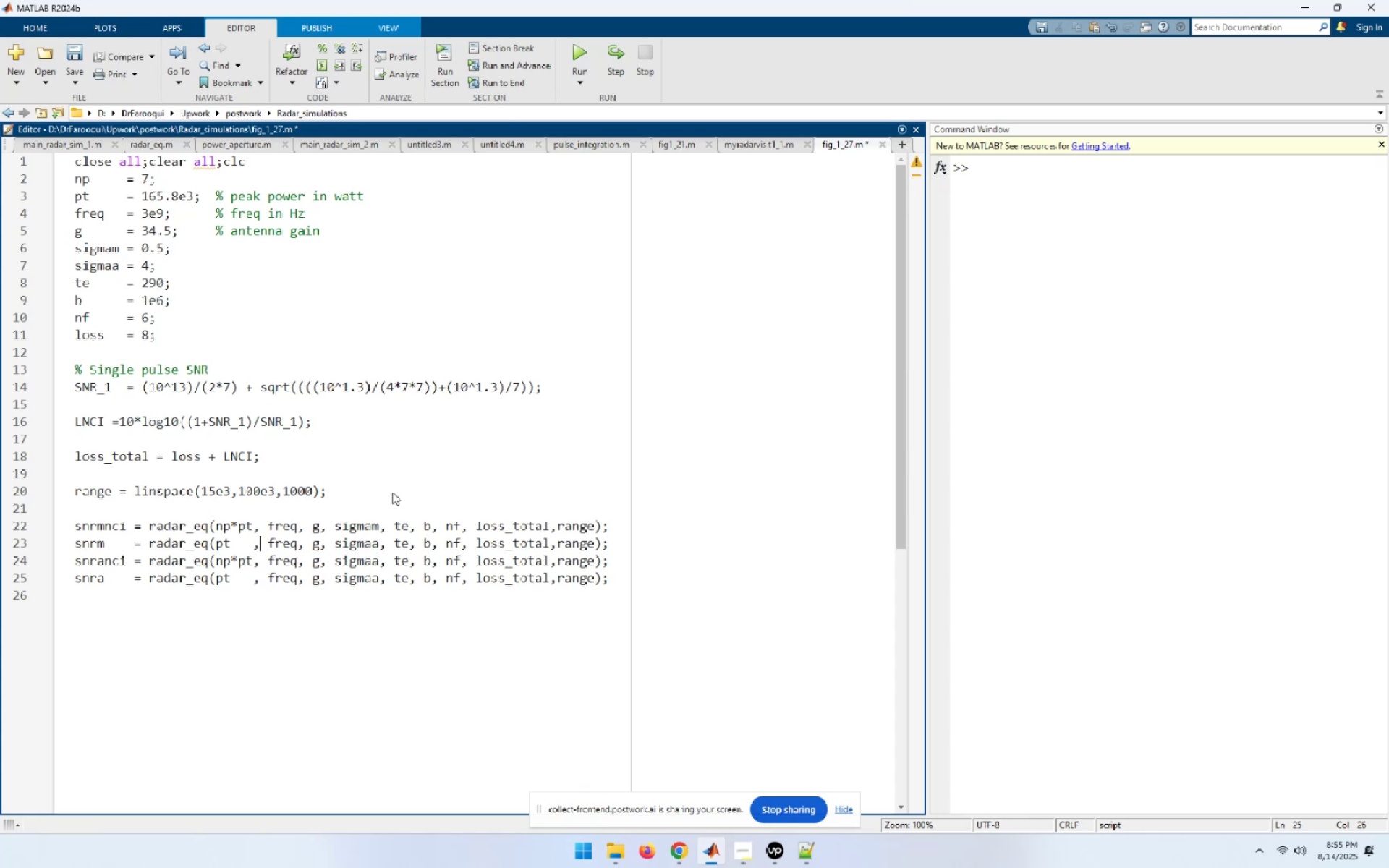 
key(ArrowUp)
 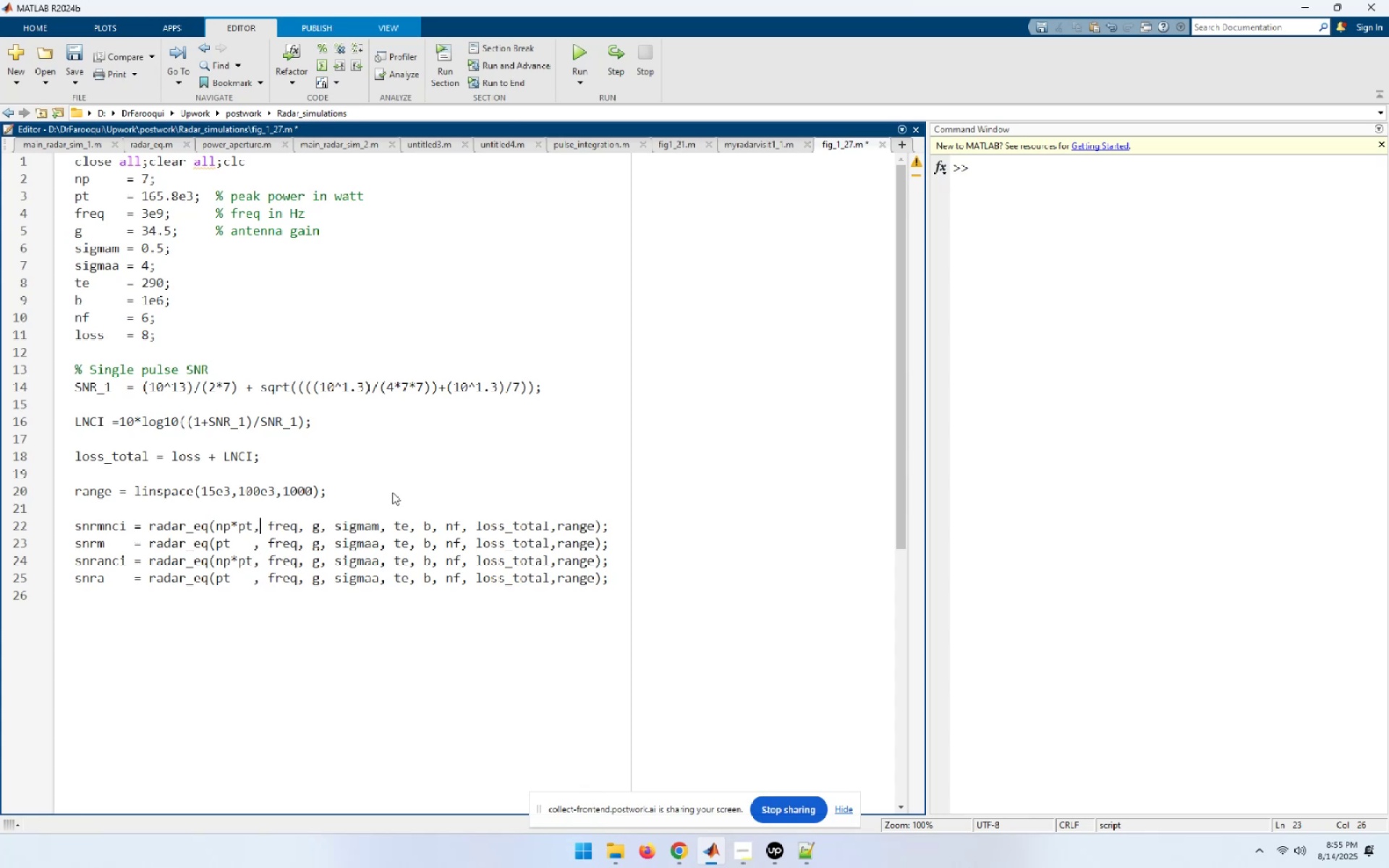 
hold_key(key=ArrowRight, duration=1.41)
 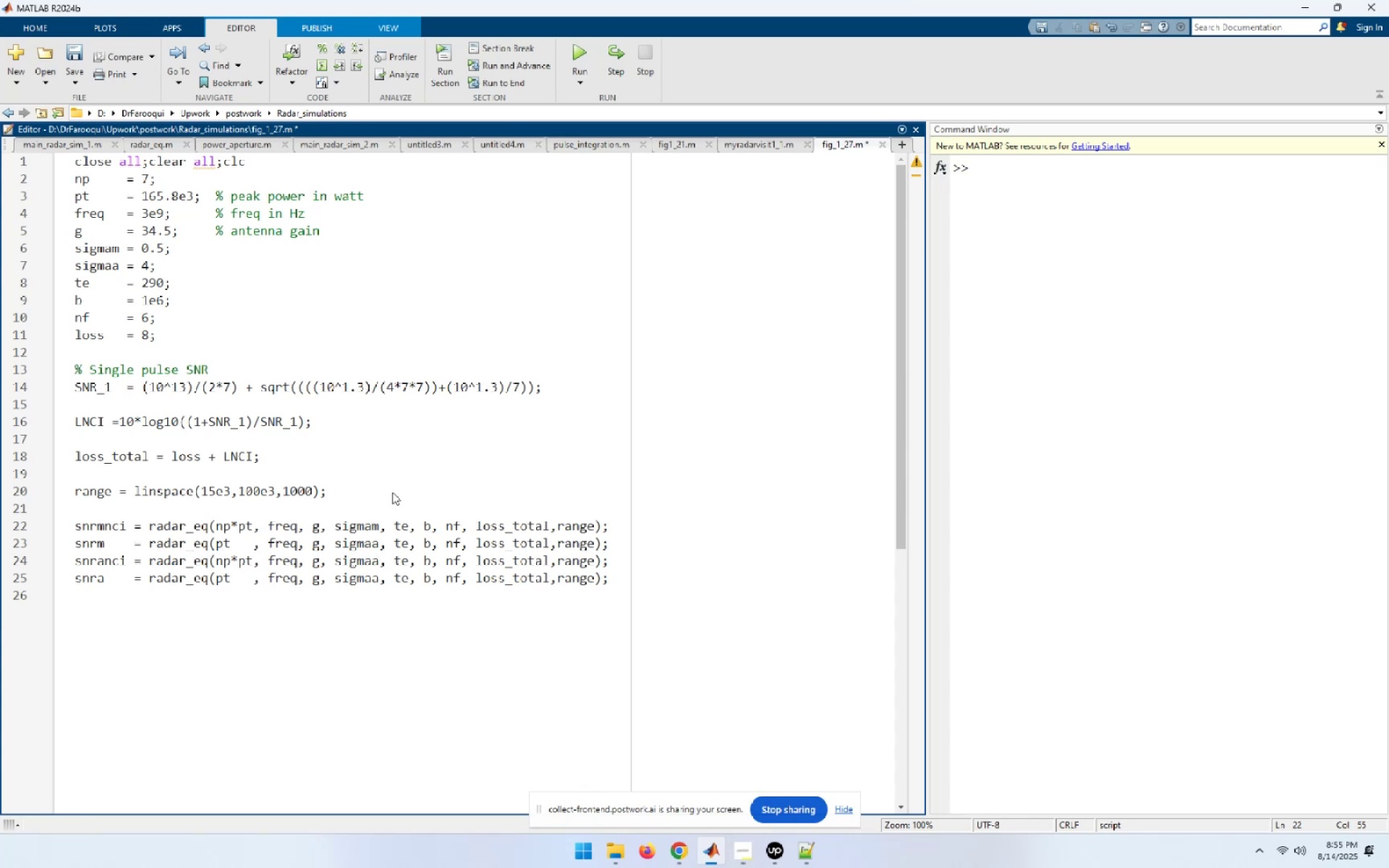 
key(ArrowRight)
 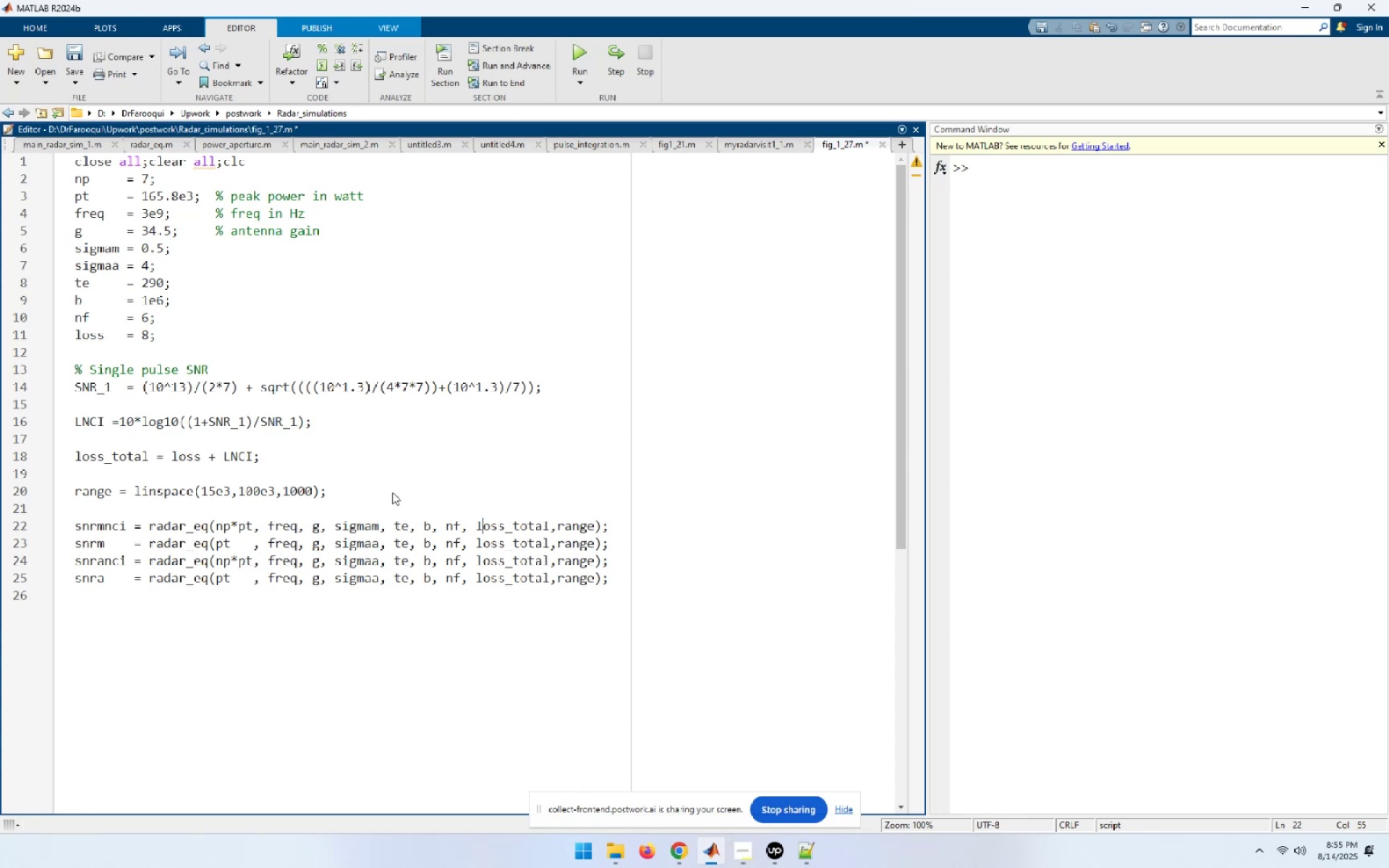 
key(ArrowDown)
 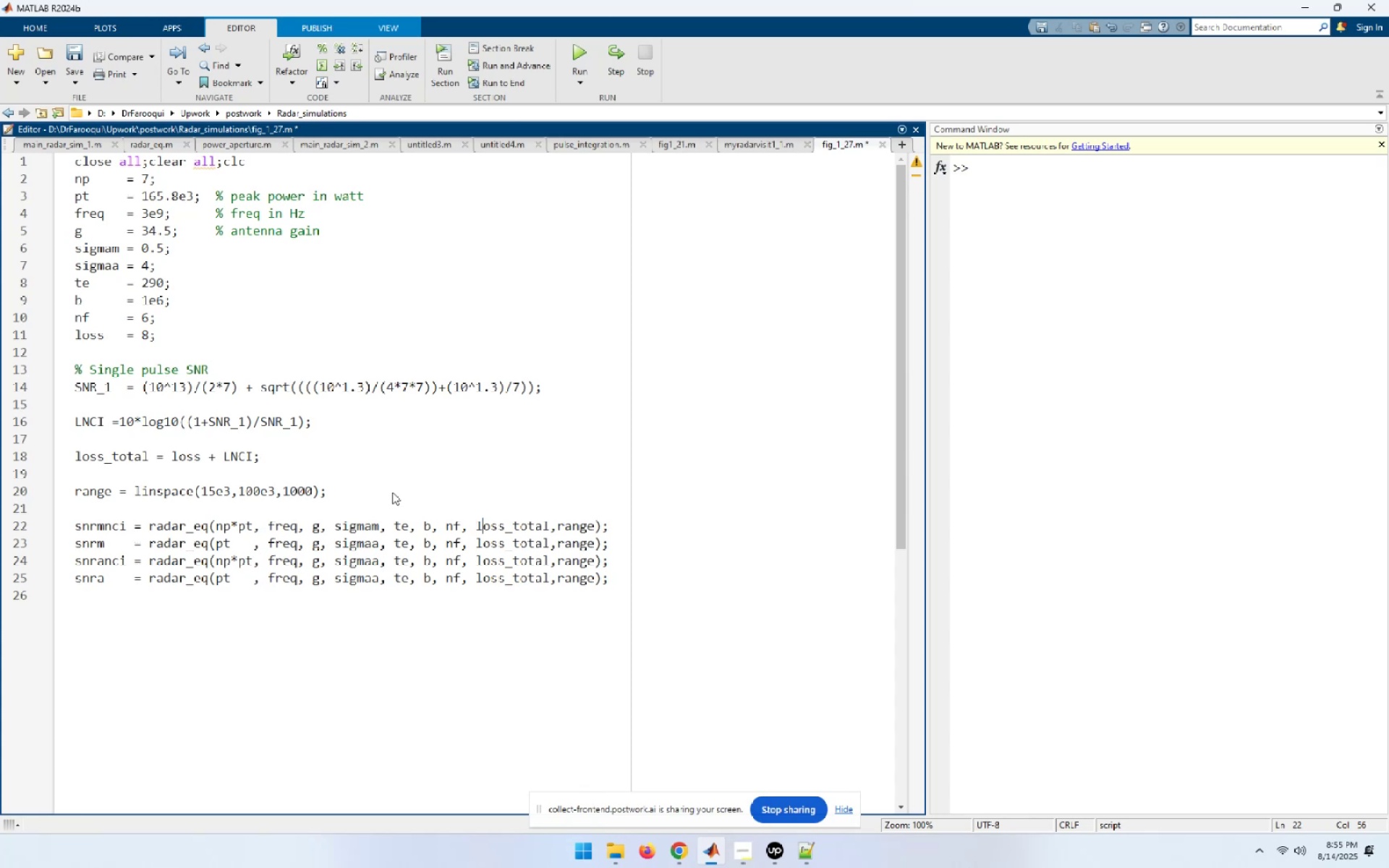 
hold_key(key=ArrowLeft, duration=1.42)
 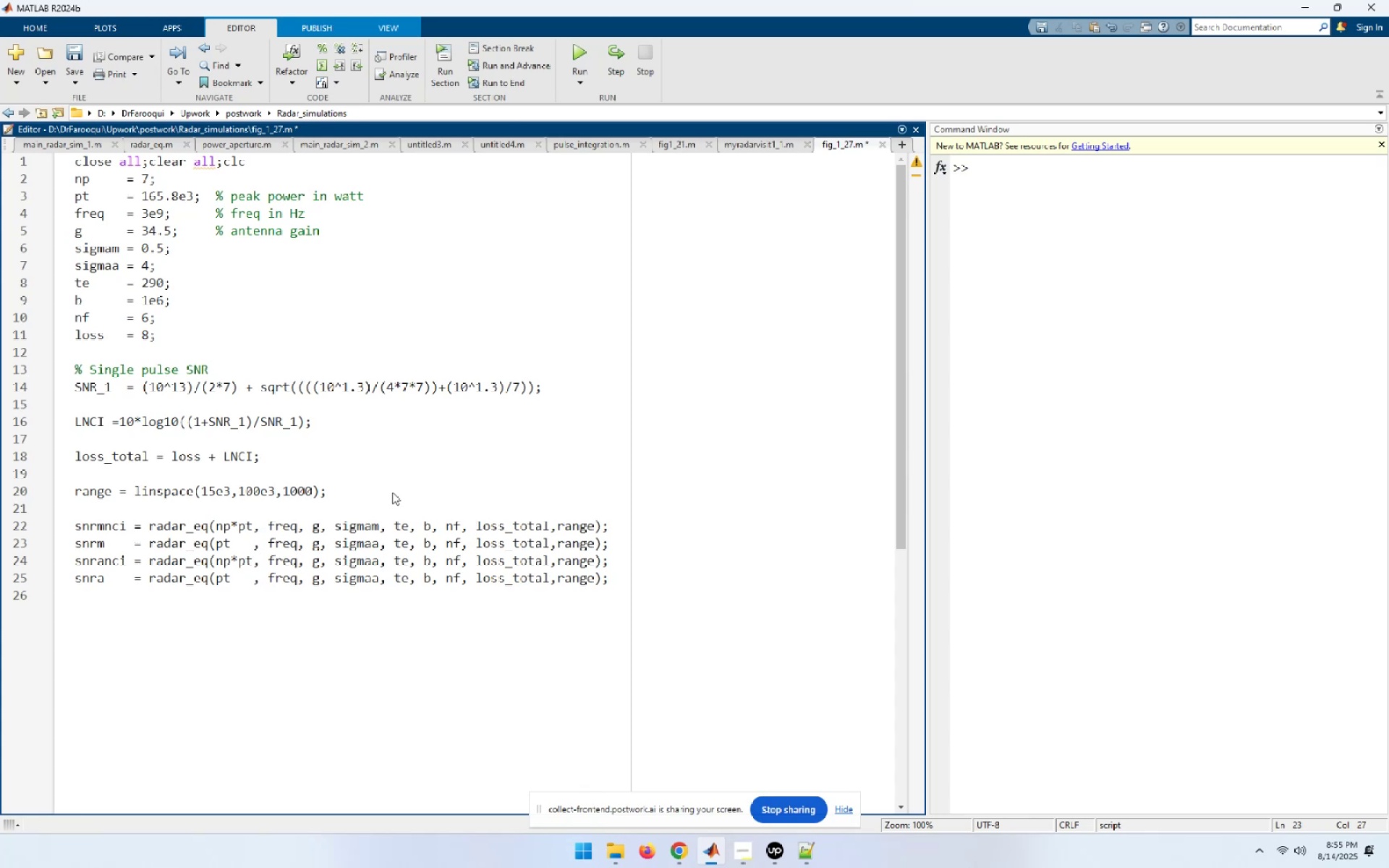 
hold_key(key=ArrowRight, duration=0.75)
 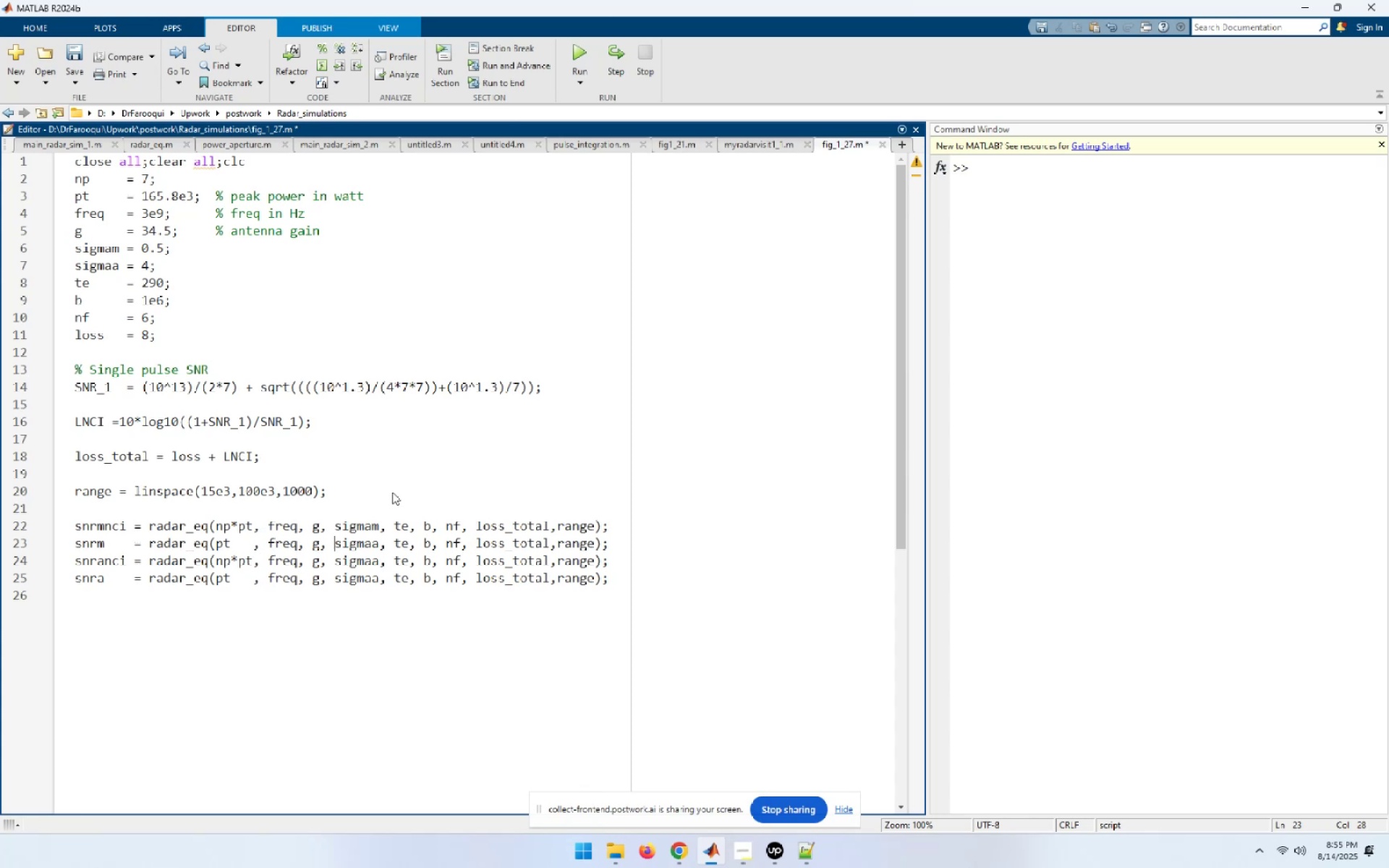 
key(ArrowRight)
 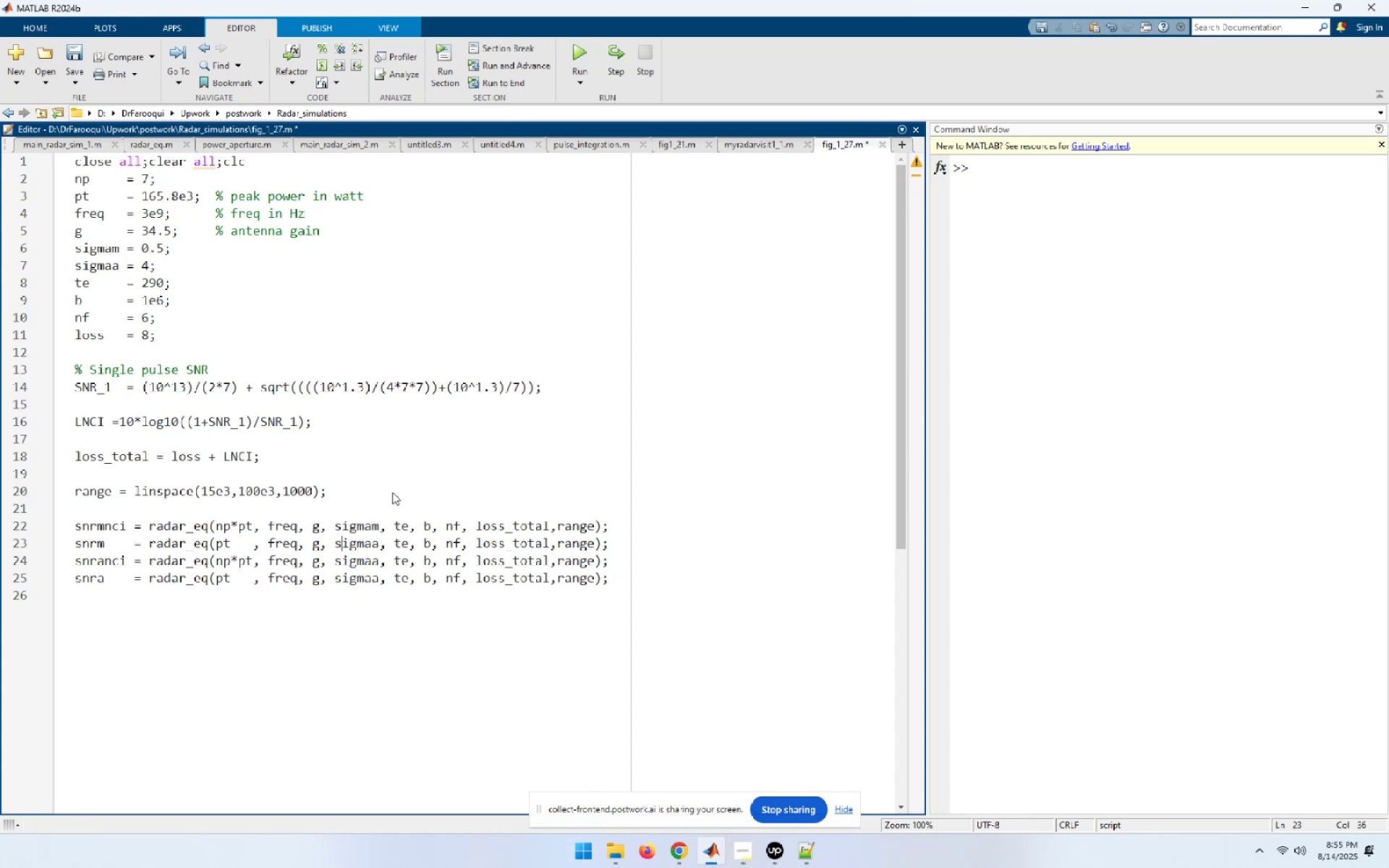 
key(ArrowRight)
 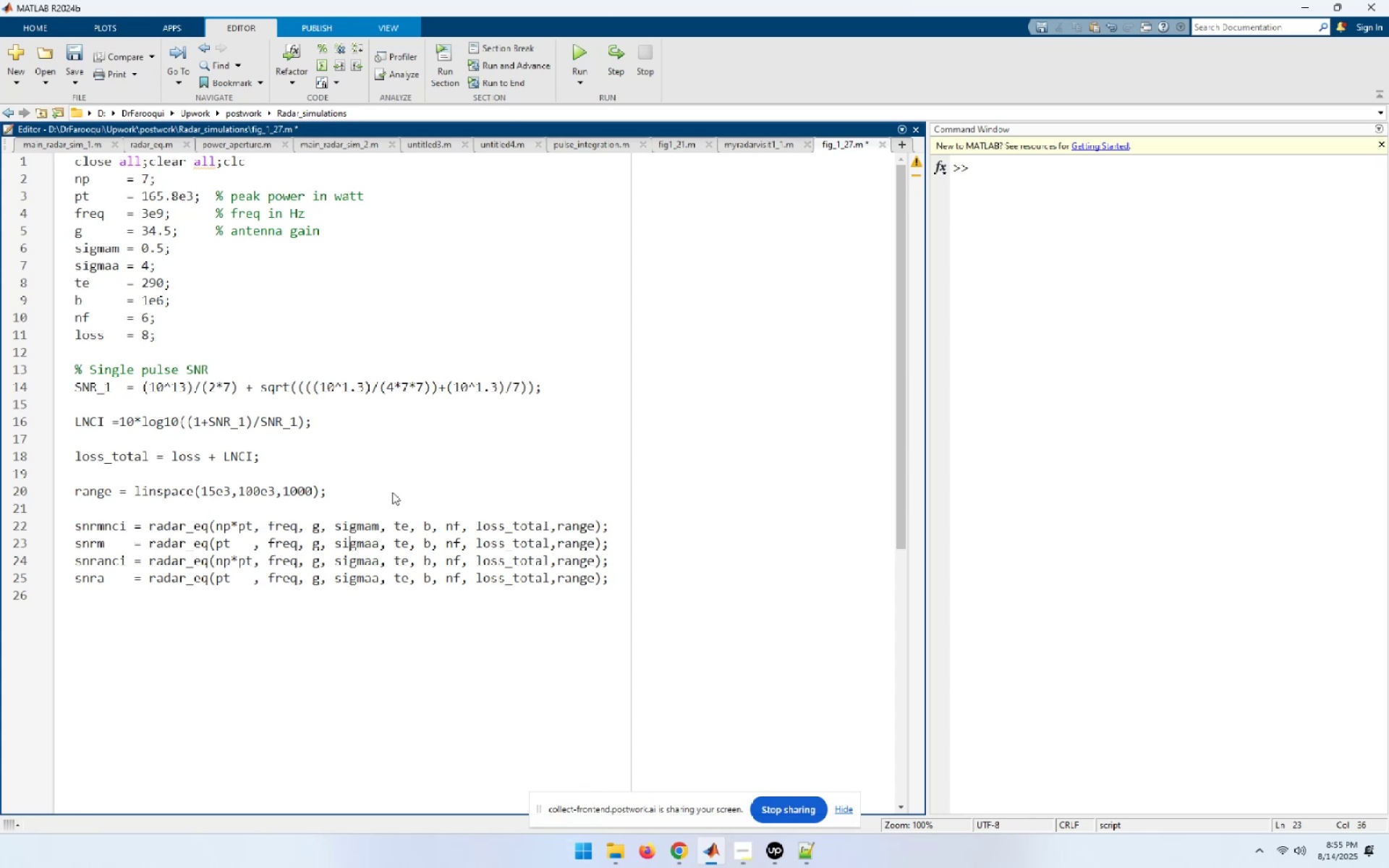 
key(ArrowRight)
 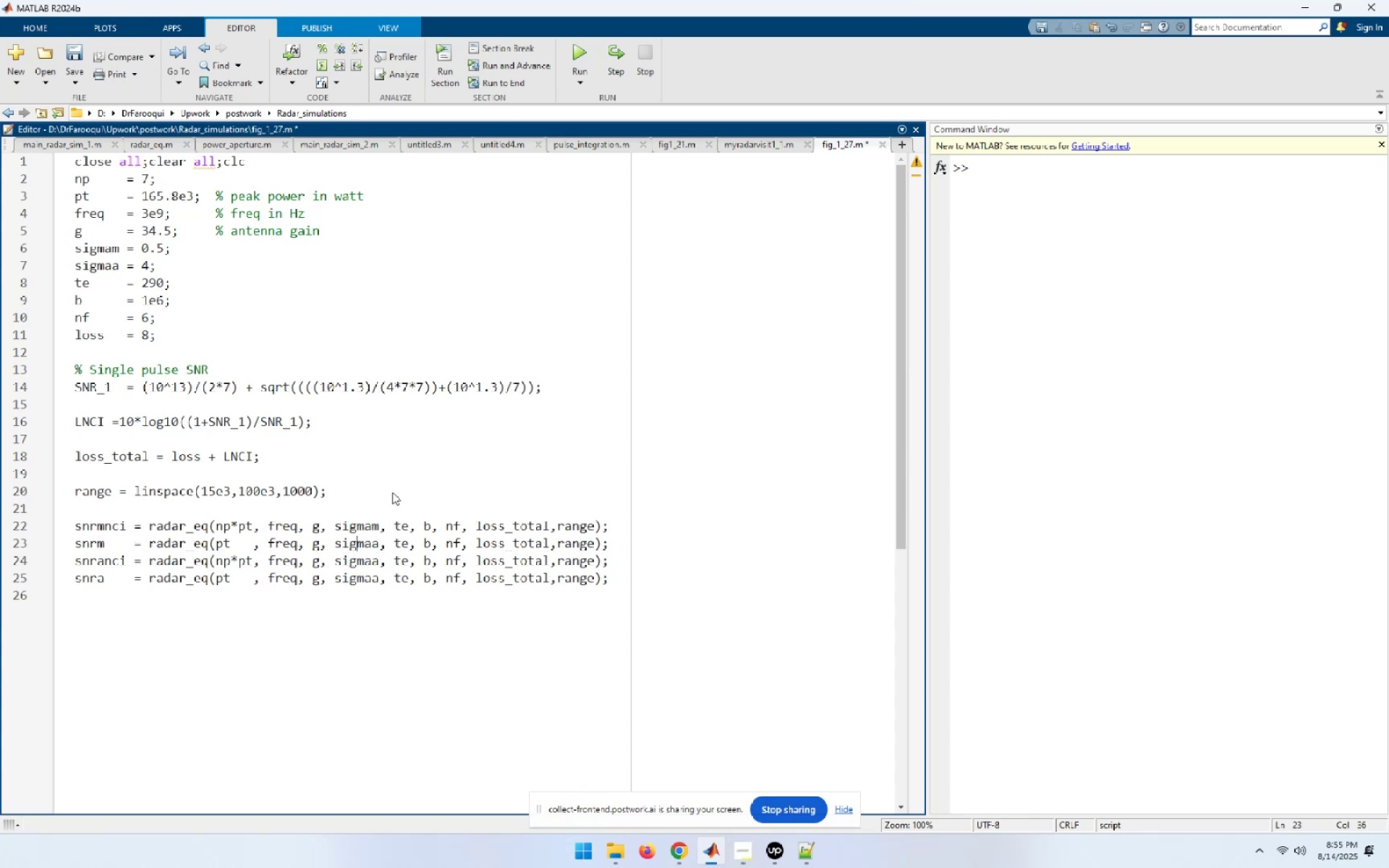 
key(ArrowRight)
 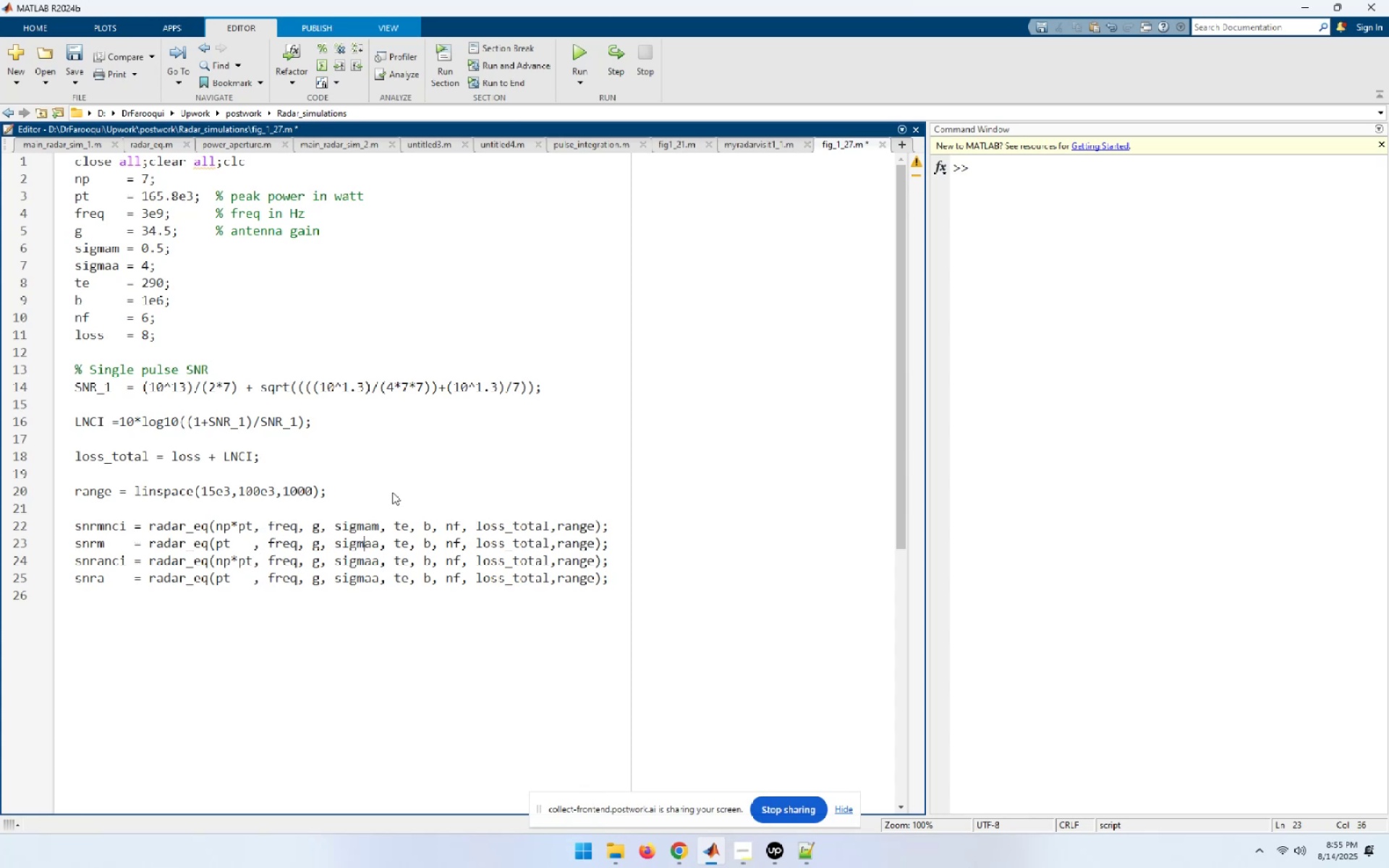 
key(ArrowRight)
 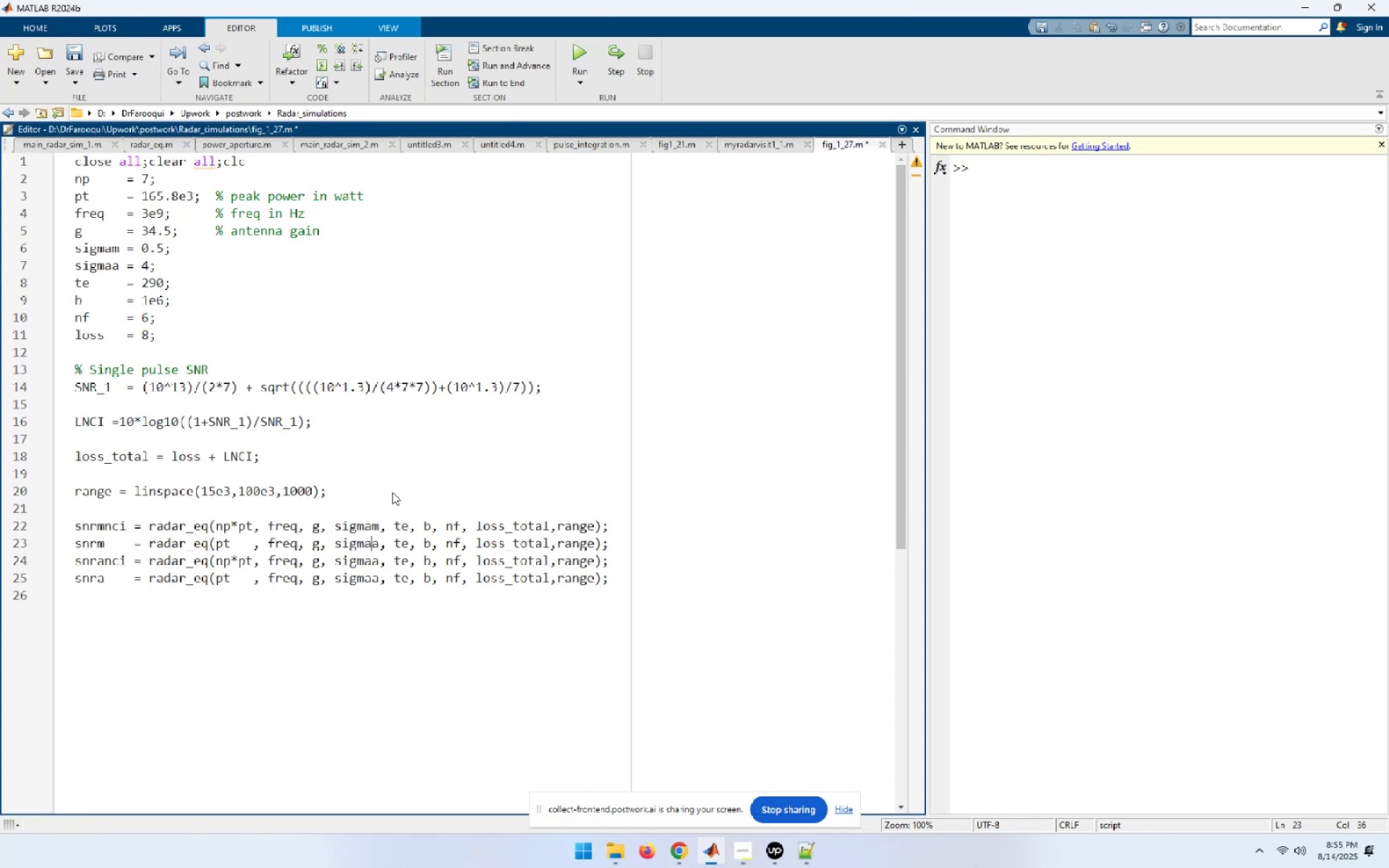 
key(ArrowRight)
 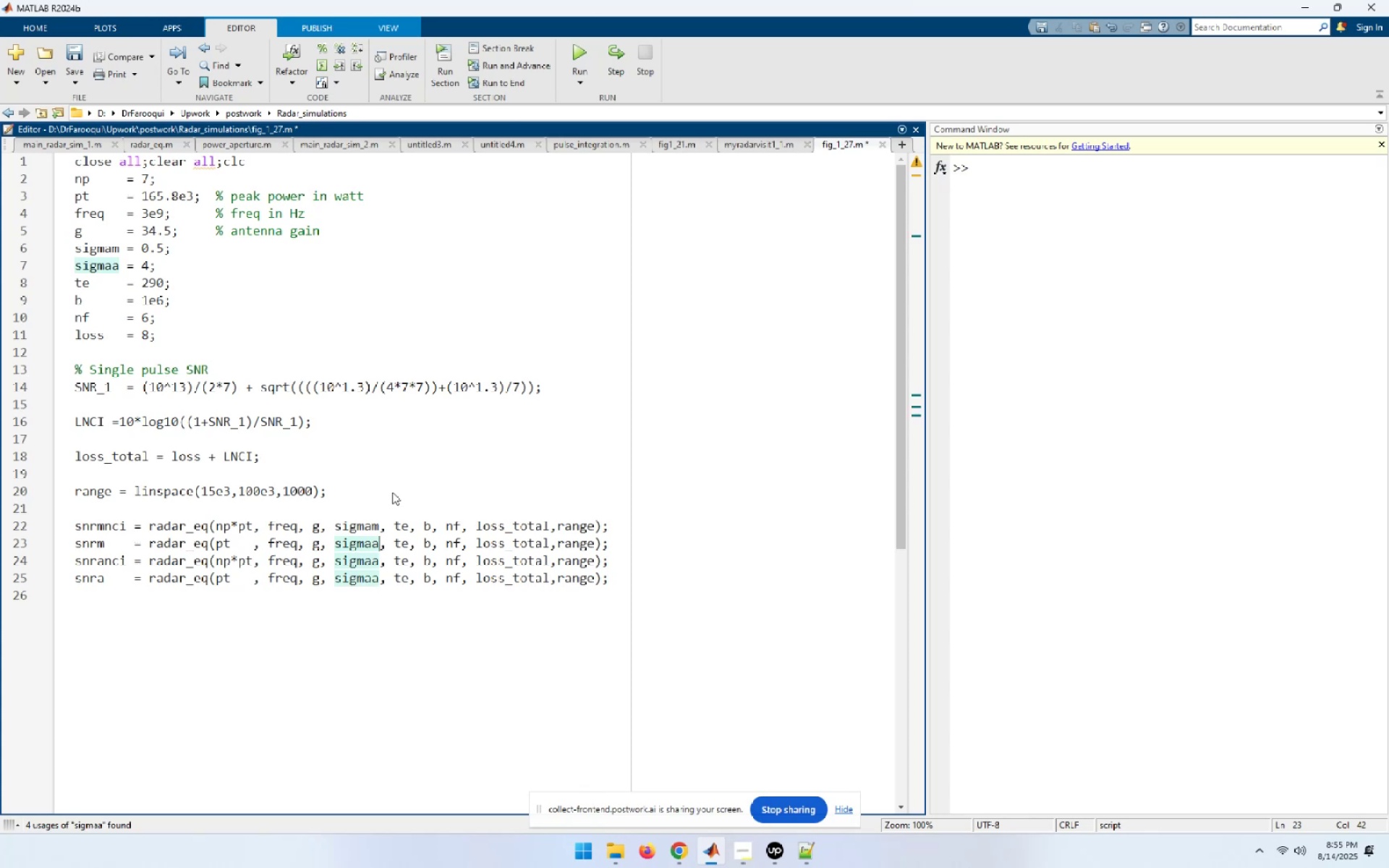 
key(Backspace)
 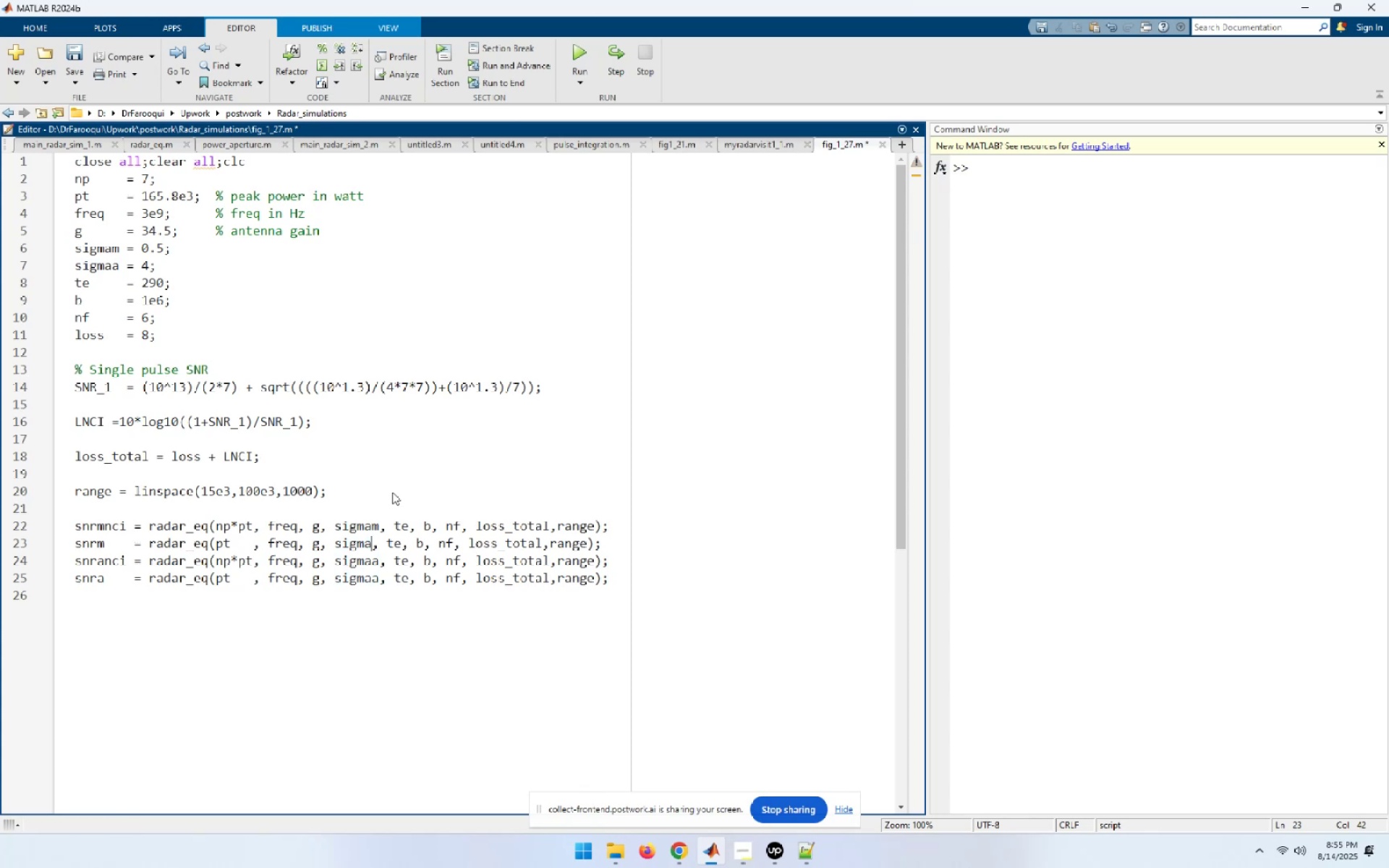 
key(M)
 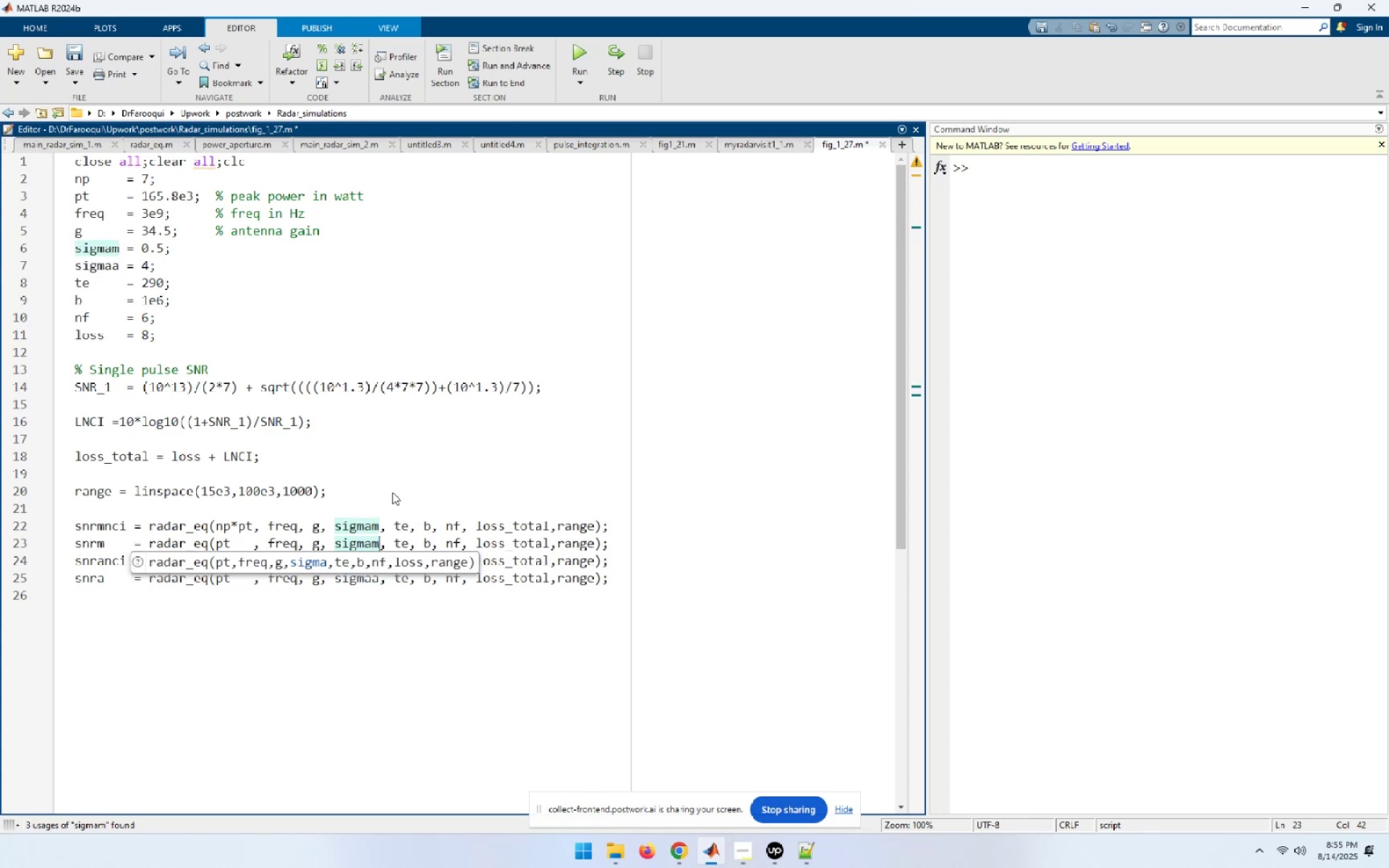 
key(ArrowRight)
 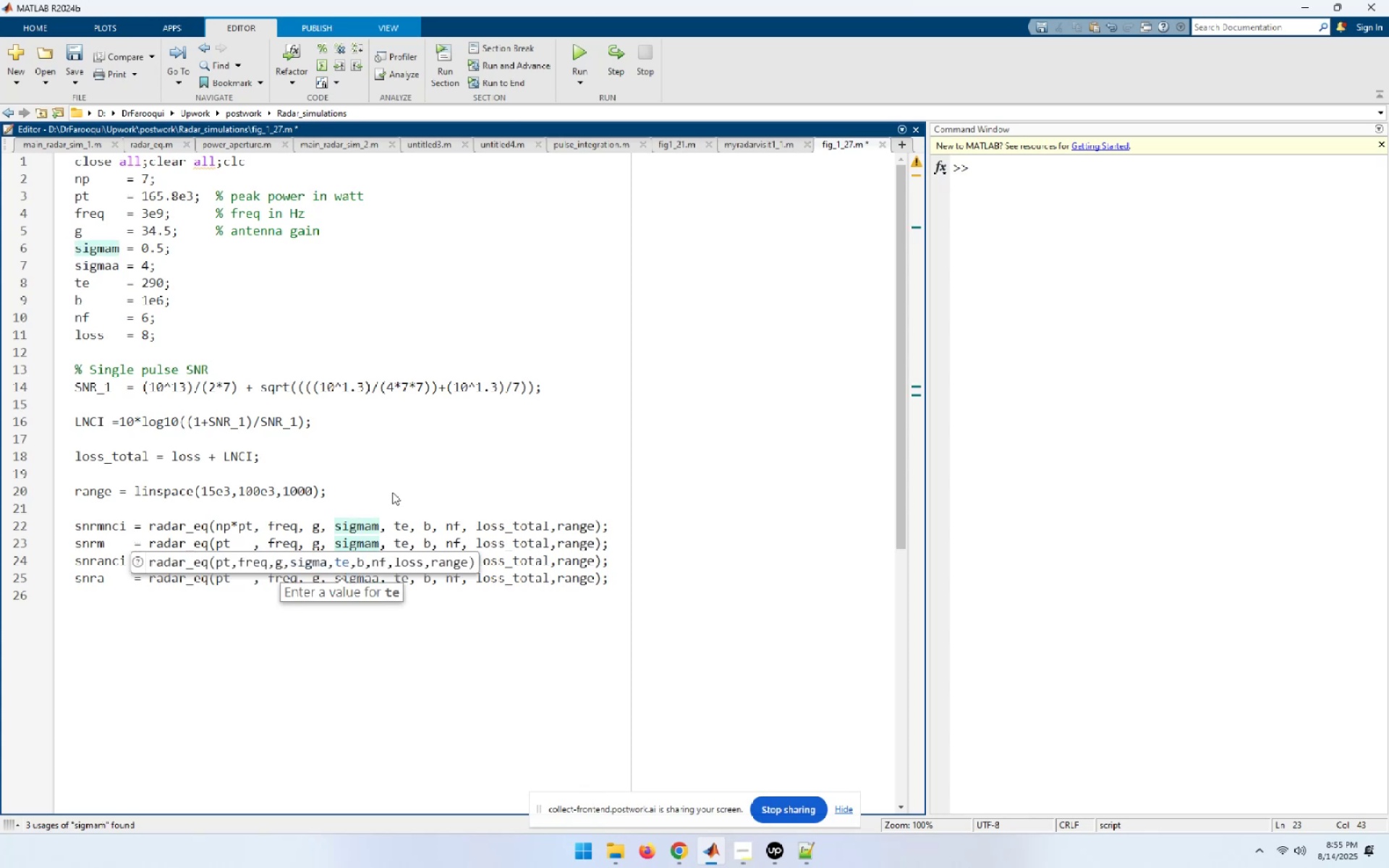 
hold_key(key=ArrowRight, duration=0.51)
 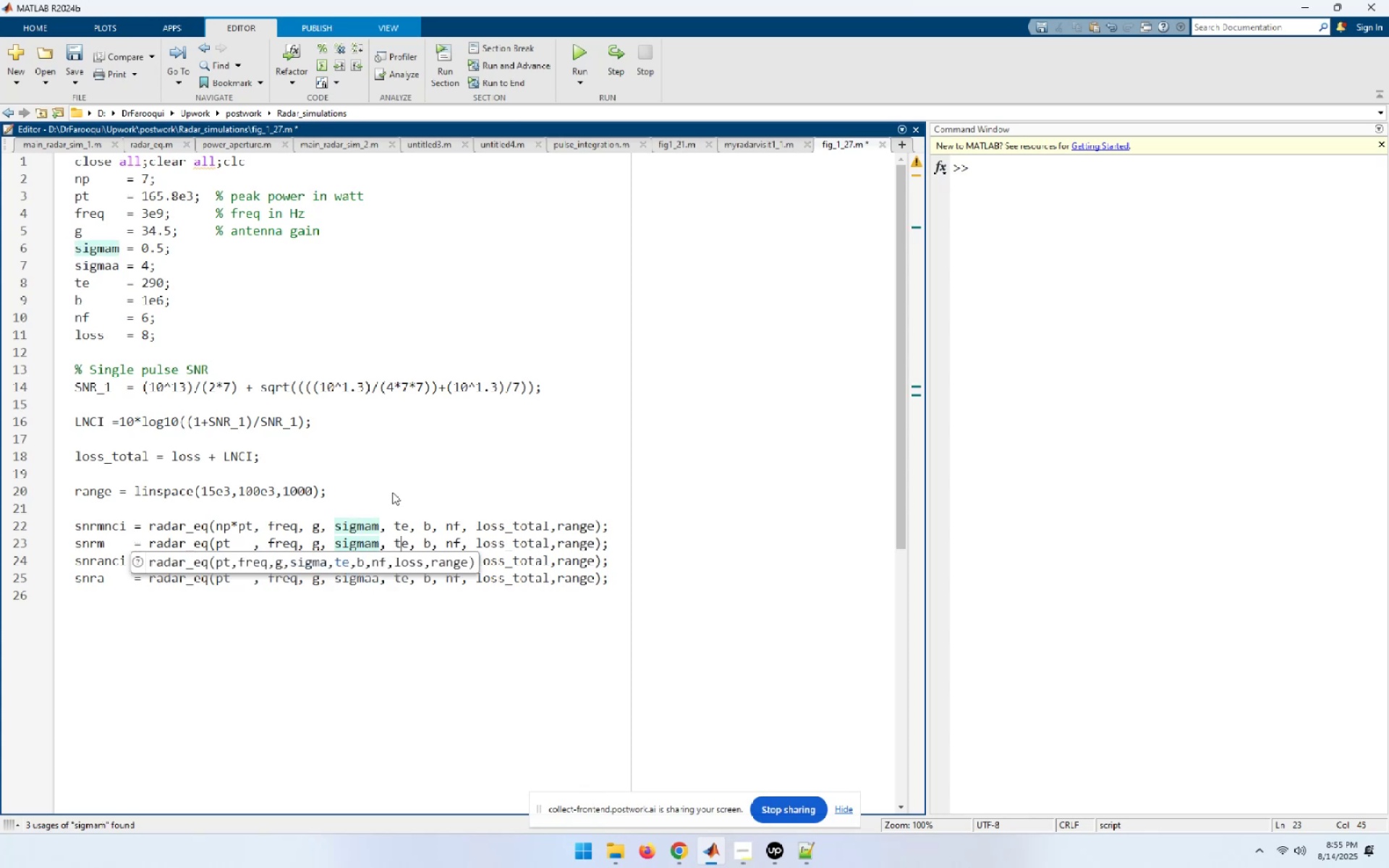 
hold_key(key=ArrowRight, duration=0.83)
 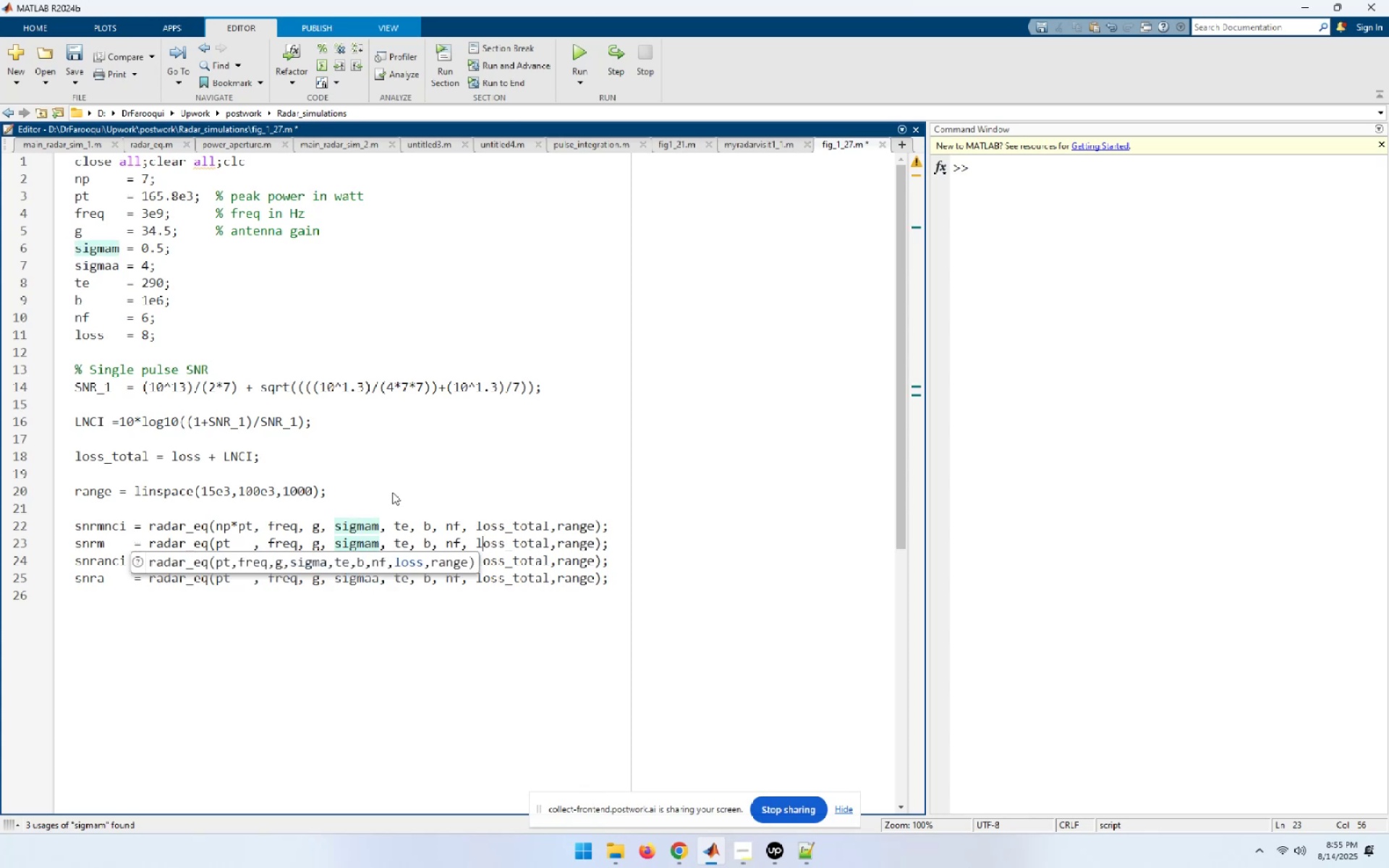 
key(ArrowDown)
 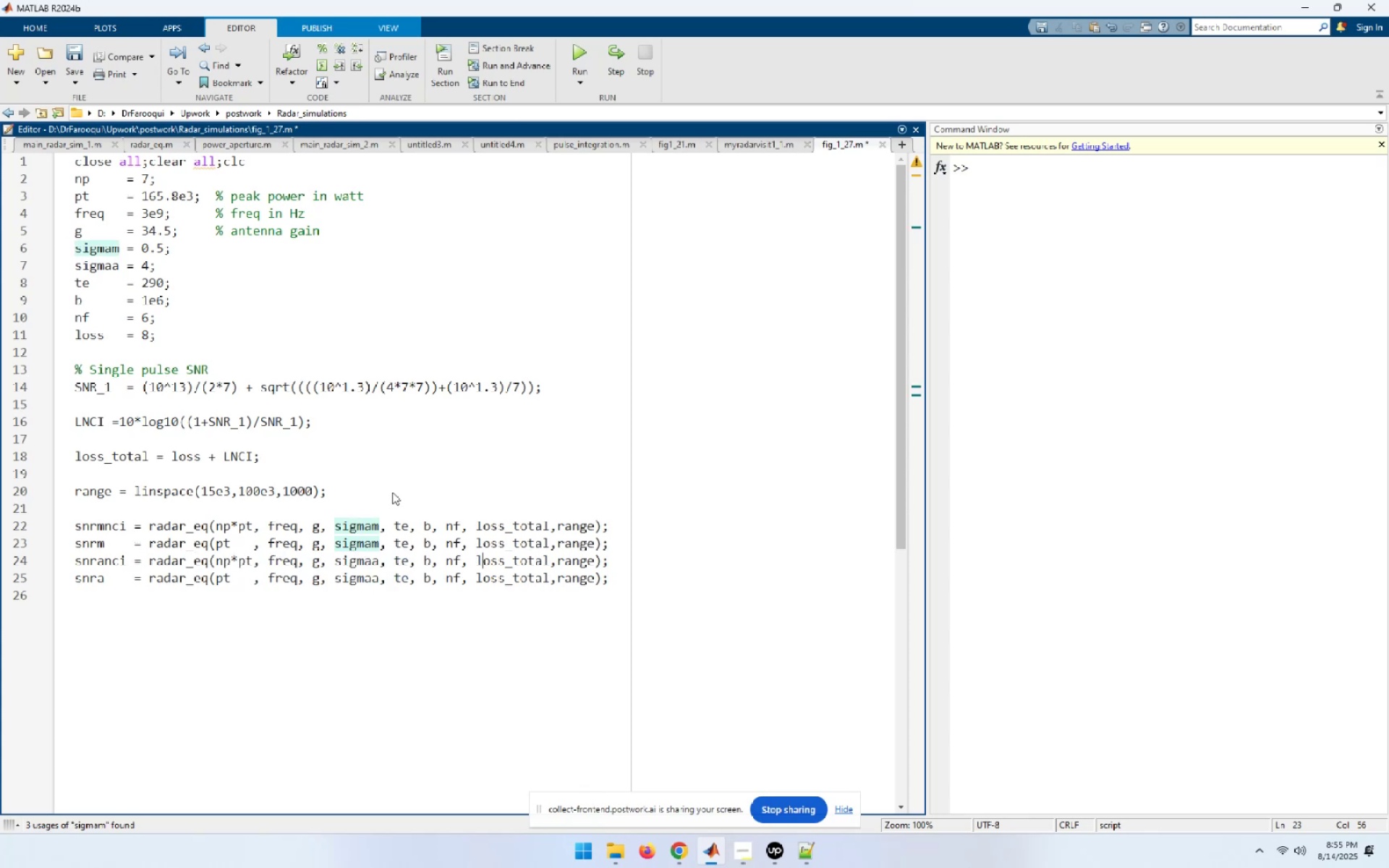 
hold_key(key=ArrowLeft, duration=1.26)
 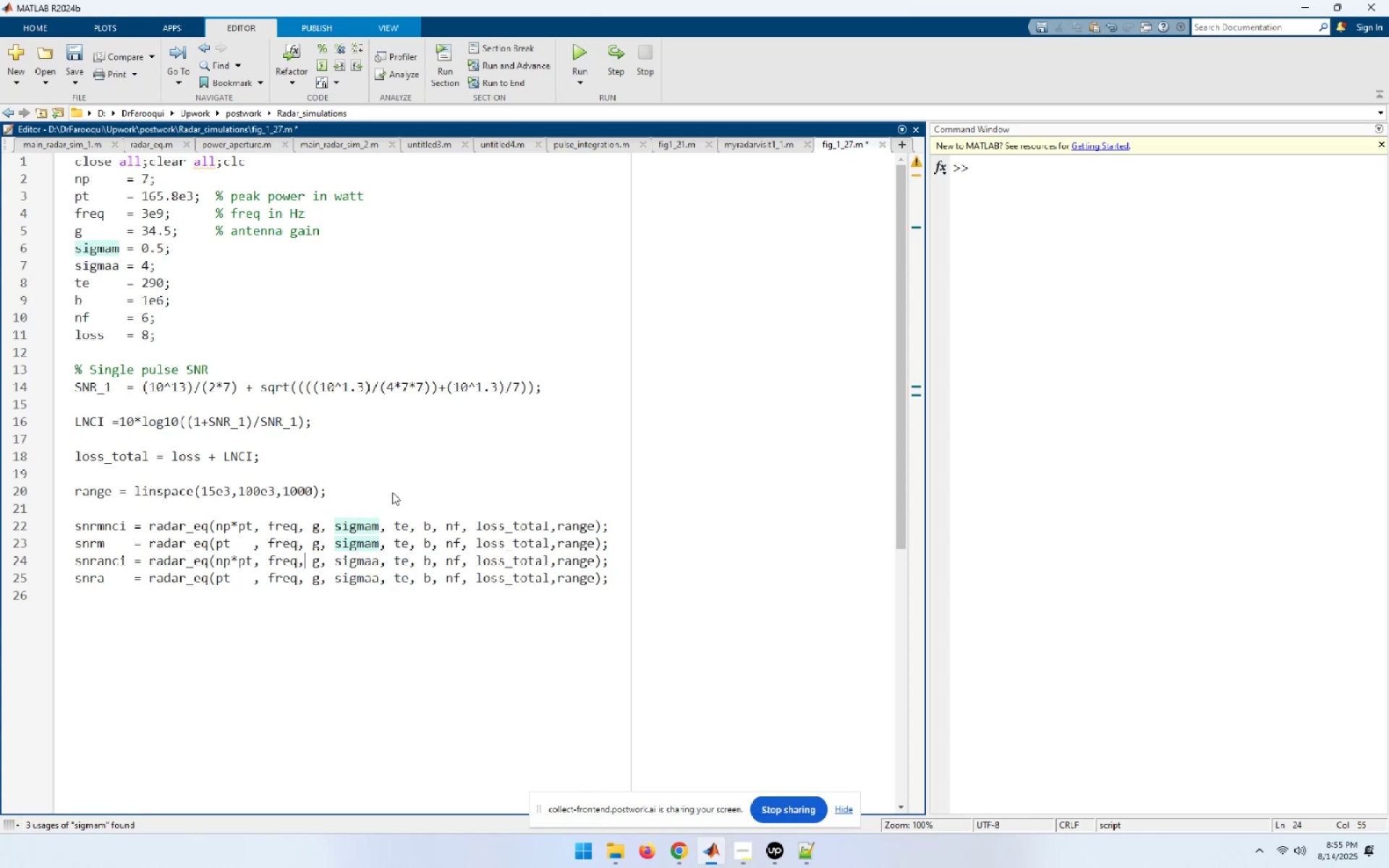 
key(ArrowLeft)
 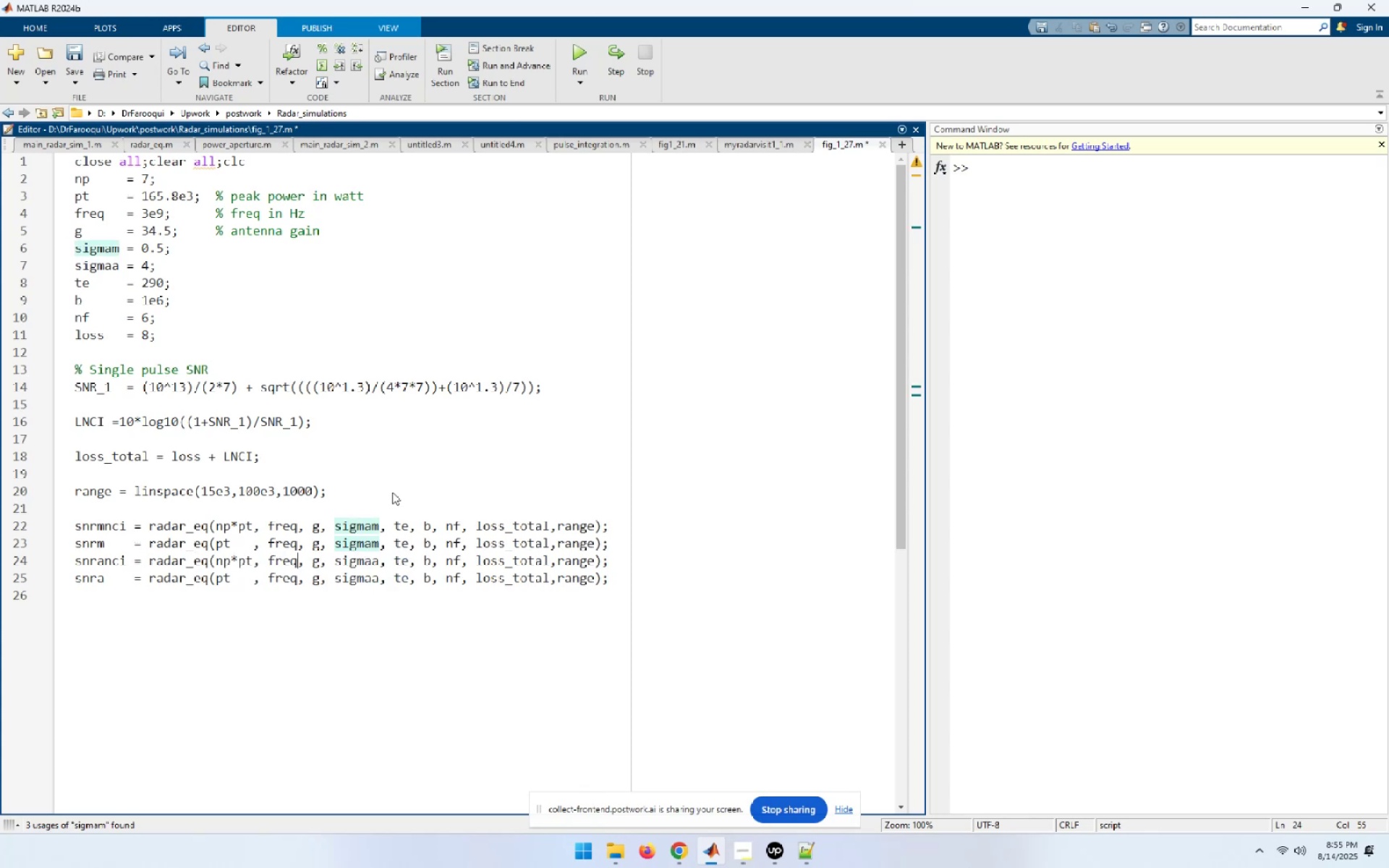 
key(ArrowLeft)
 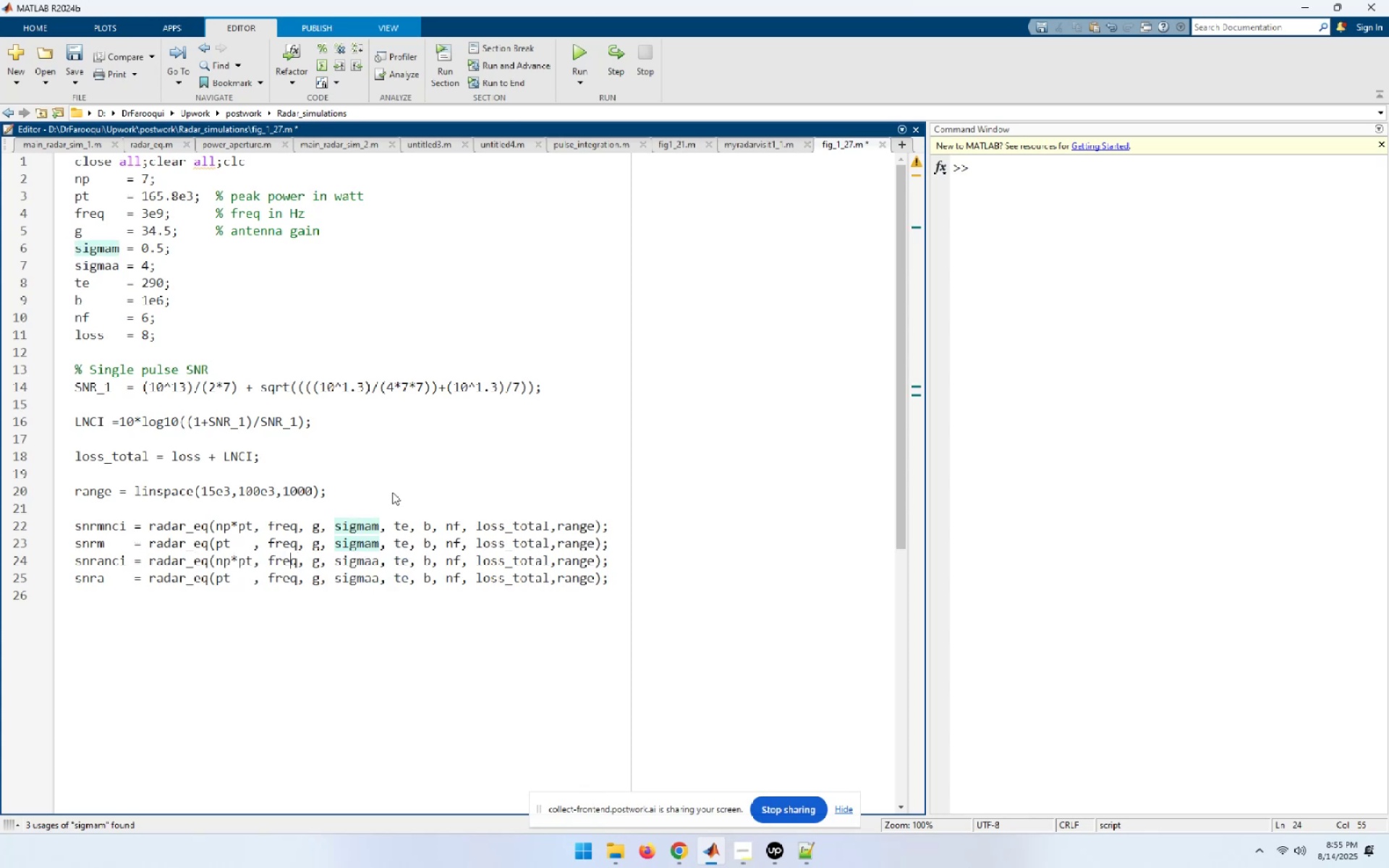 
hold_key(key=ArrowLeft, duration=0.35)
 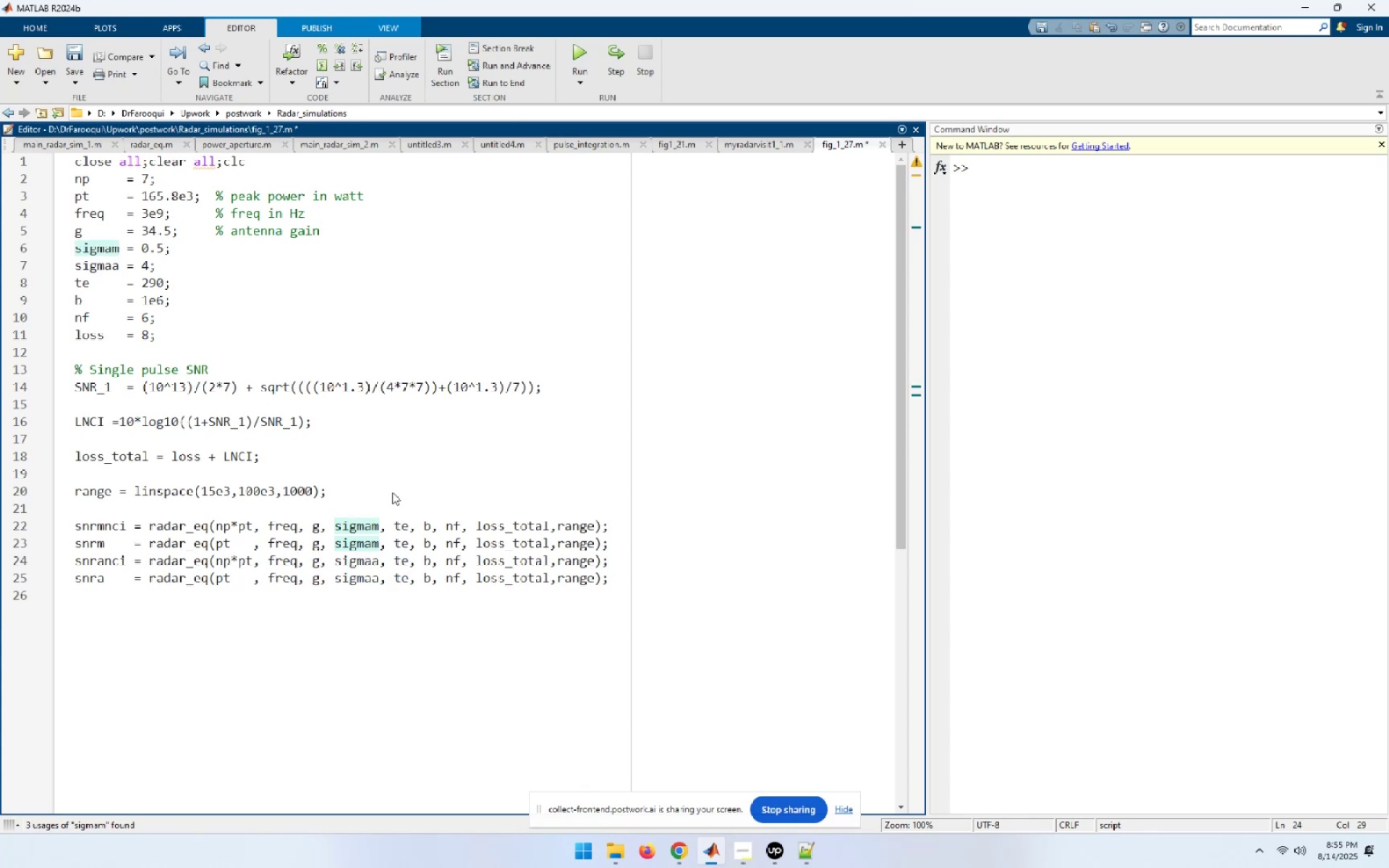 
hold_key(key=ArrowRight, duration=0.72)
 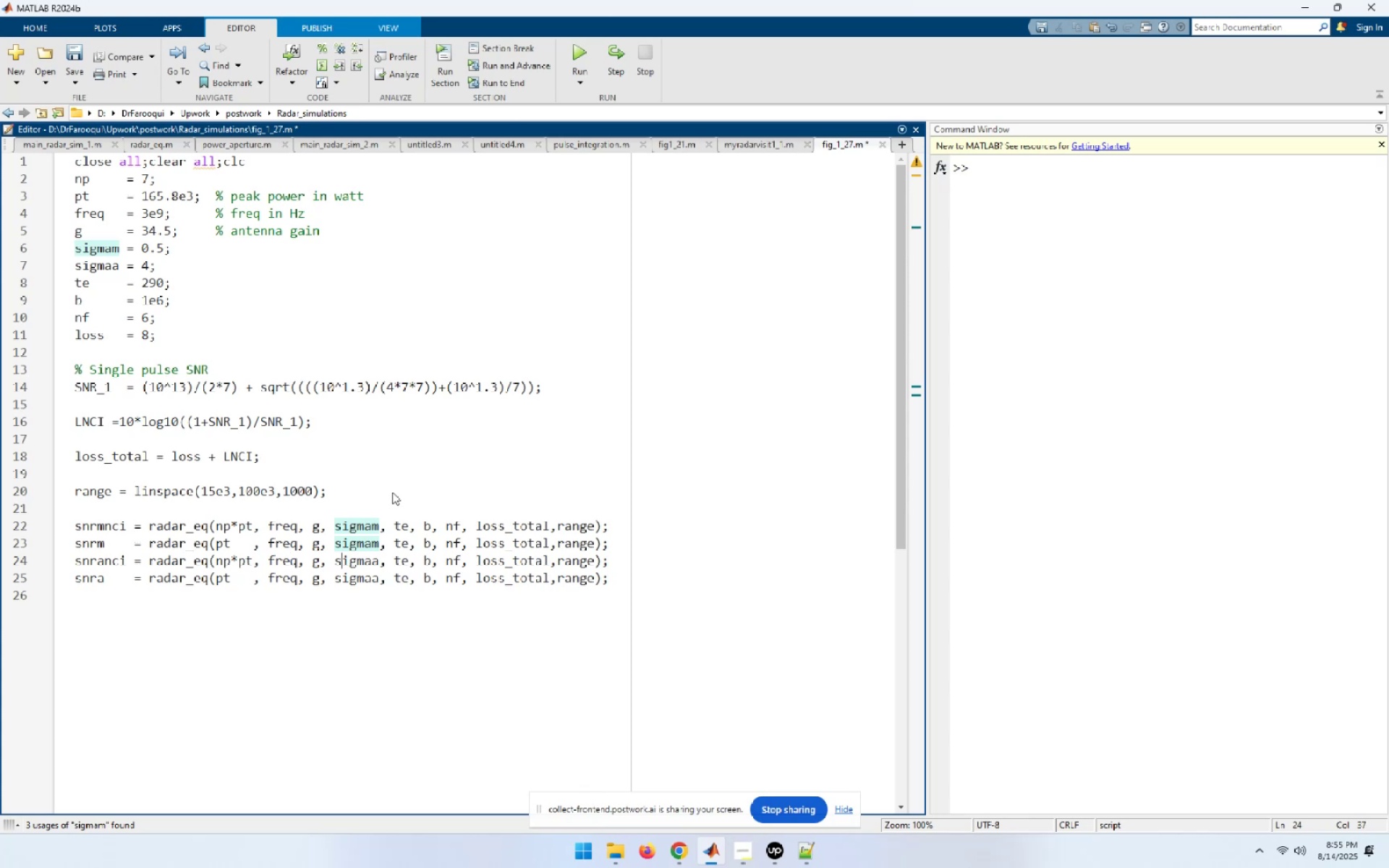 
key(ArrowRight)
 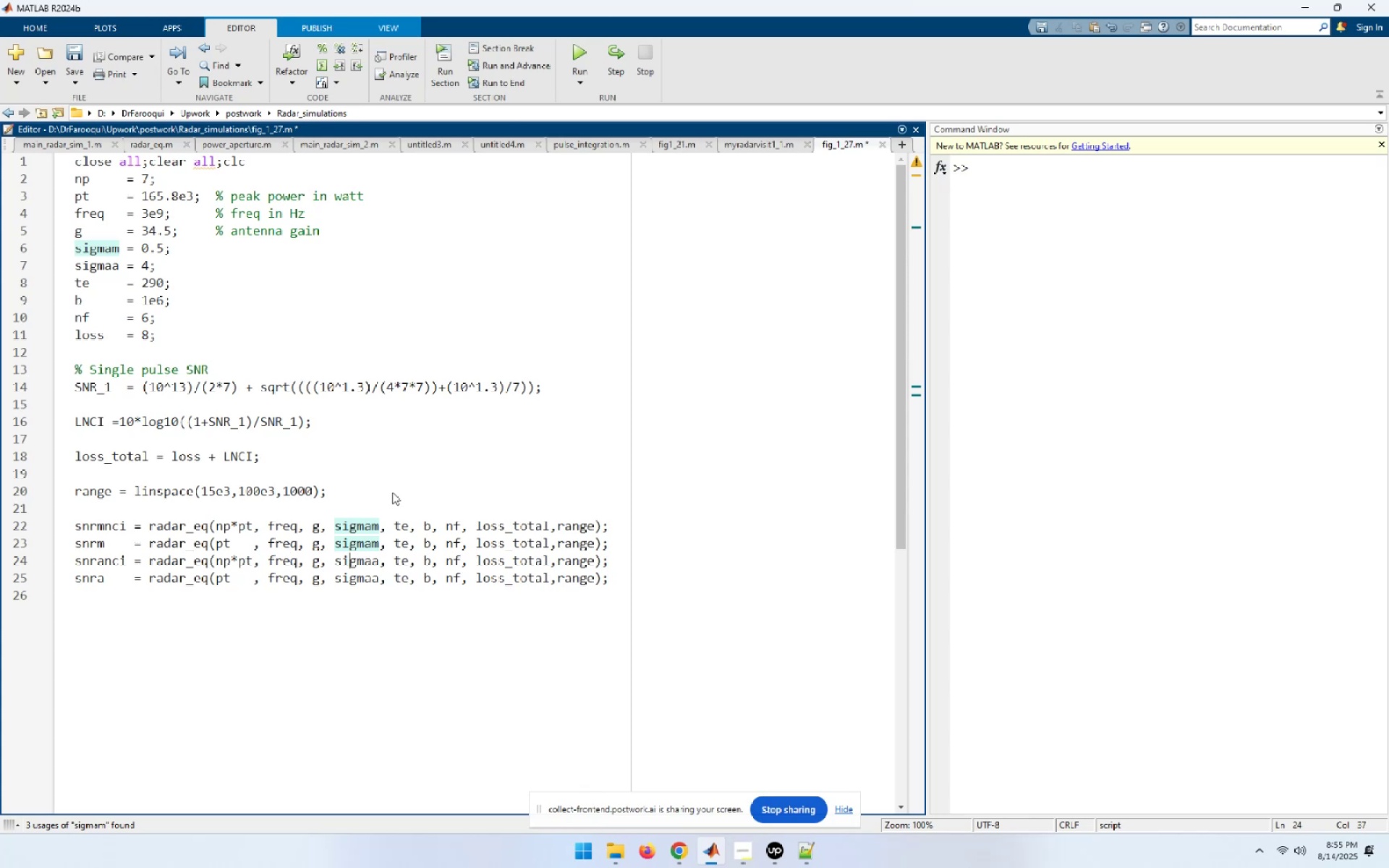 
key(ArrowRight)
 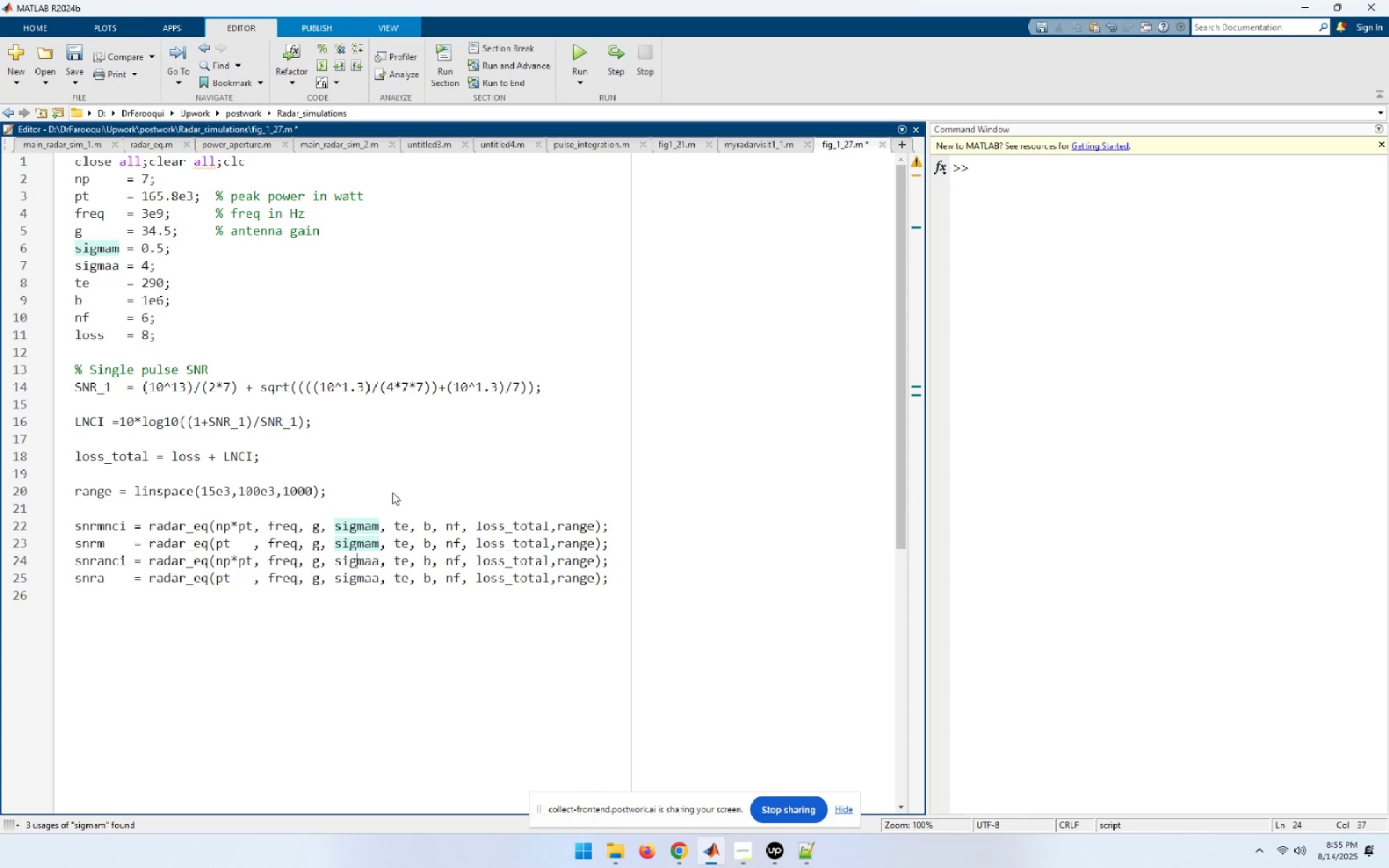 
key(ArrowRight)
 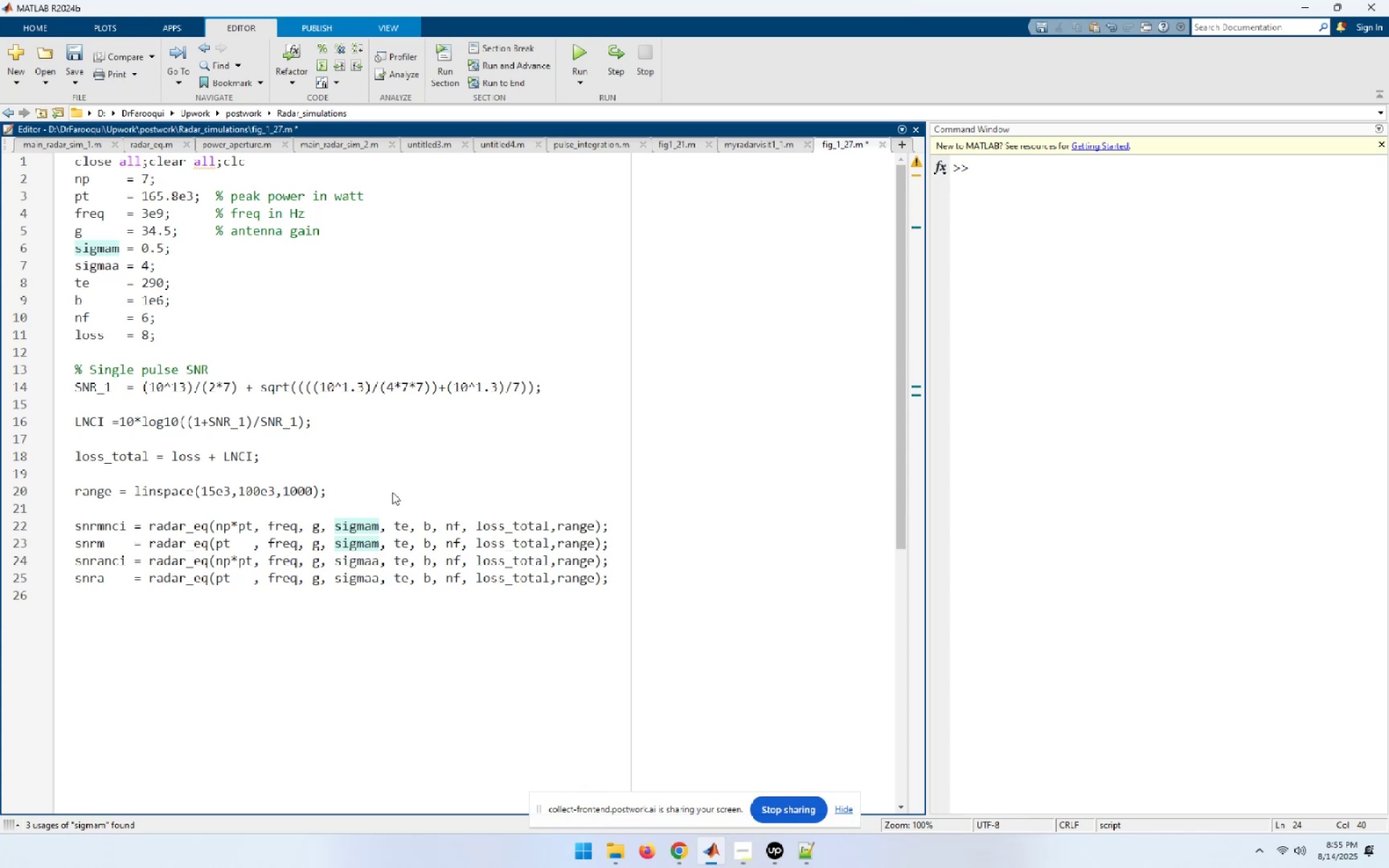 
hold_key(key=ArrowRight, duration=1.06)
 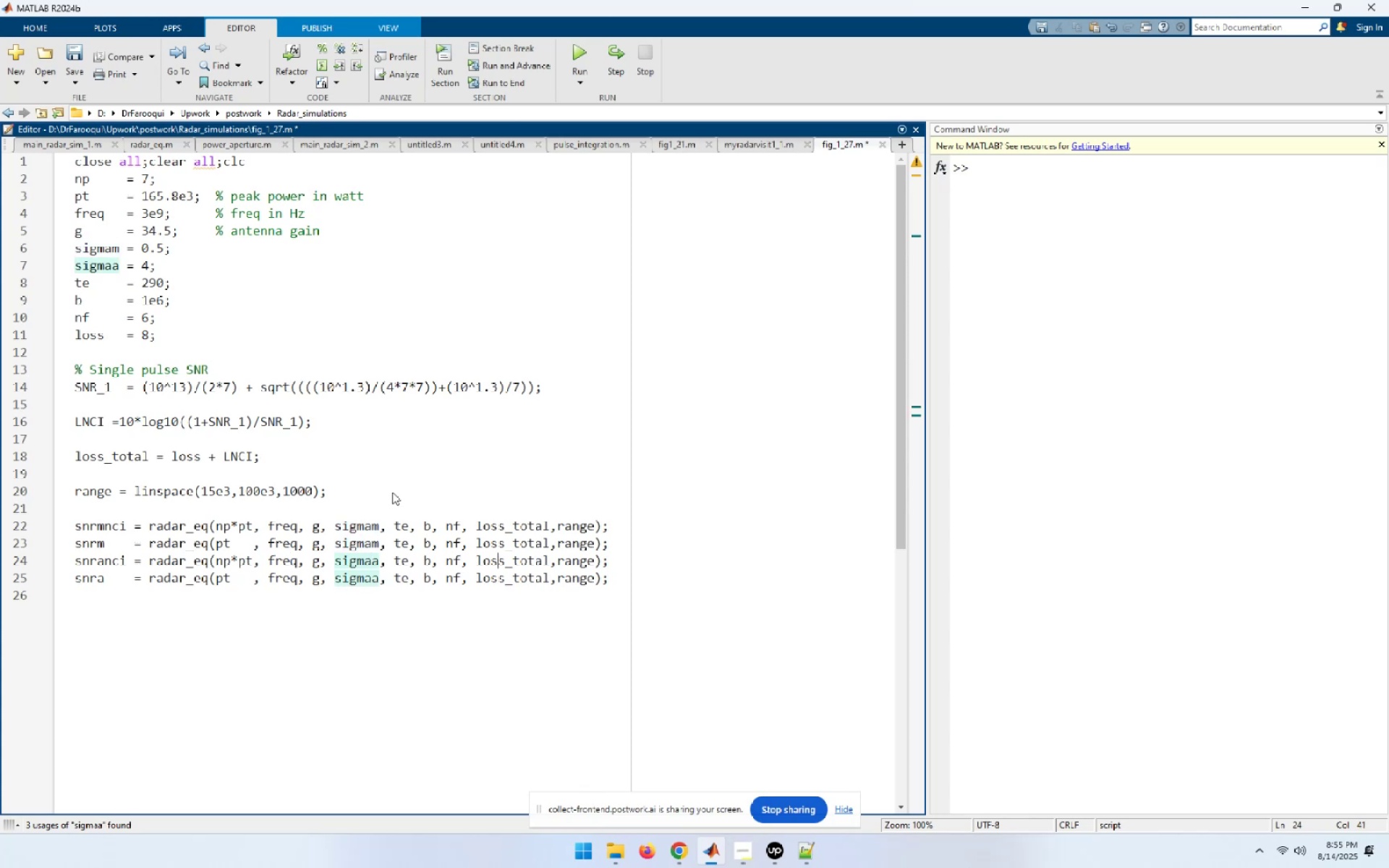 
key(ArrowRight)
 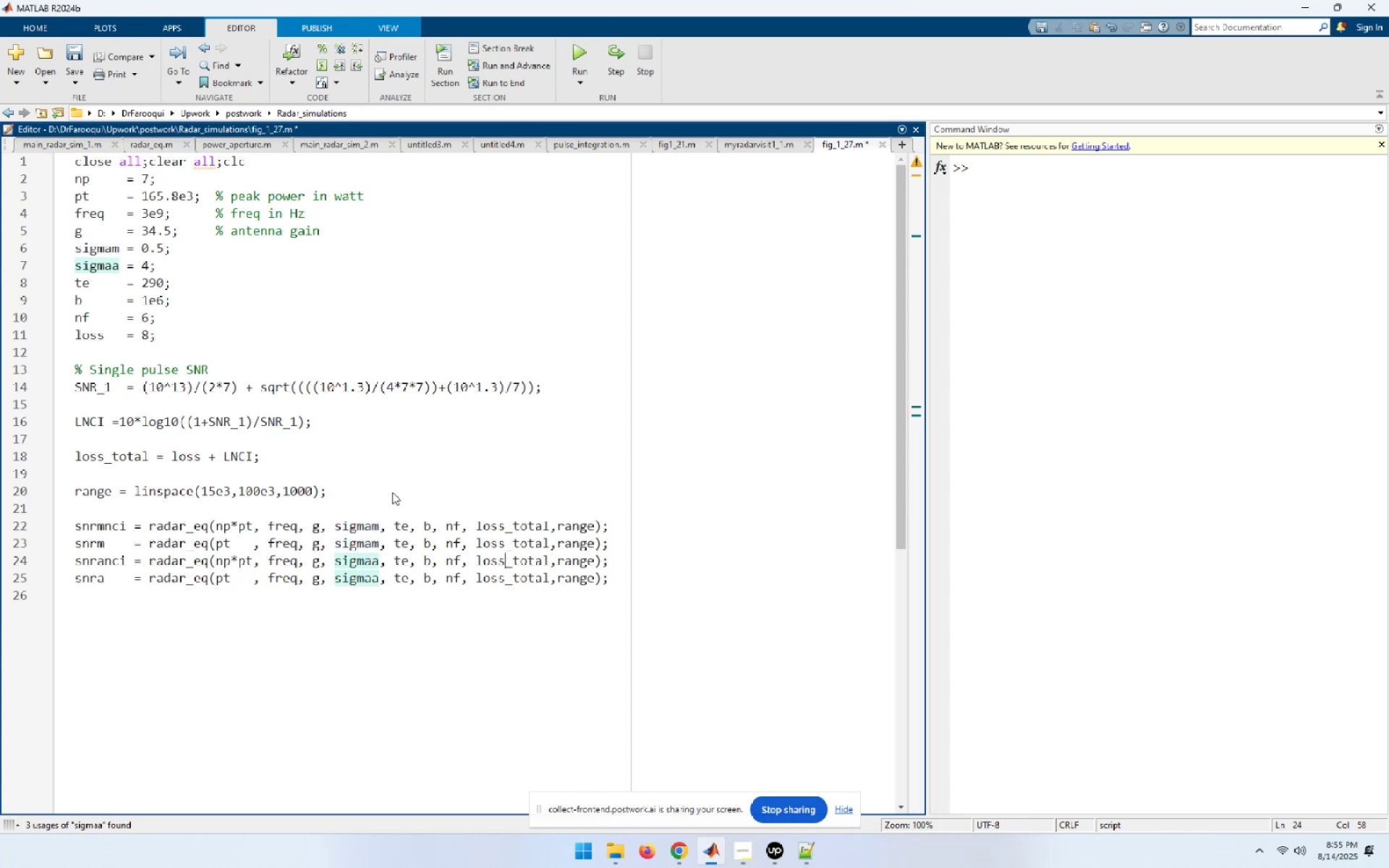 
key(ArrowRight)
 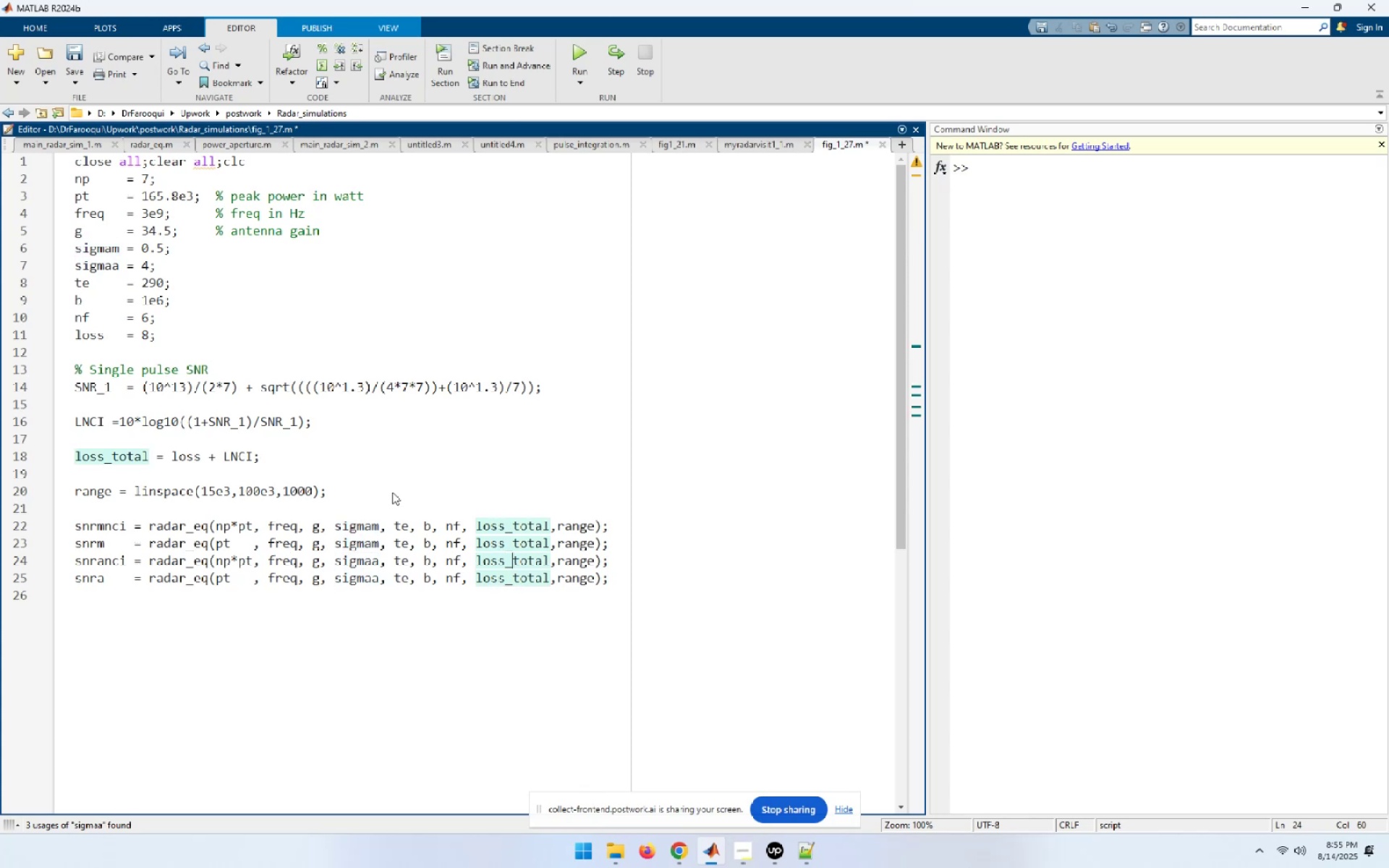 
key(ArrowDown)
 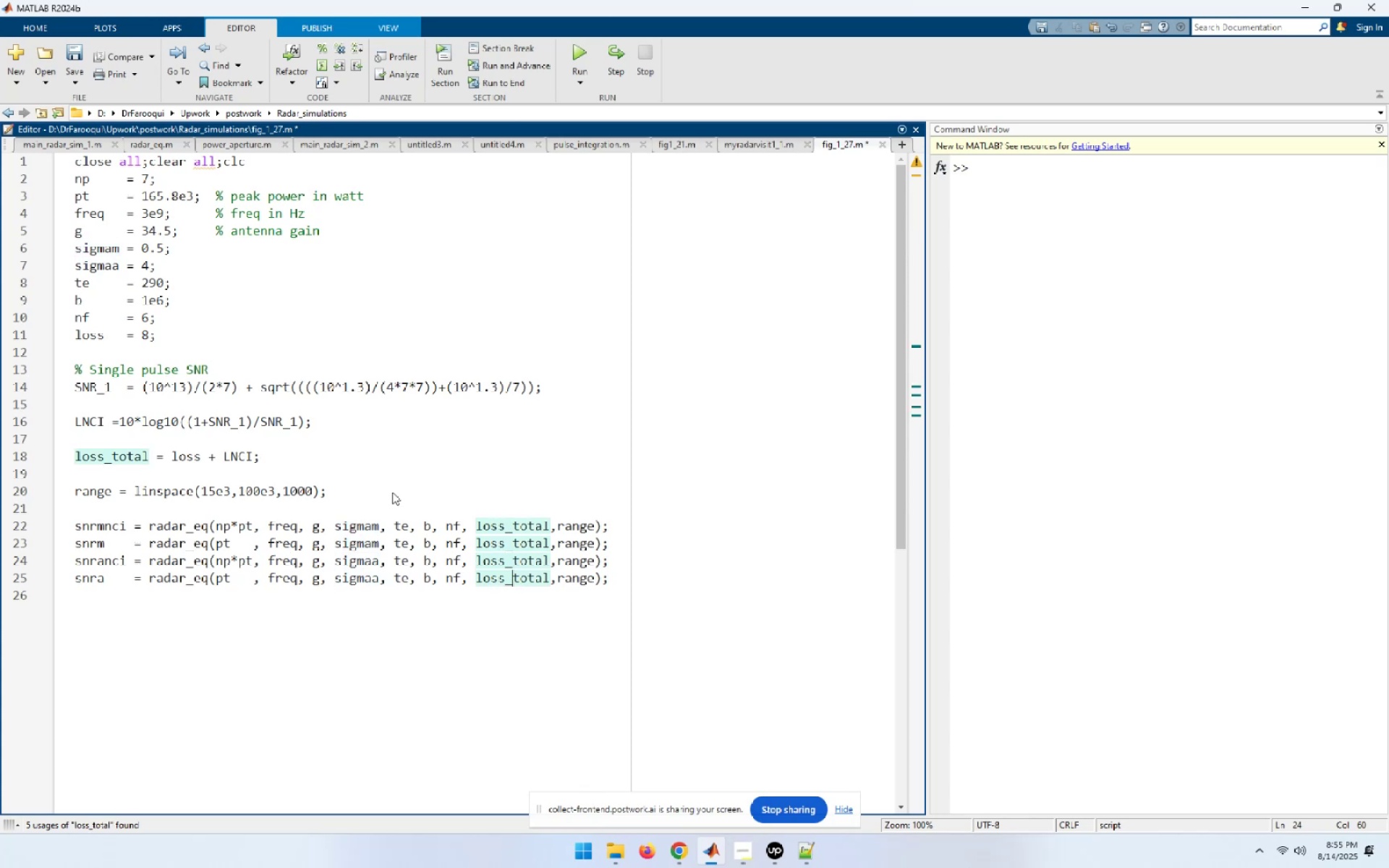 
hold_key(key=ArrowLeft, duration=1.46)
 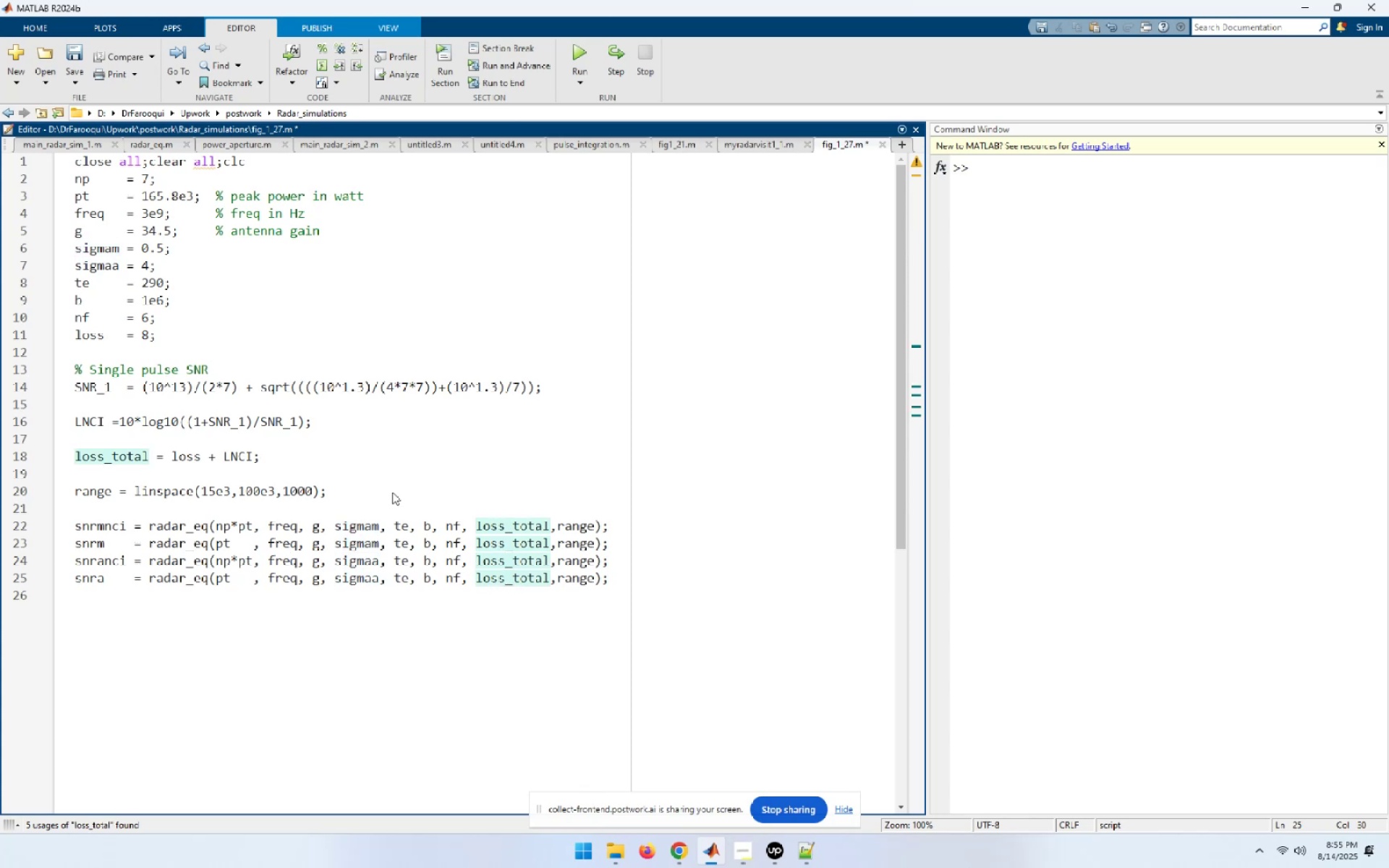 
hold_key(key=ArrowRight, duration=0.51)
 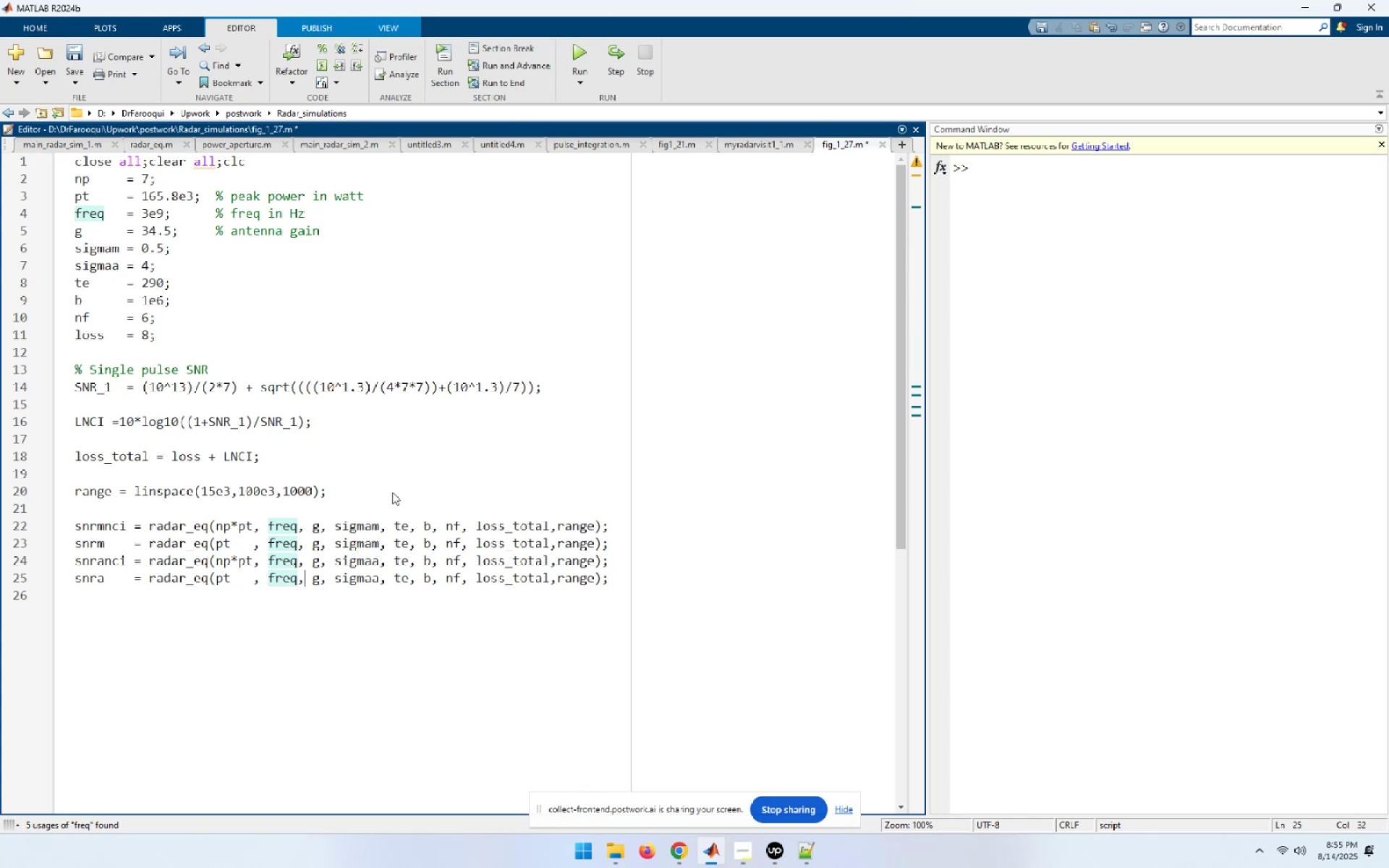 
key(ArrowRight)
 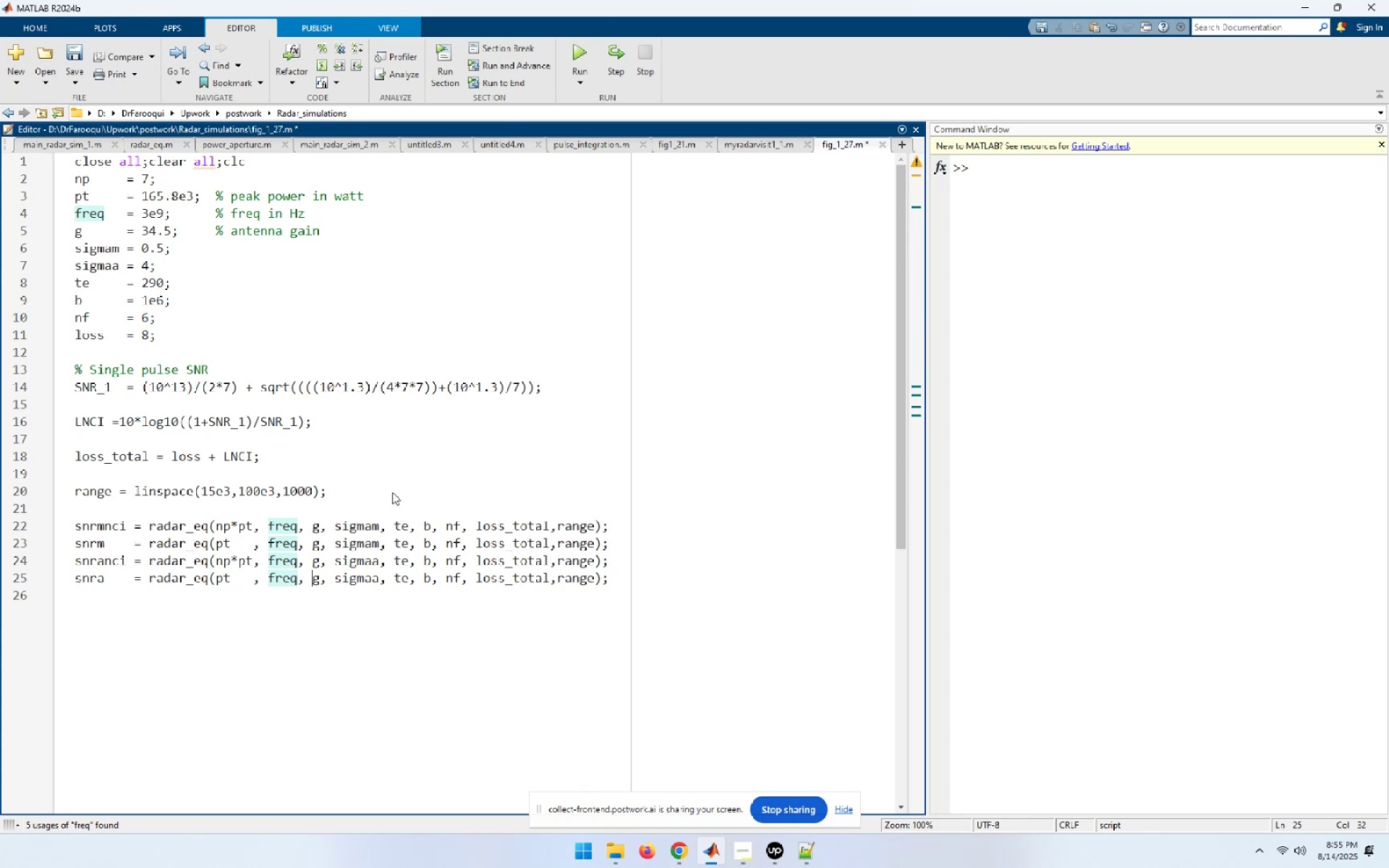 
key(ArrowRight)
 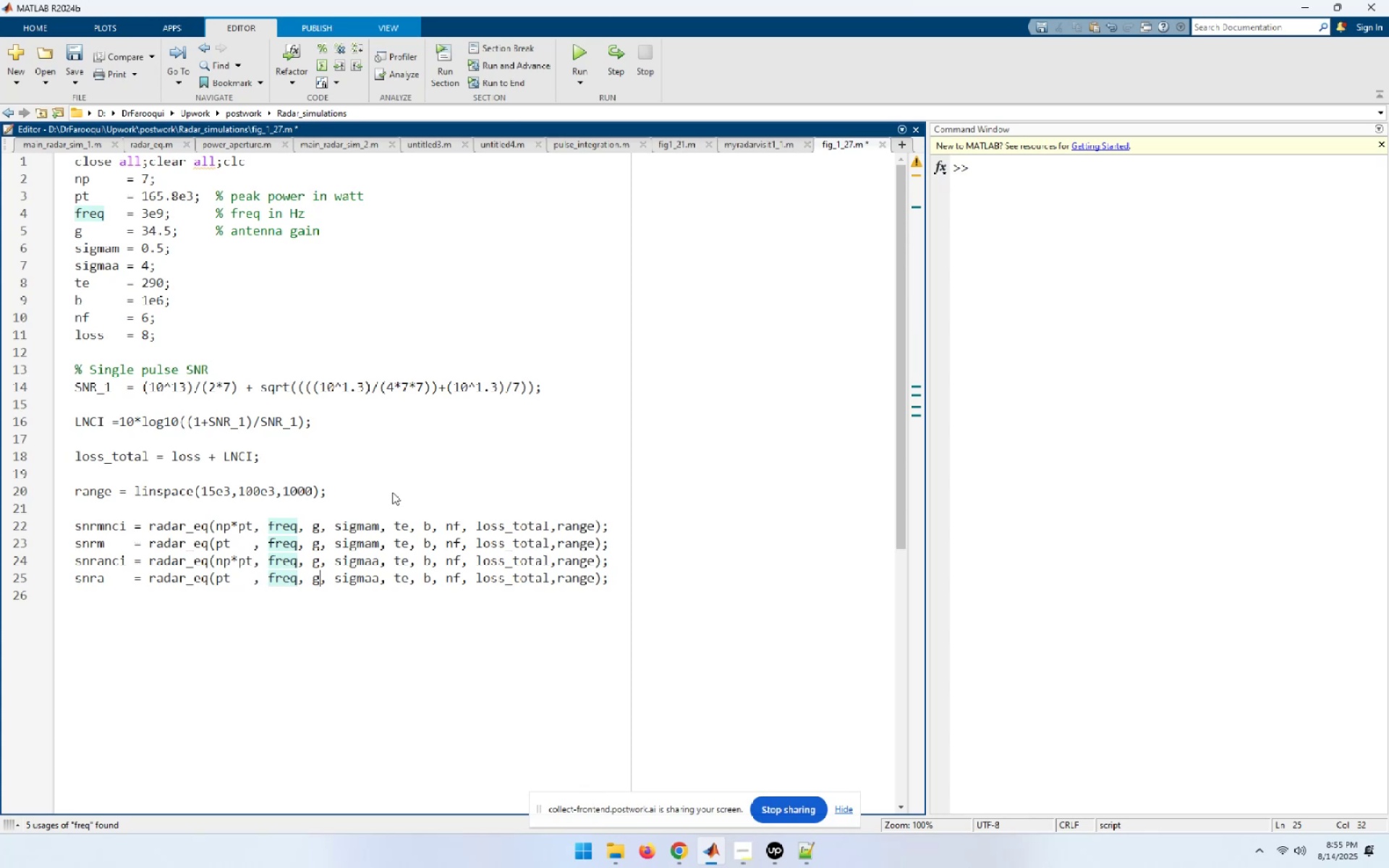 
key(ArrowRight)
 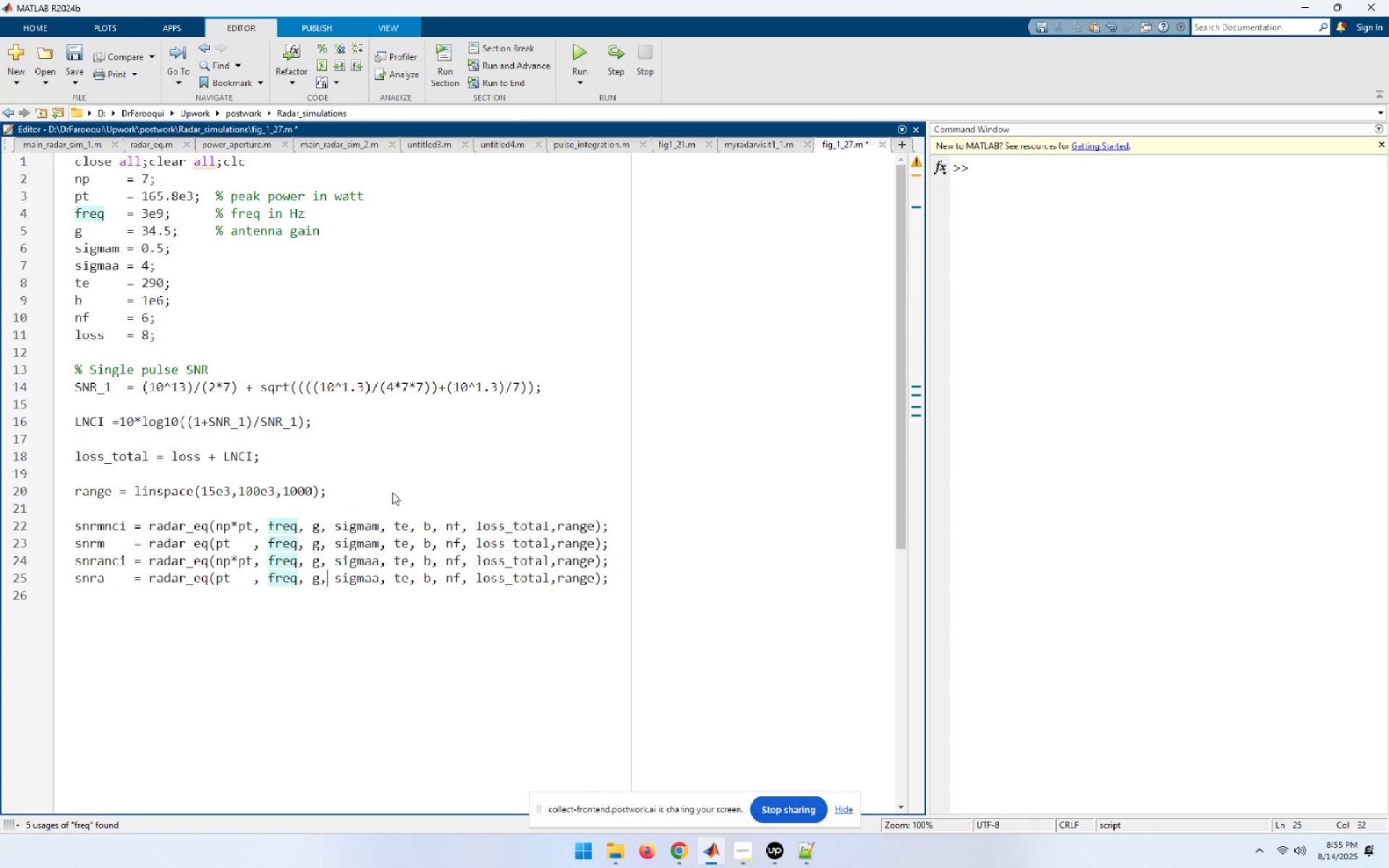 
key(ArrowRight)
 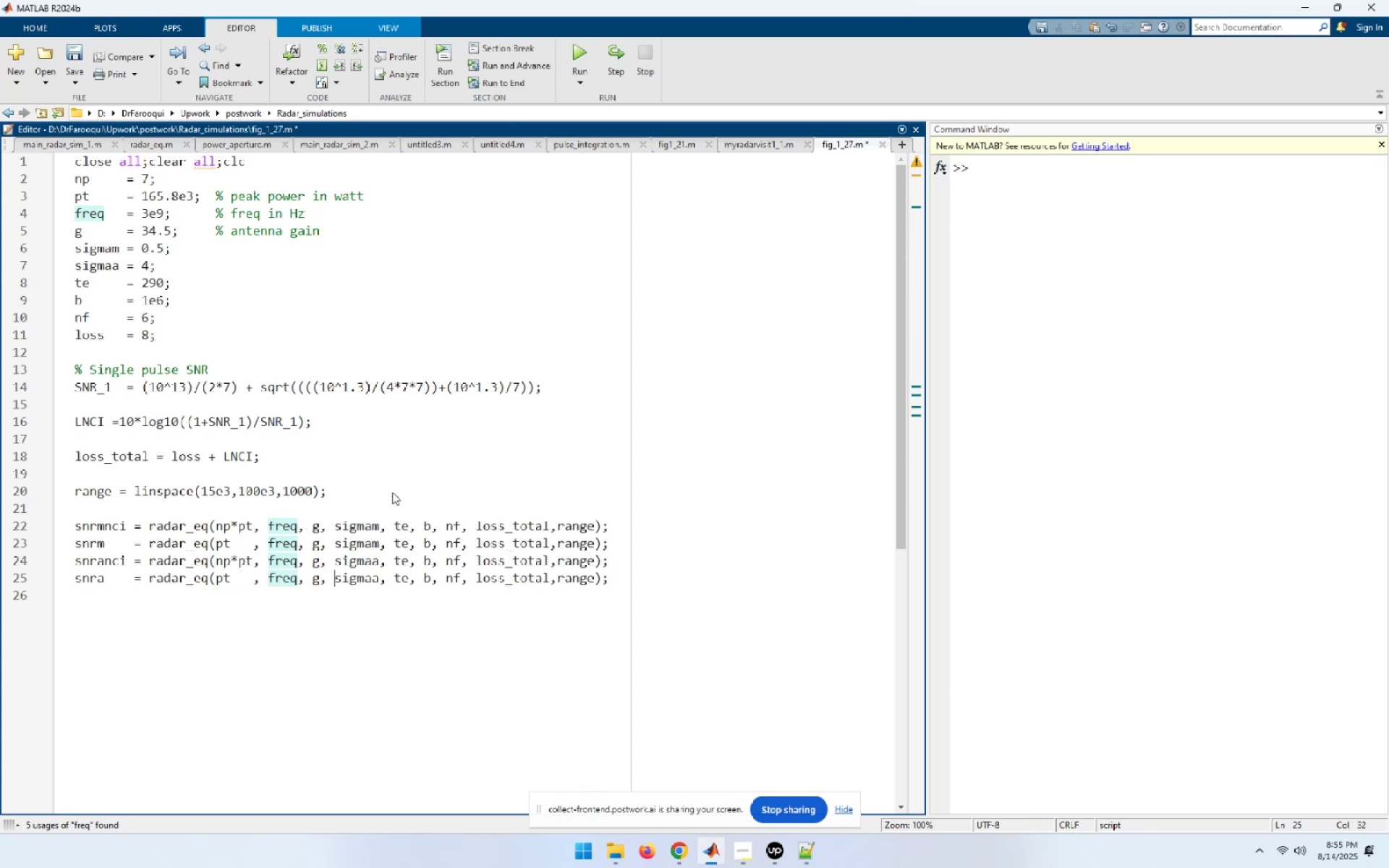 
key(ArrowRight)
 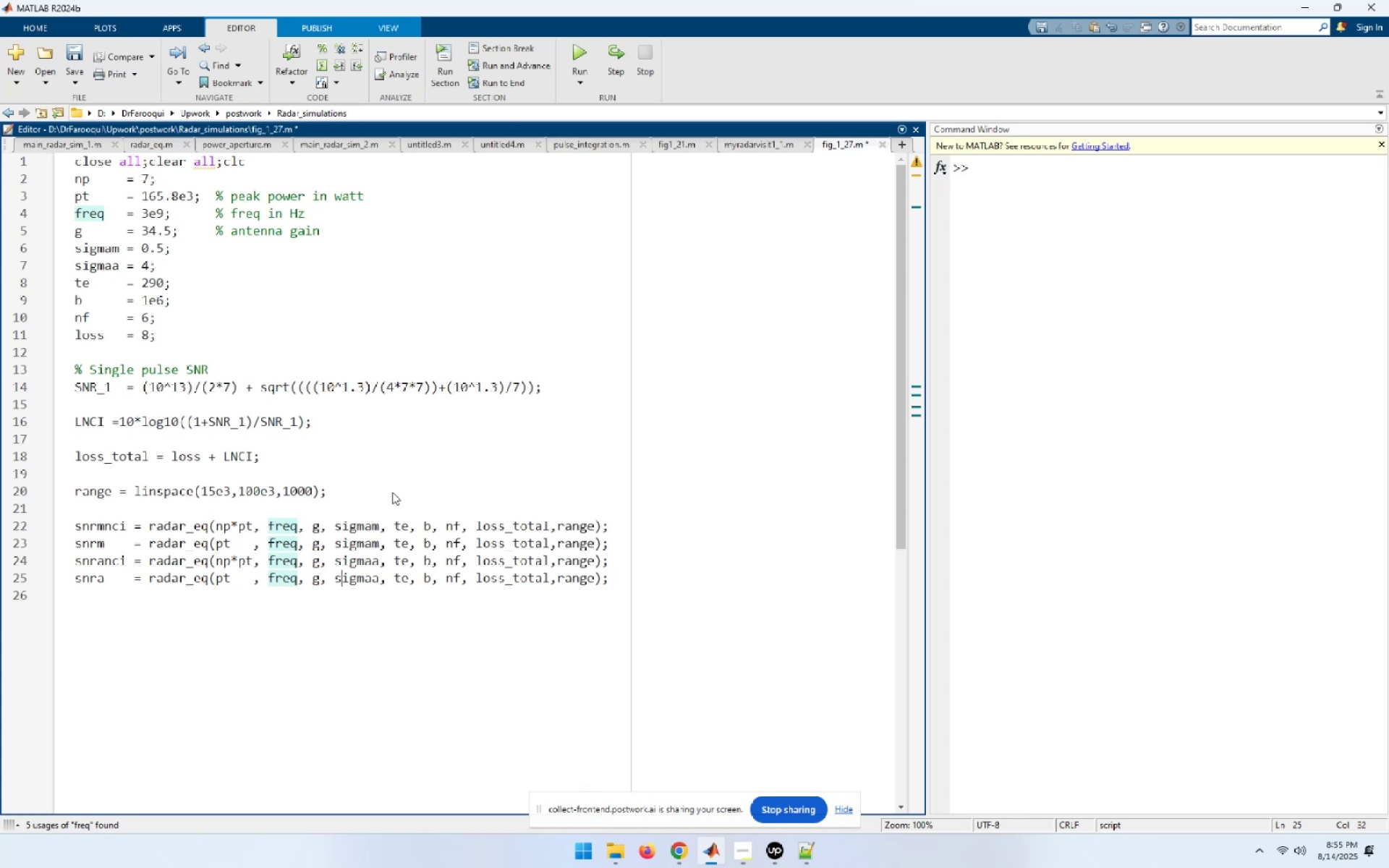 
key(ArrowRight)
 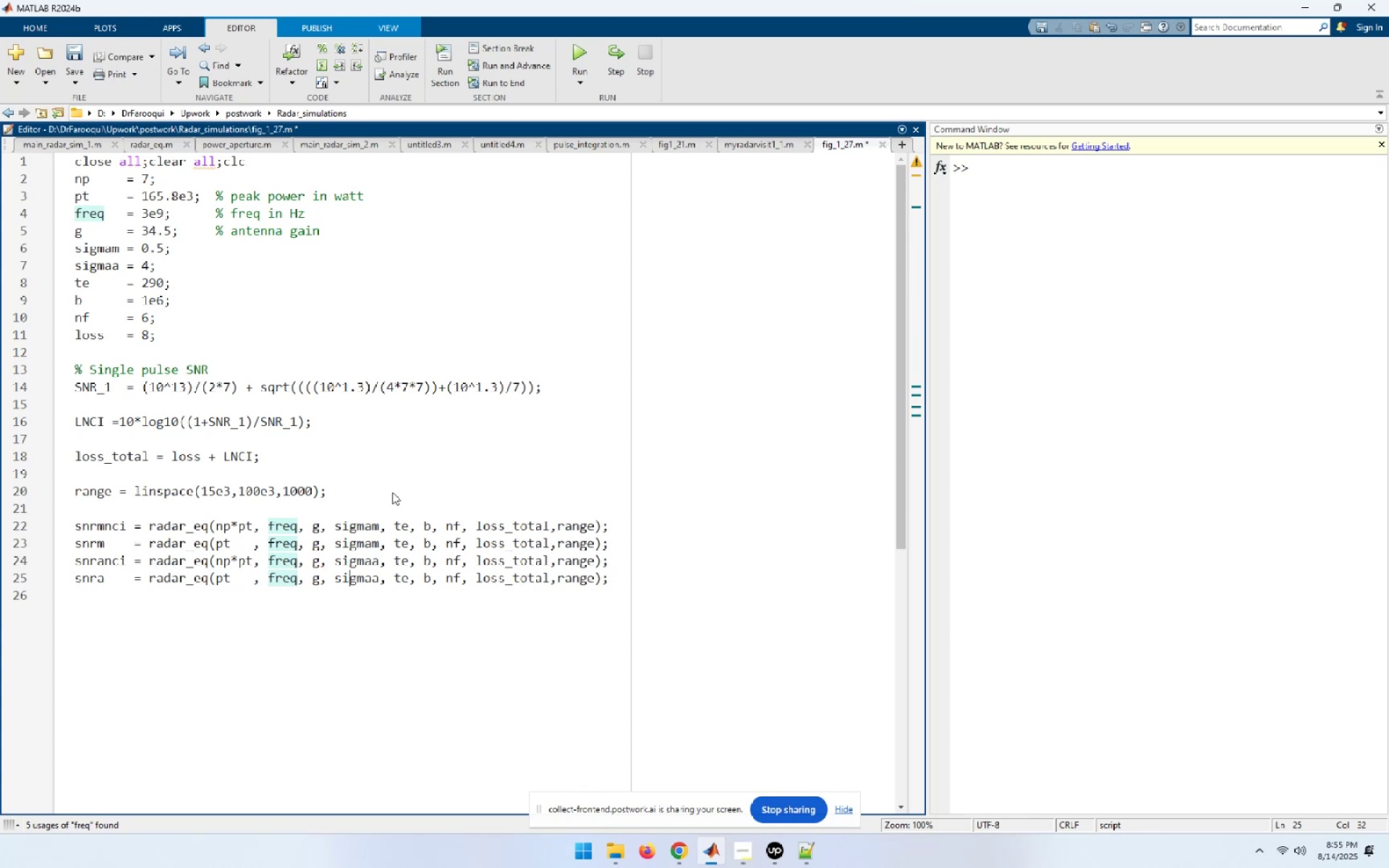 
hold_key(key=ArrowRight, duration=0.99)
 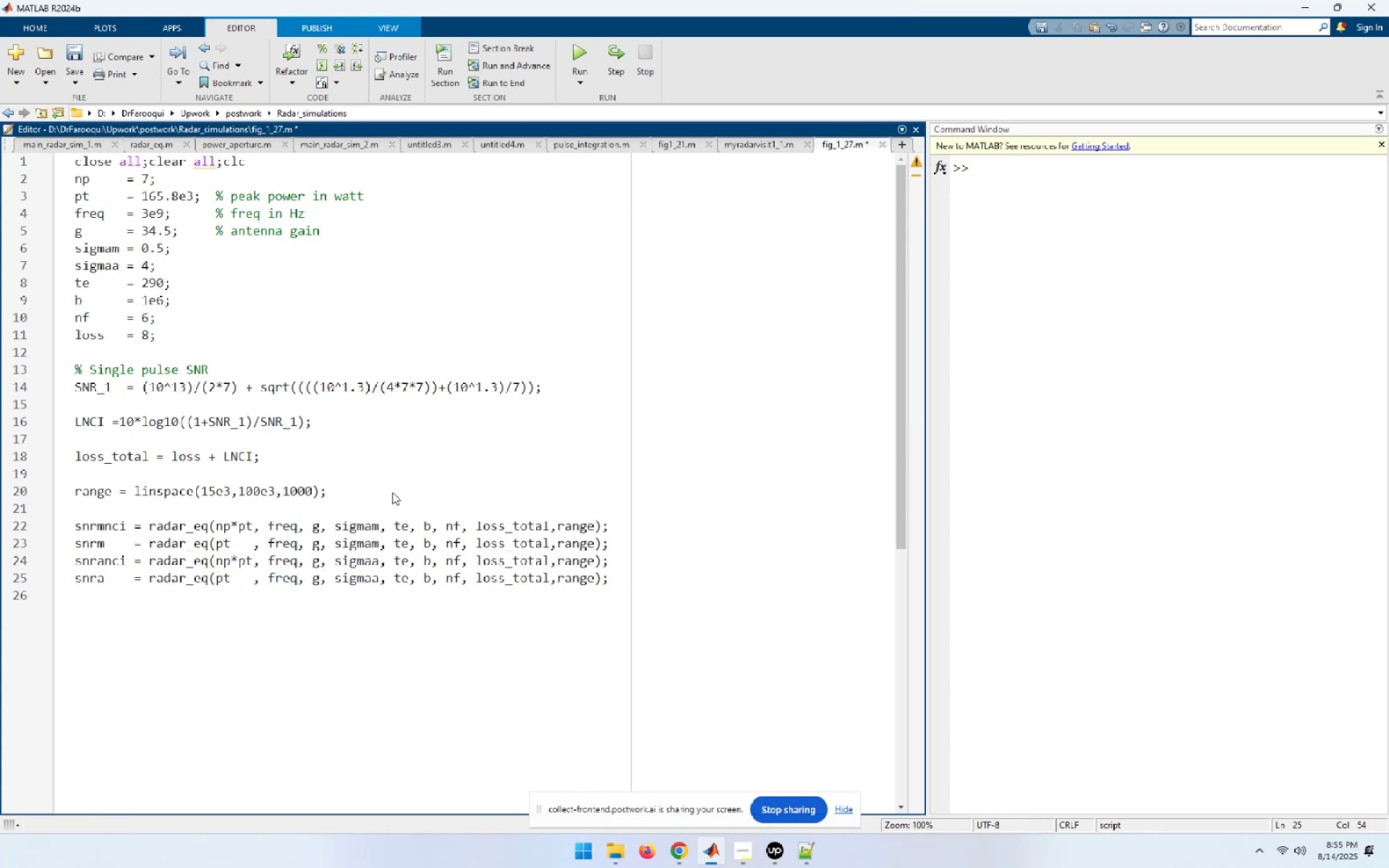 
hold_key(key=ArrowRight, duration=0.66)
 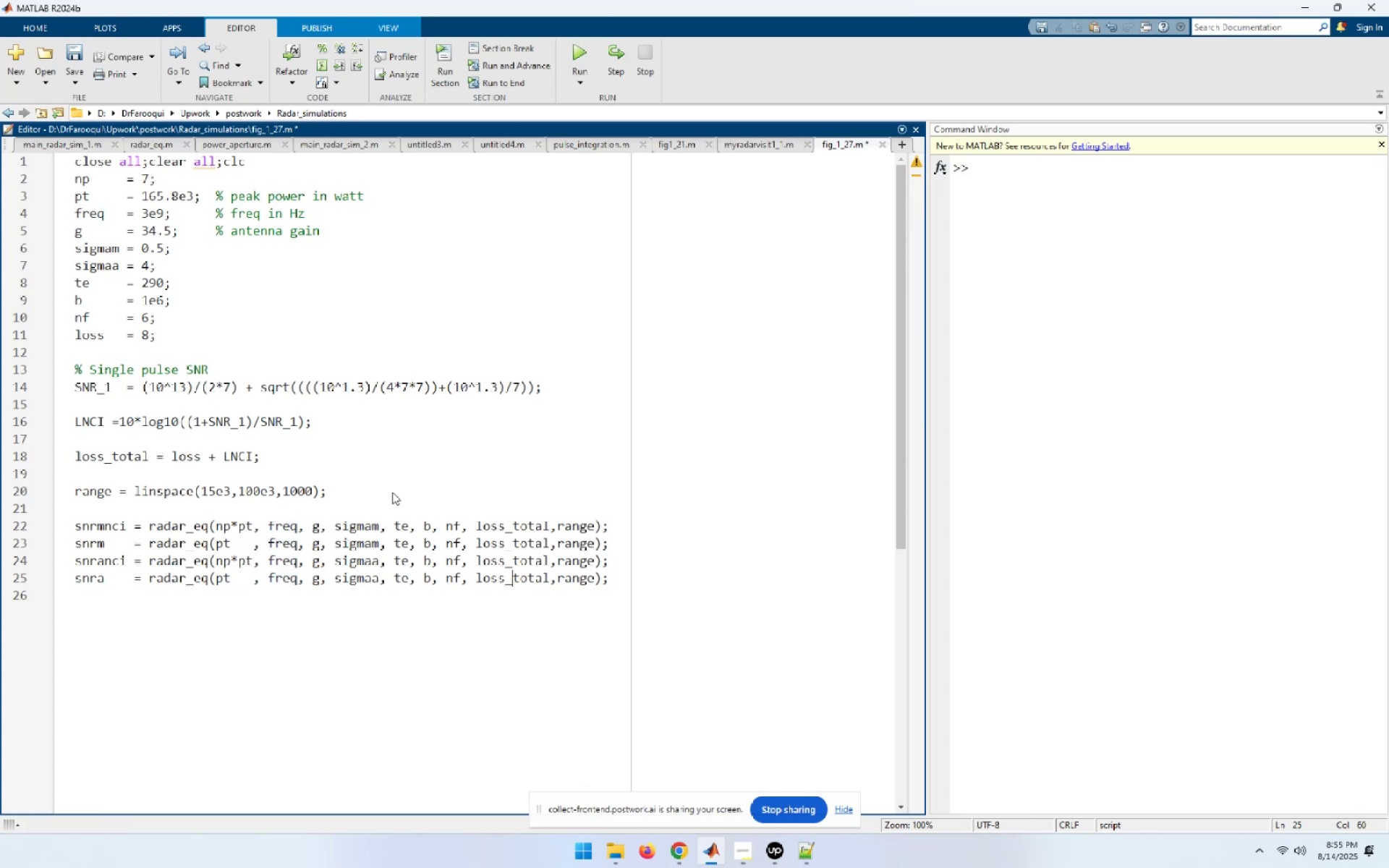 
key(ArrowRight)
 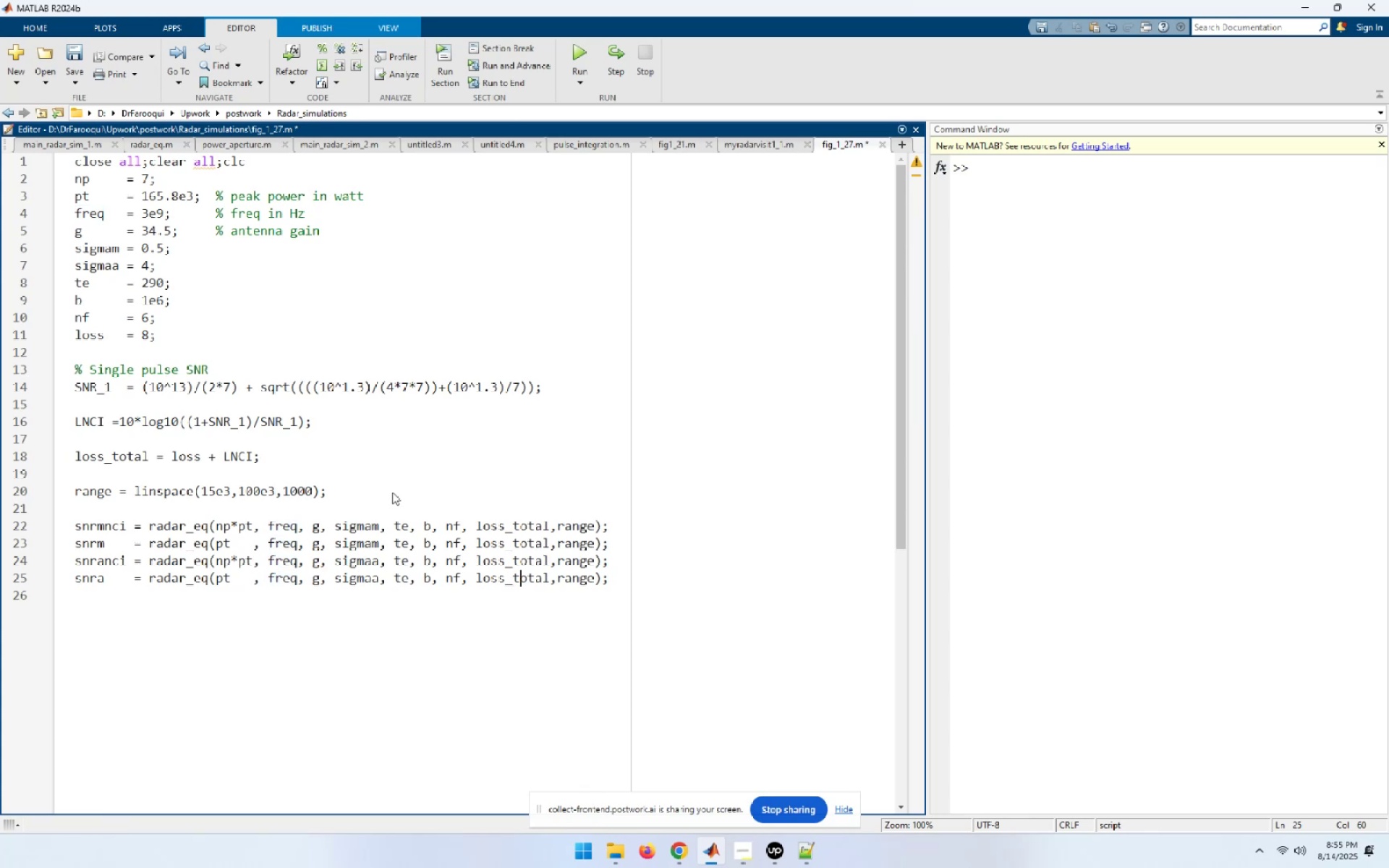 
key(ArrowRight)
 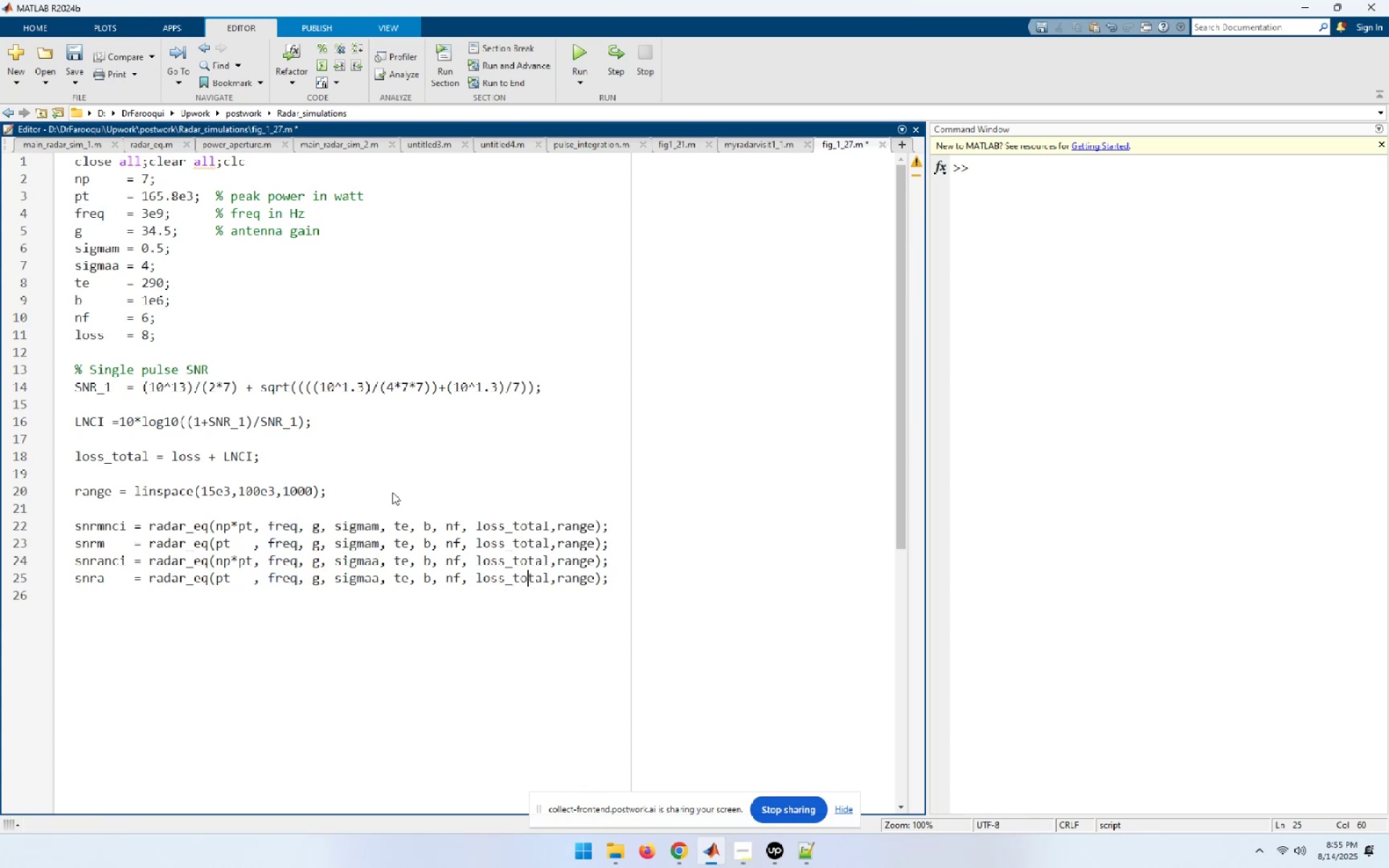 
key(ArrowRight)
 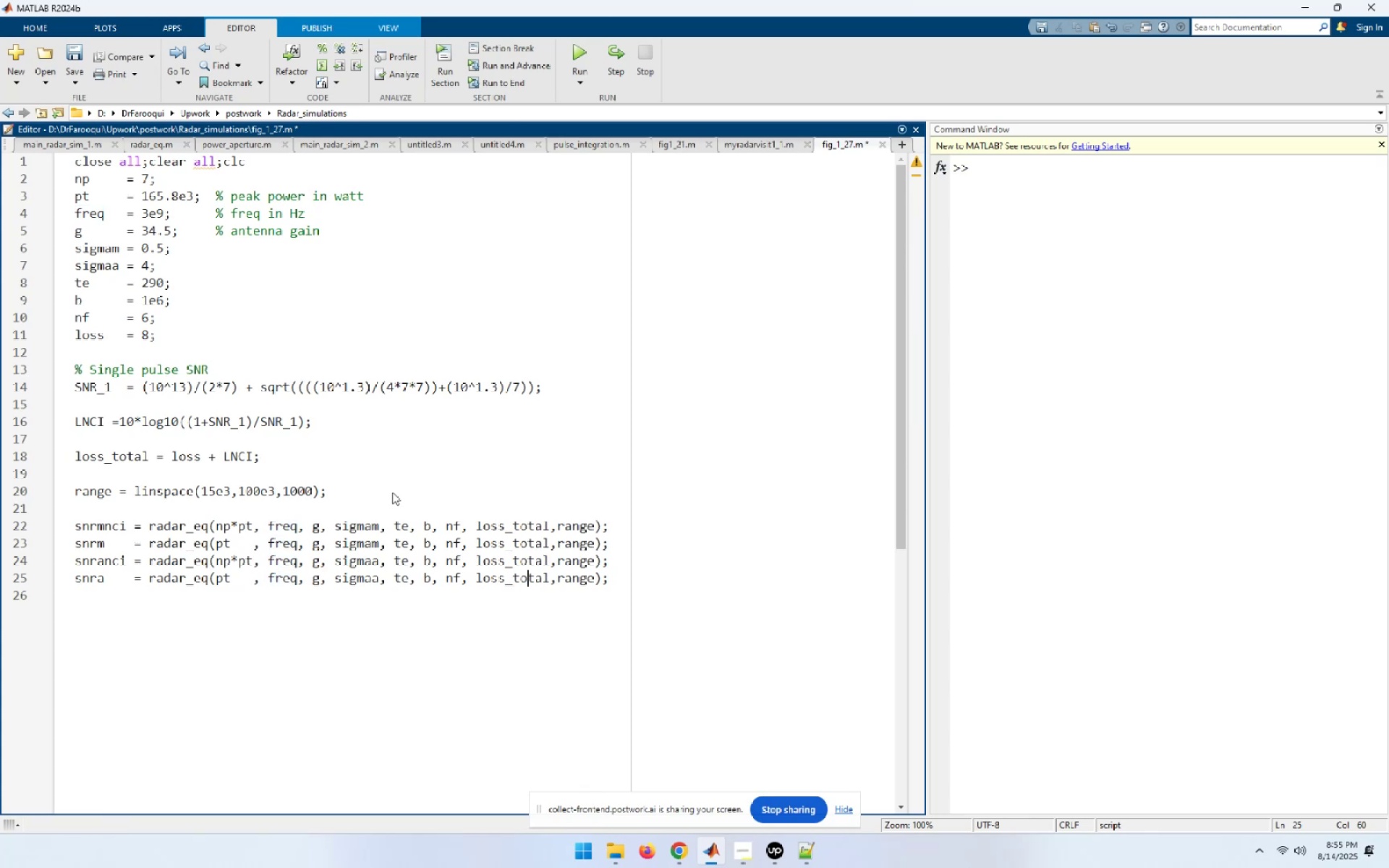 
key(ArrowRight)
 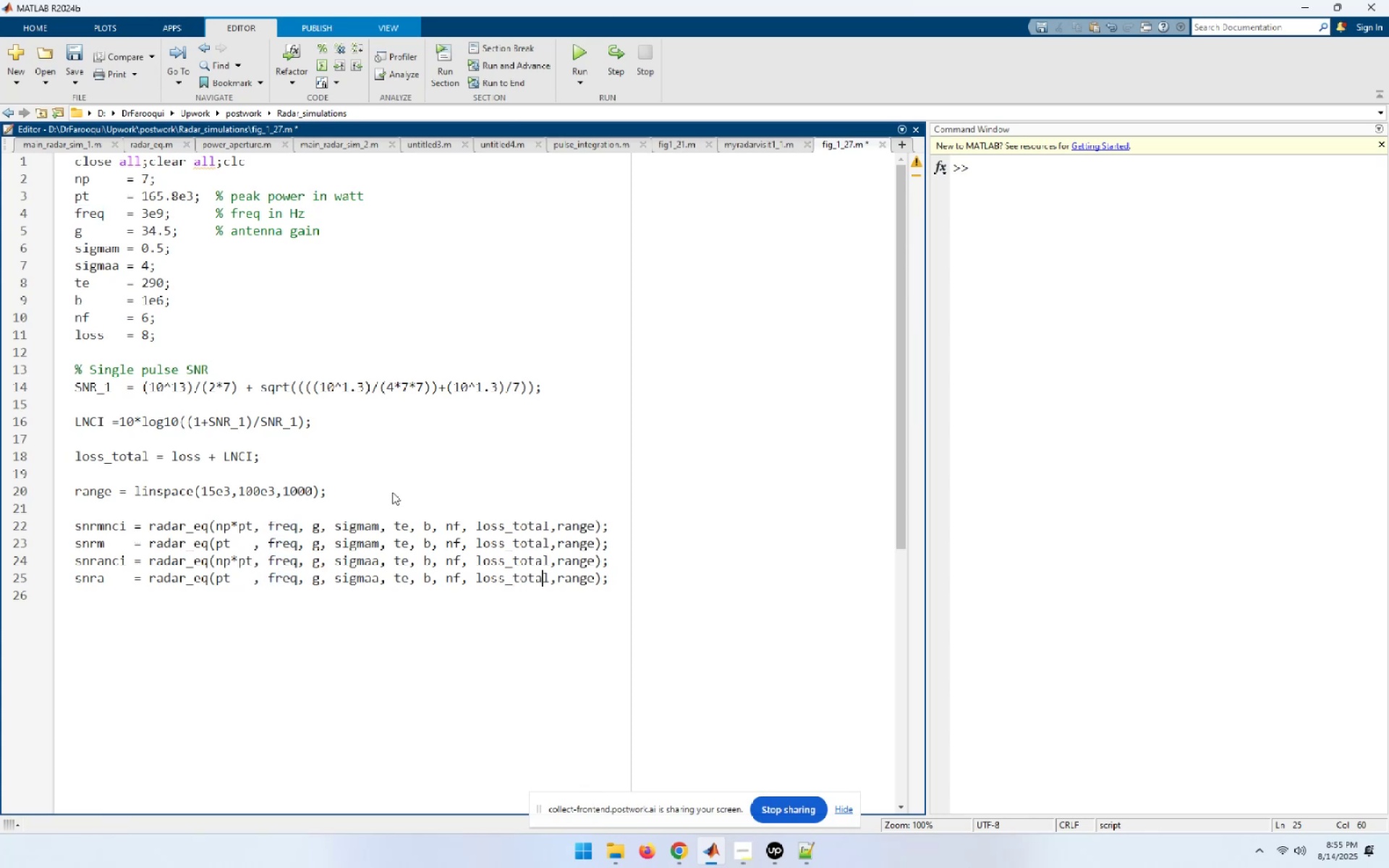 
key(ArrowRight)
 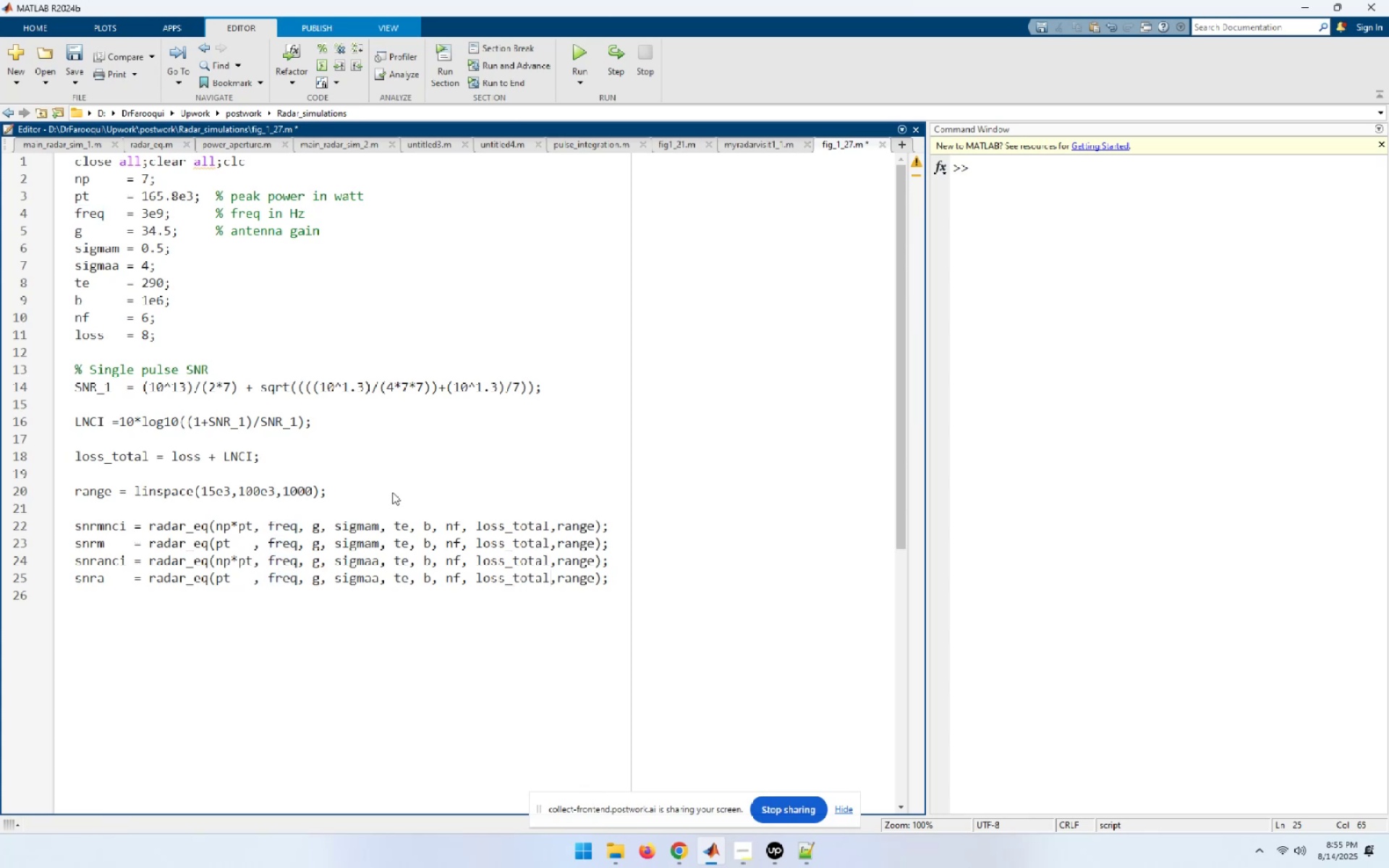 
key(Backspace)
 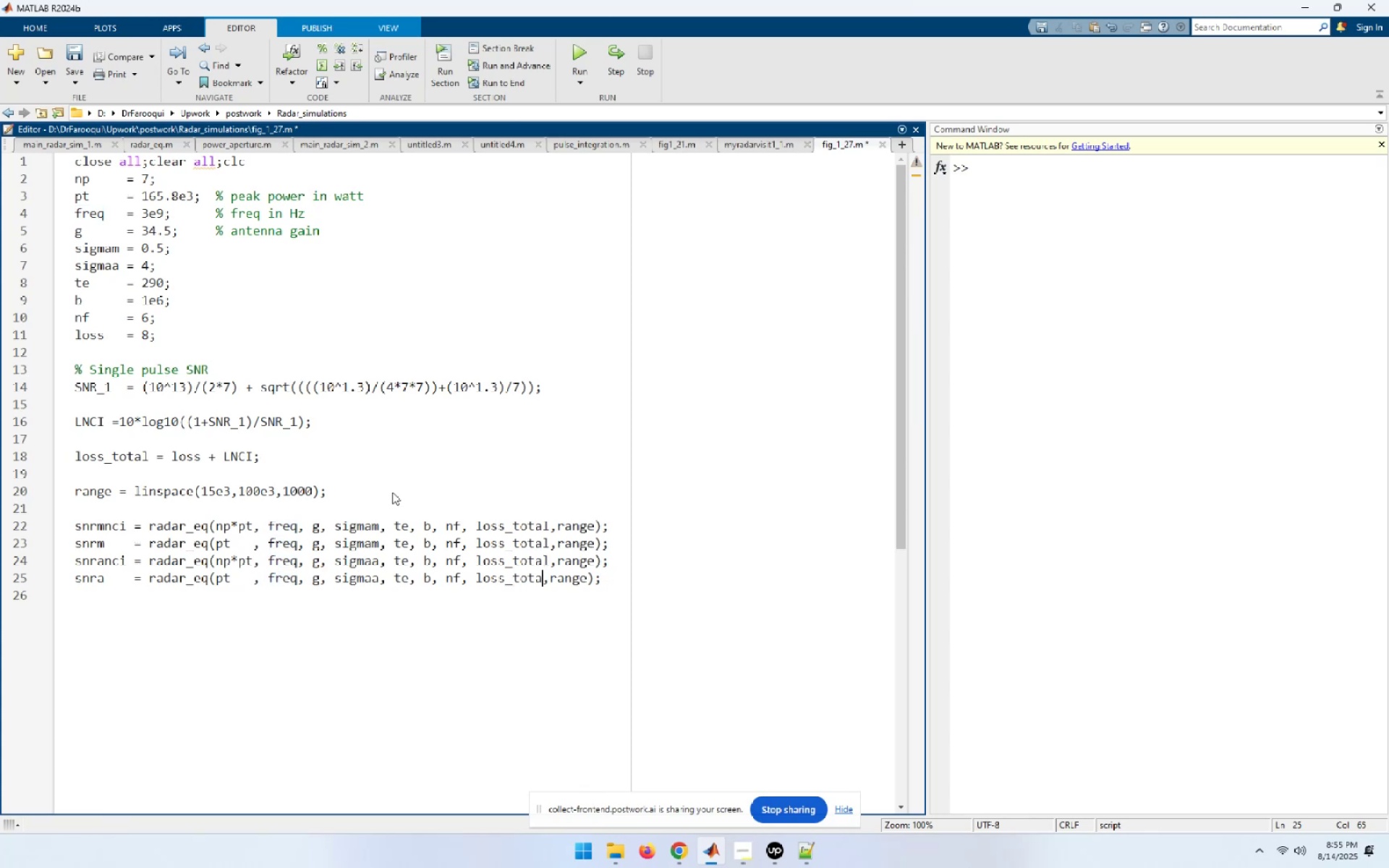 
key(Backspace)
 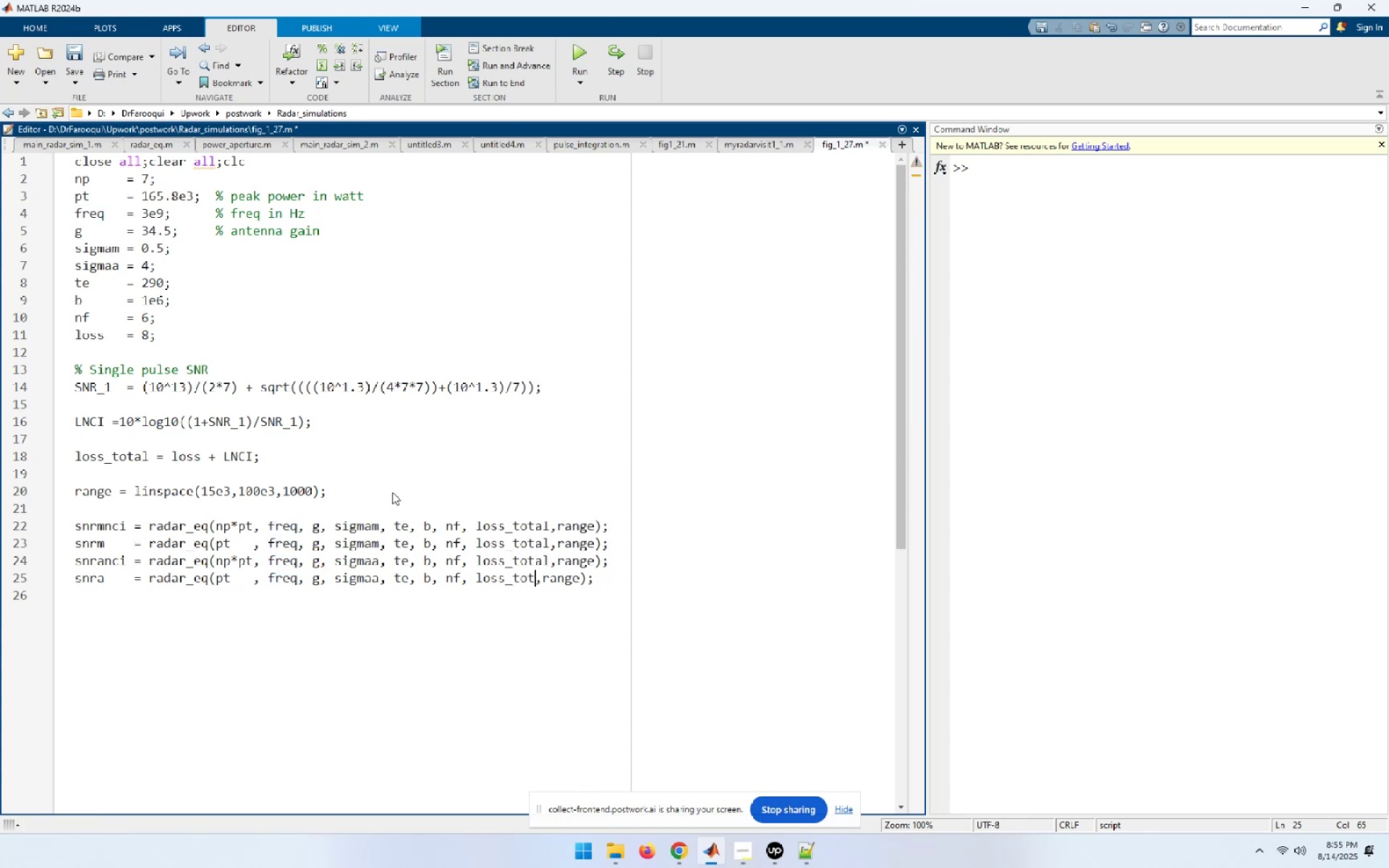 
key(Backspace)
 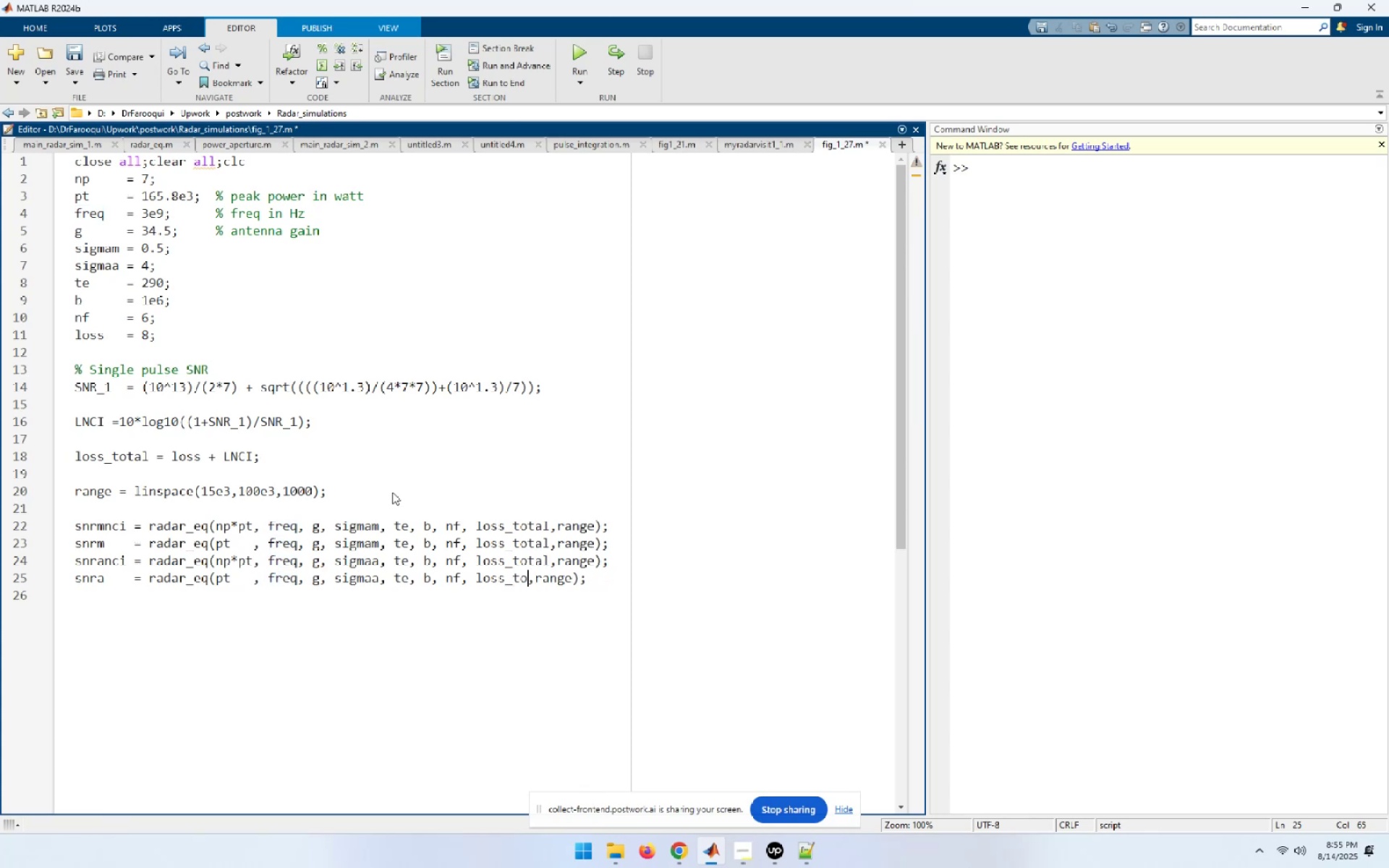 
key(Backspace)
 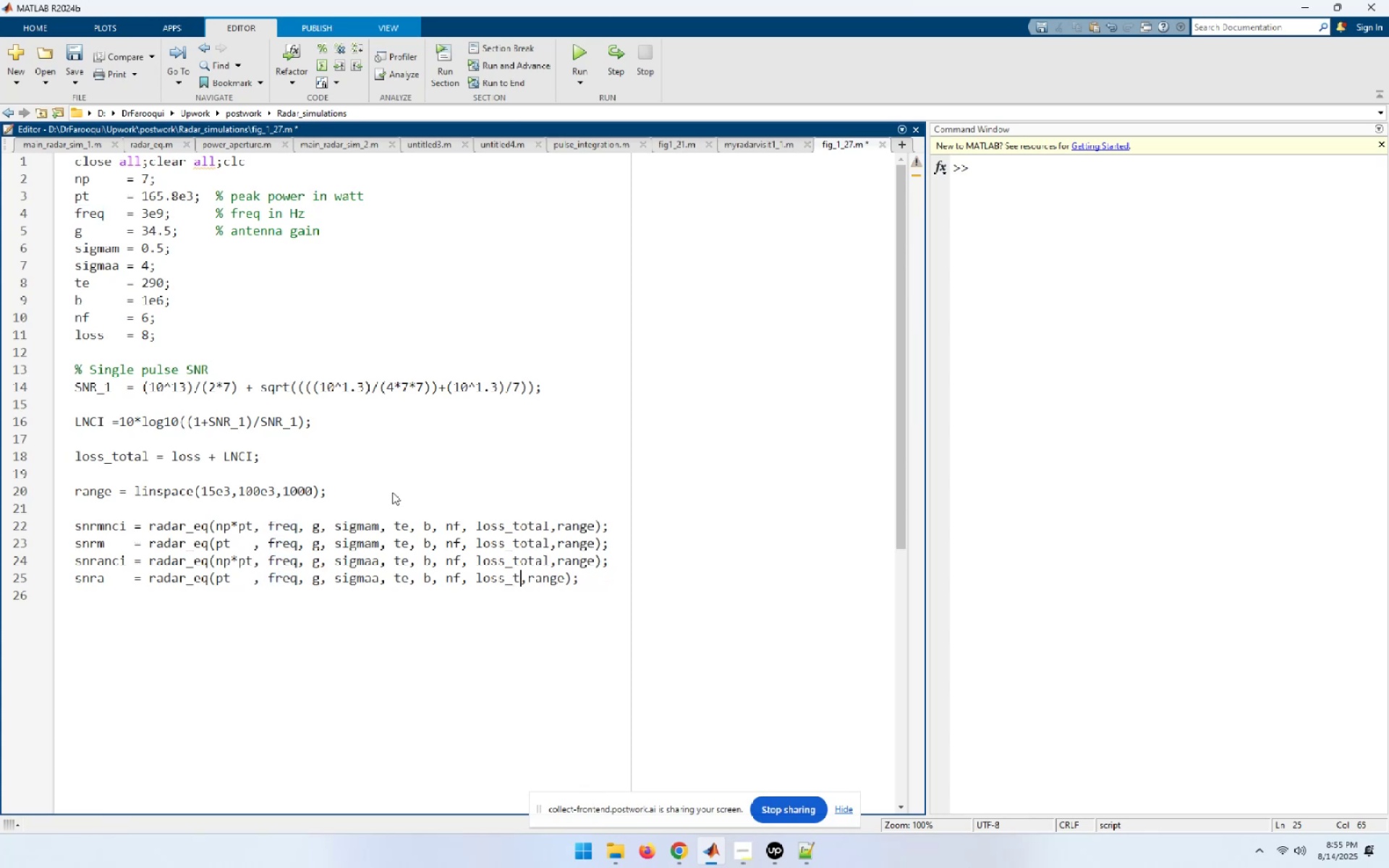 
key(Backspace)
 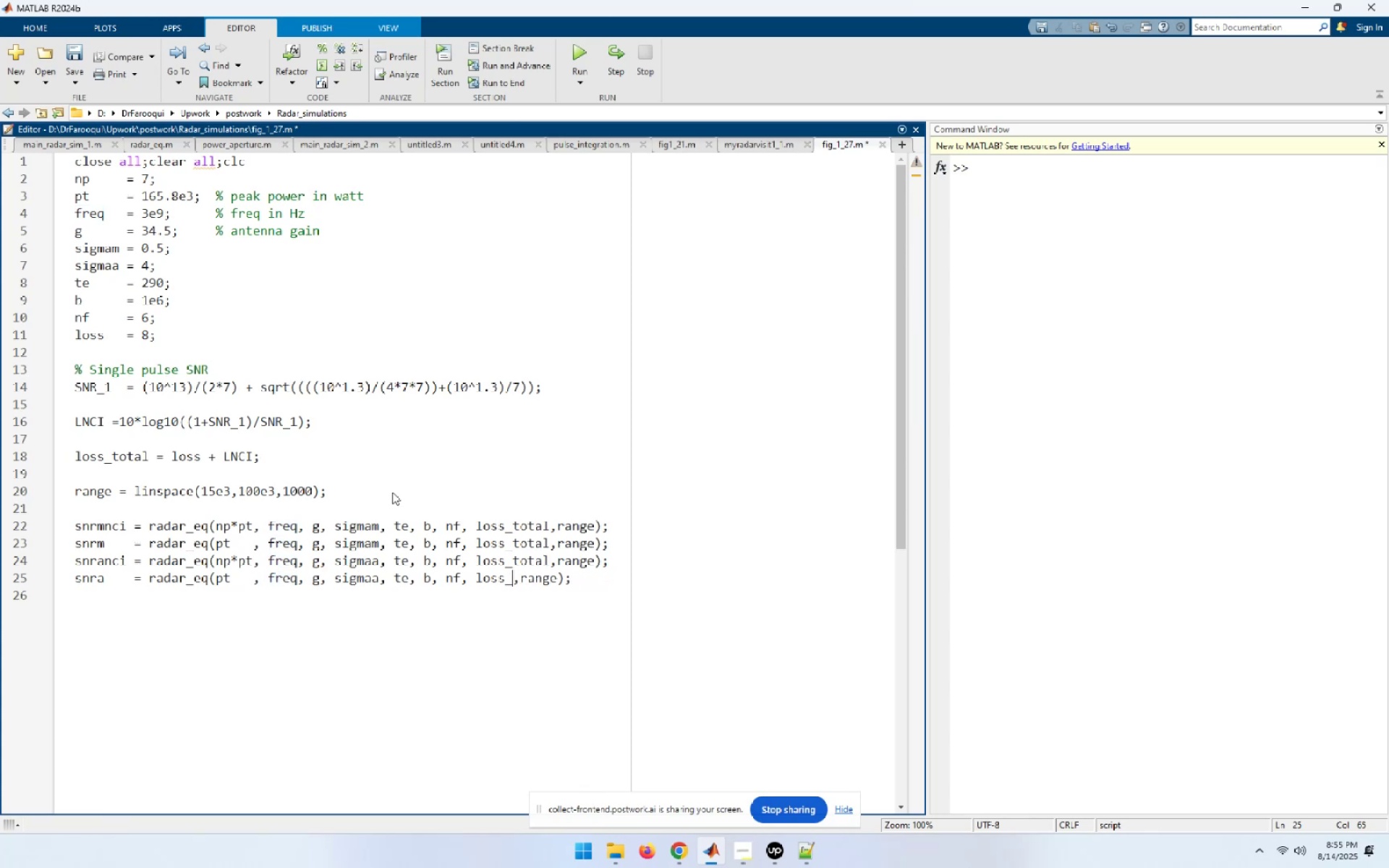 
key(Backspace)
 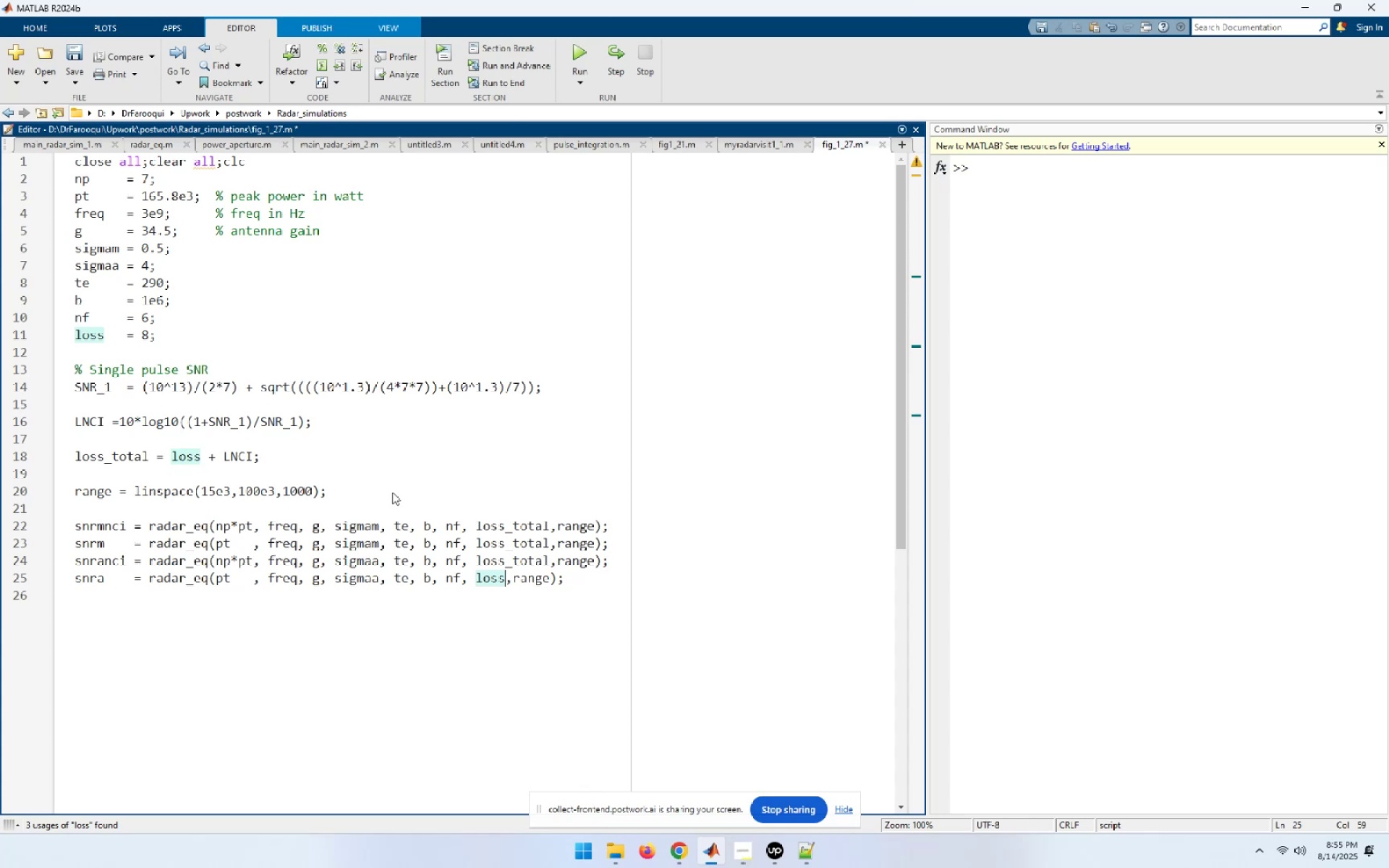 
key(ArrowRight)
 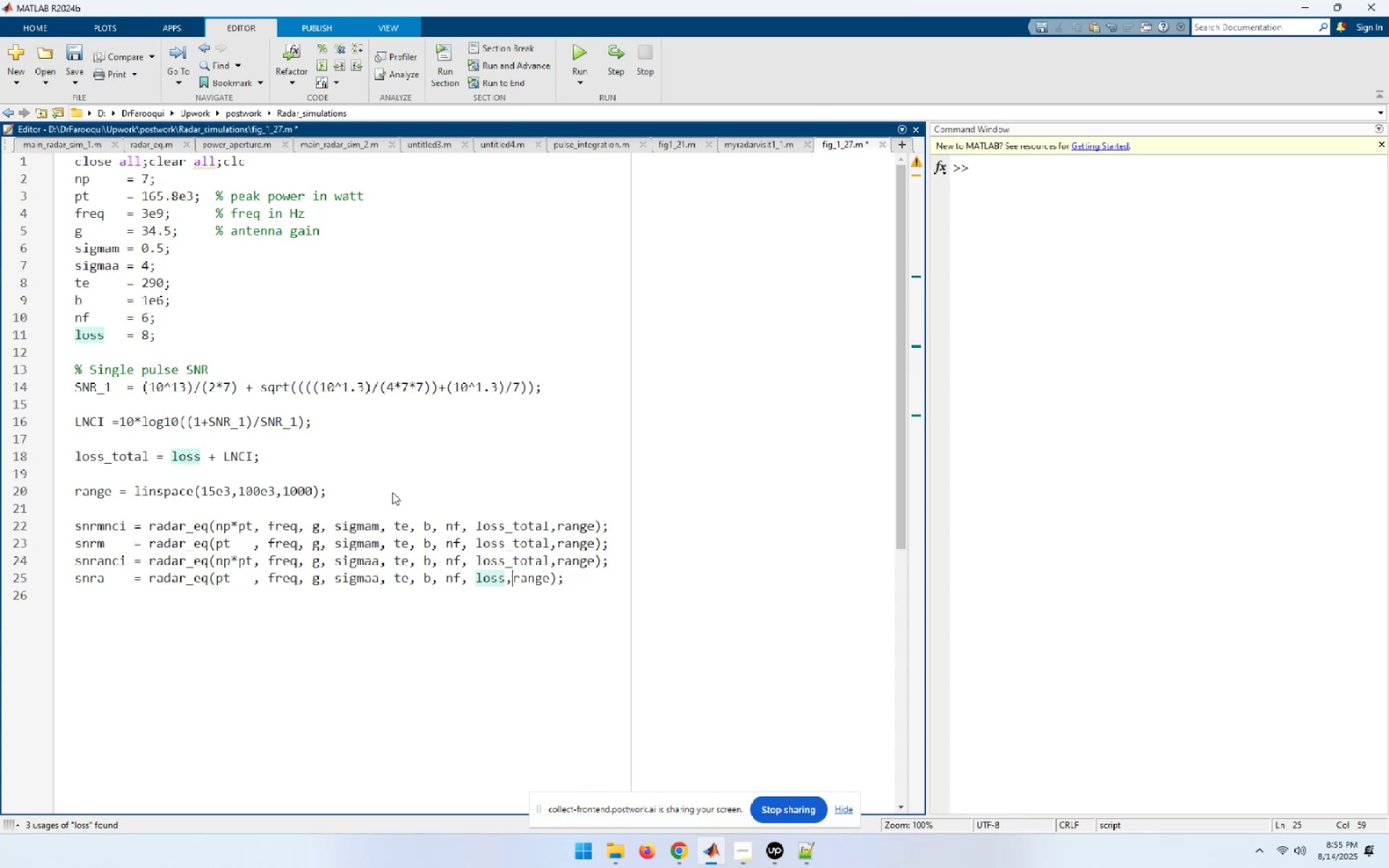 
key(Space)
 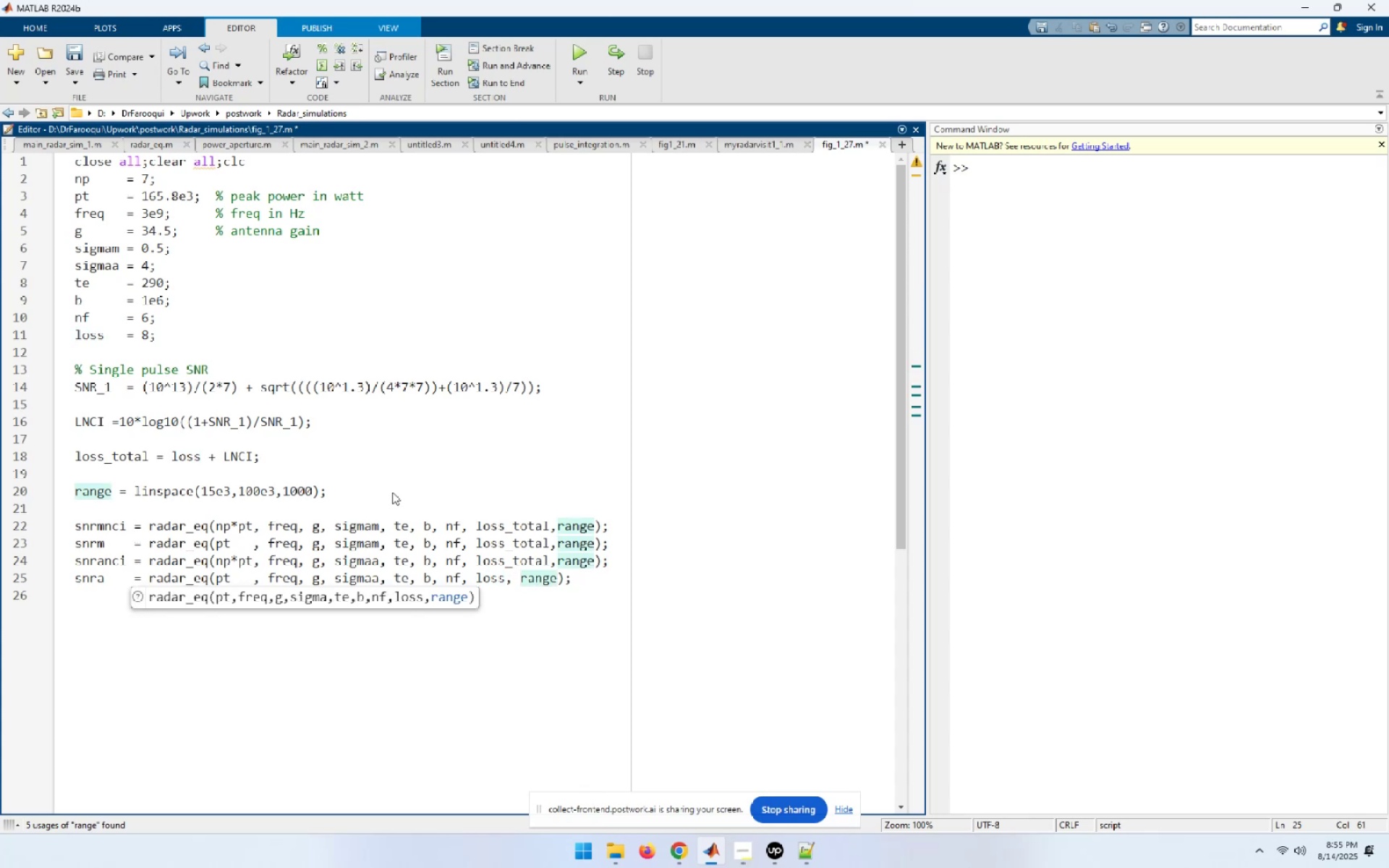 
key(ArrowUp)
 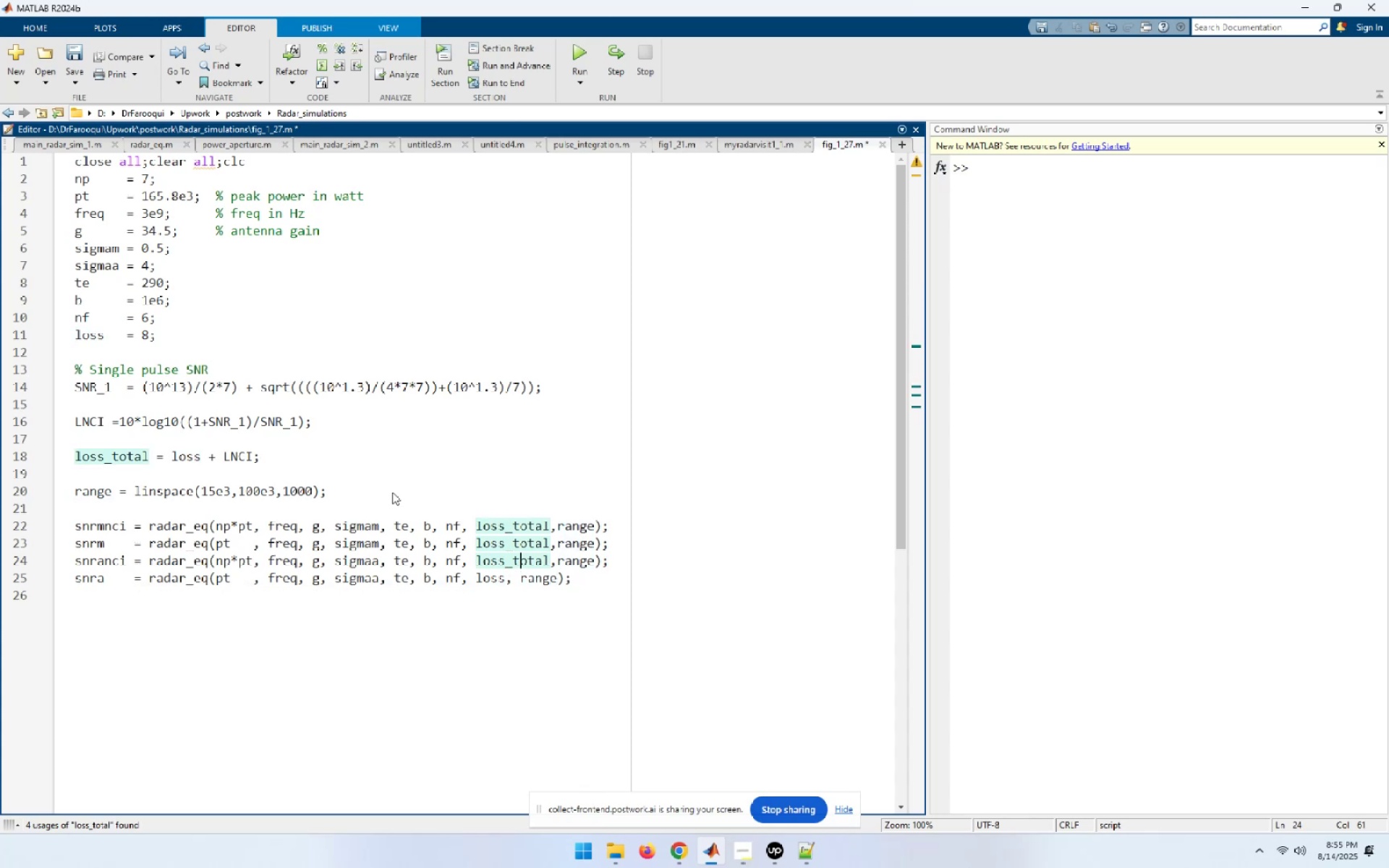 
key(ArrowUp)
 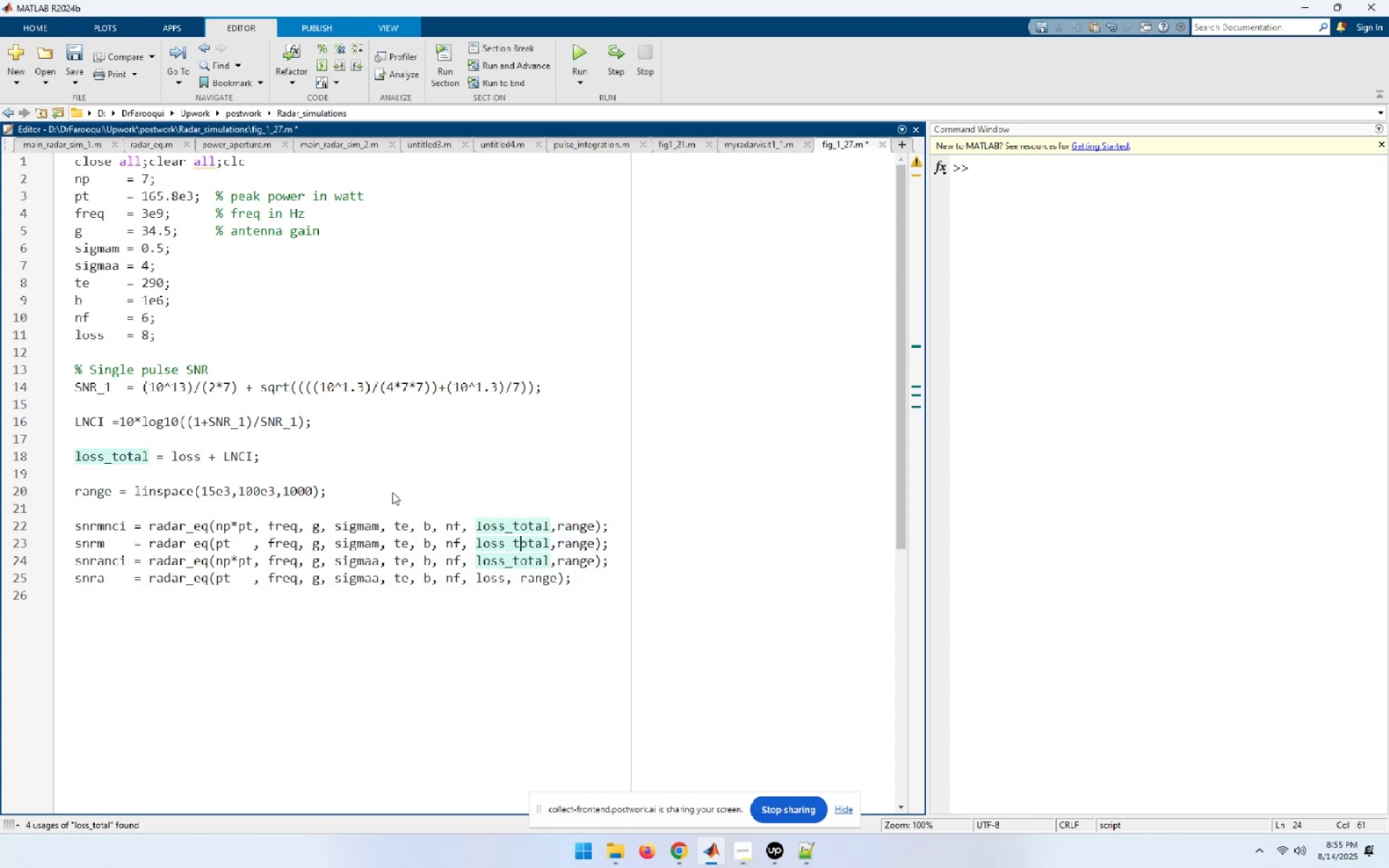 
key(ArrowRight)
 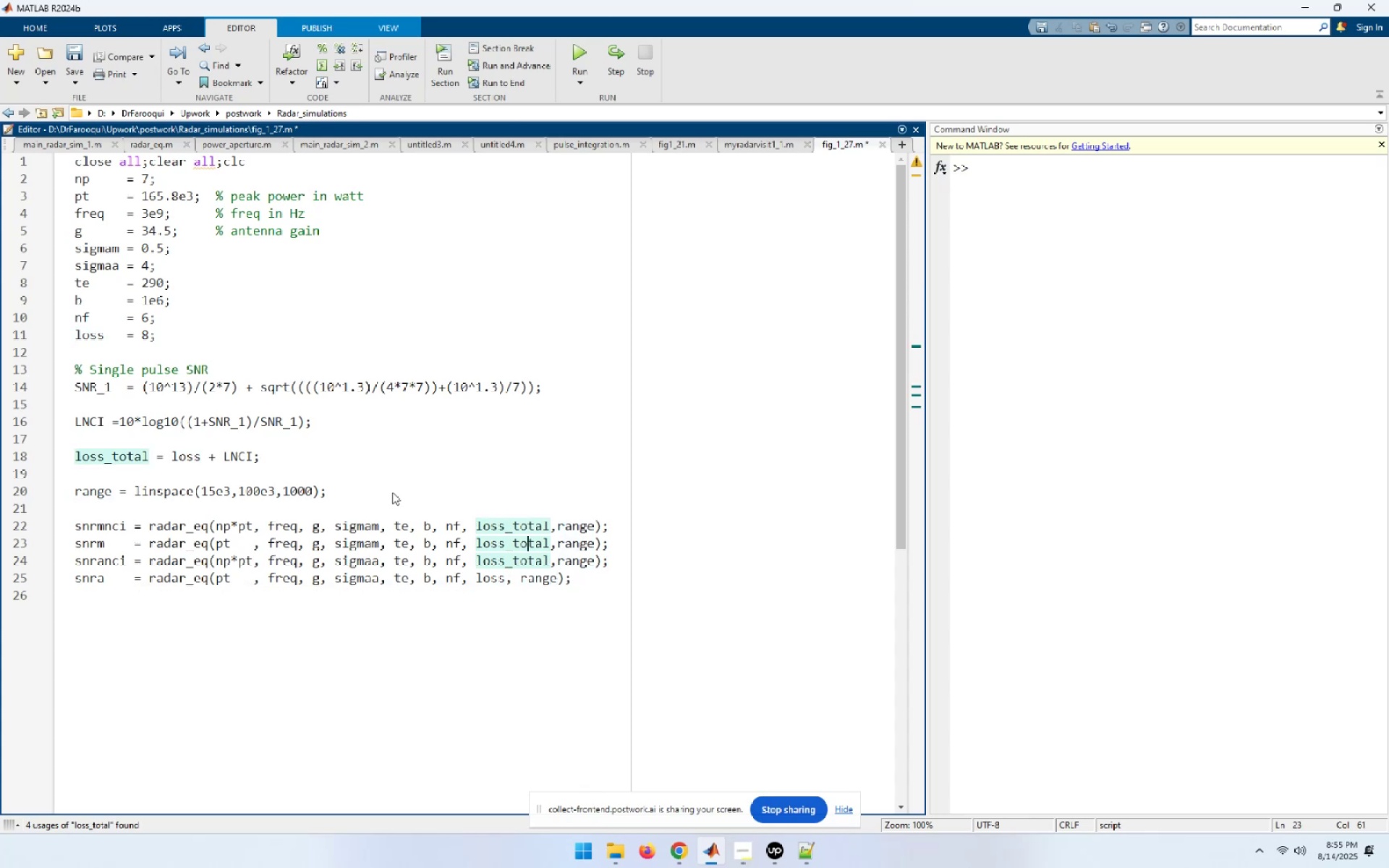 
key(ArrowRight)
 